 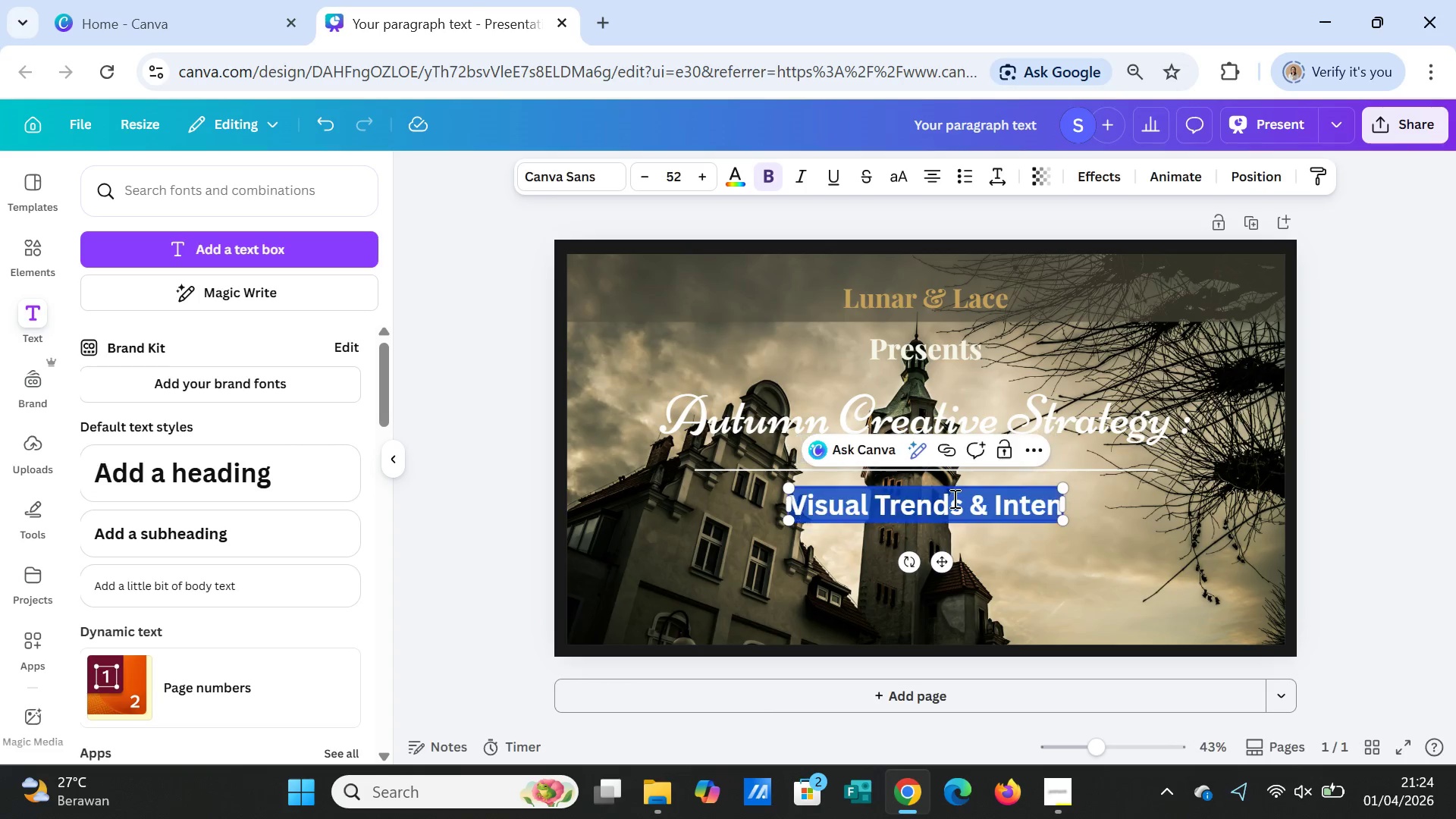 
triple_click([953, 498])
 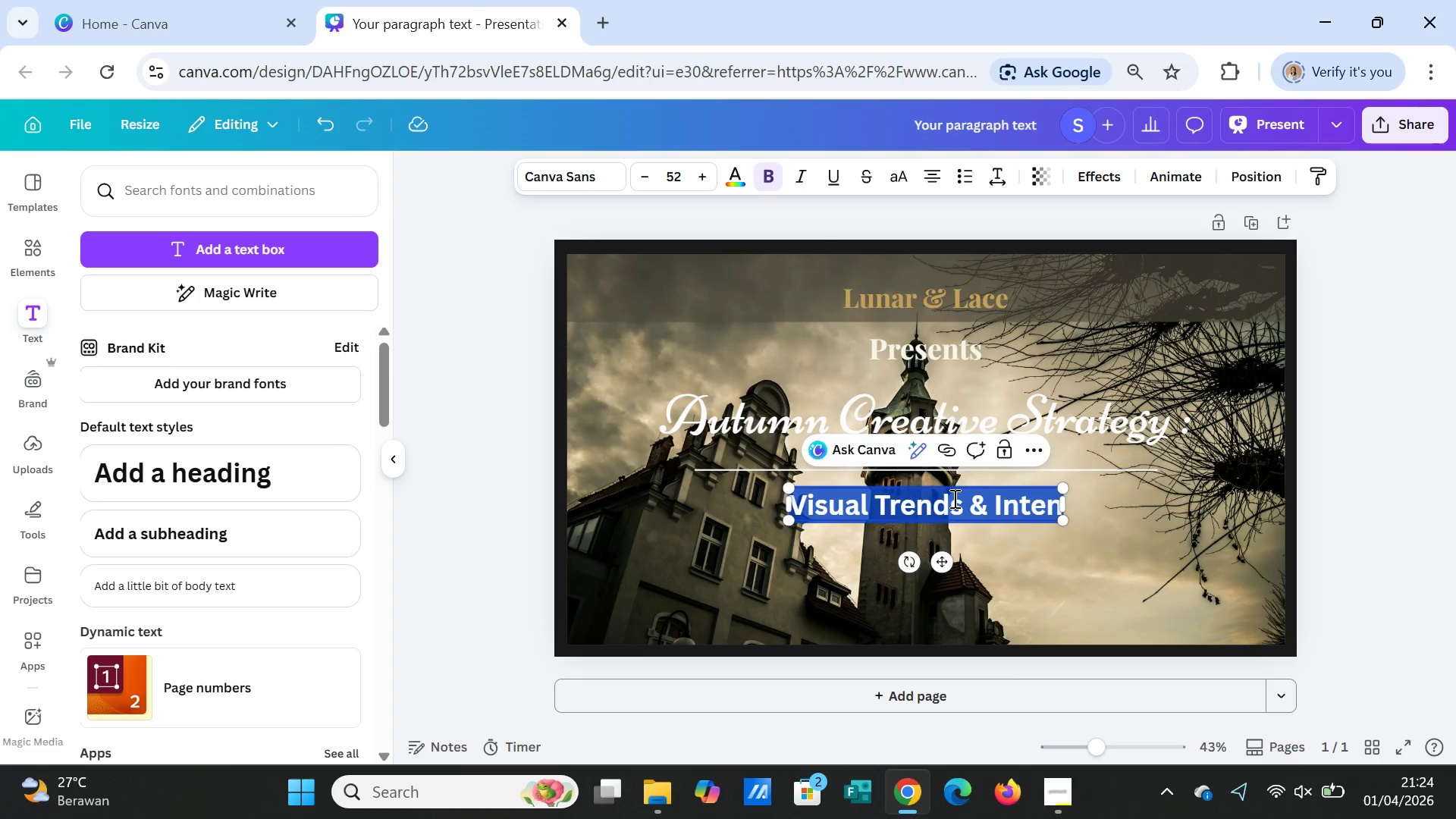 
key(Control+V)
 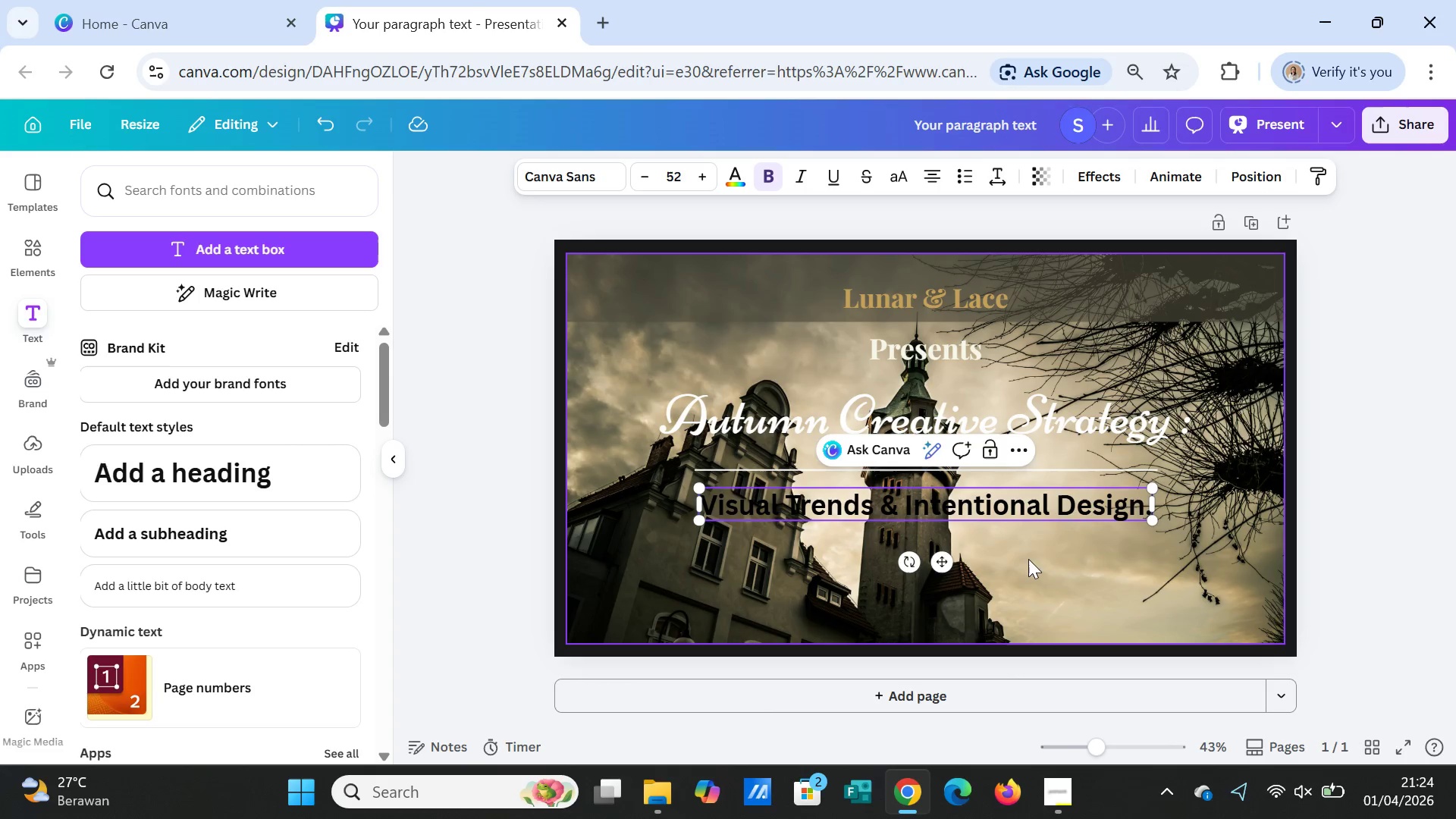 
left_click([1037, 557])
 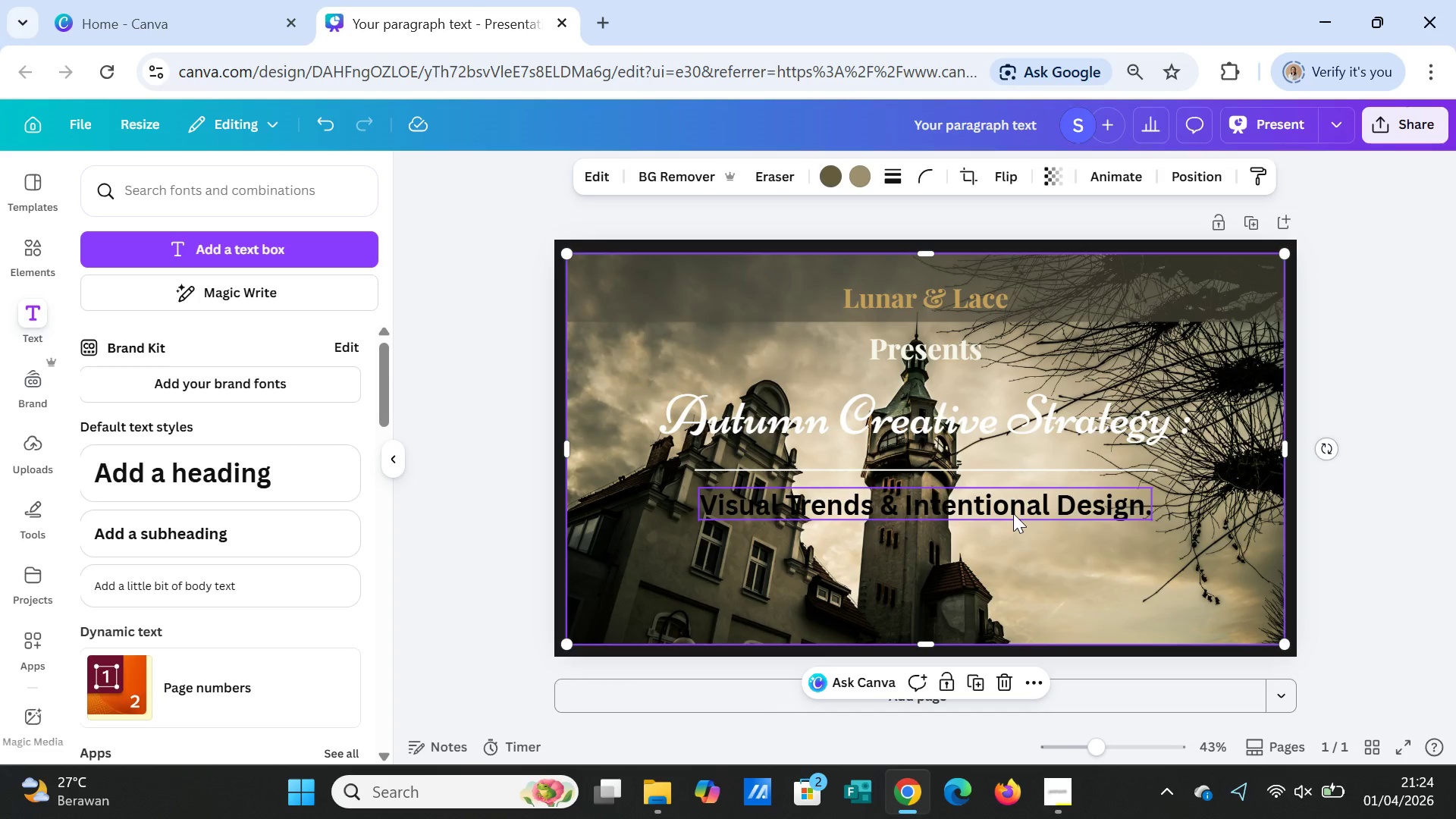 
left_click([1013, 513])
 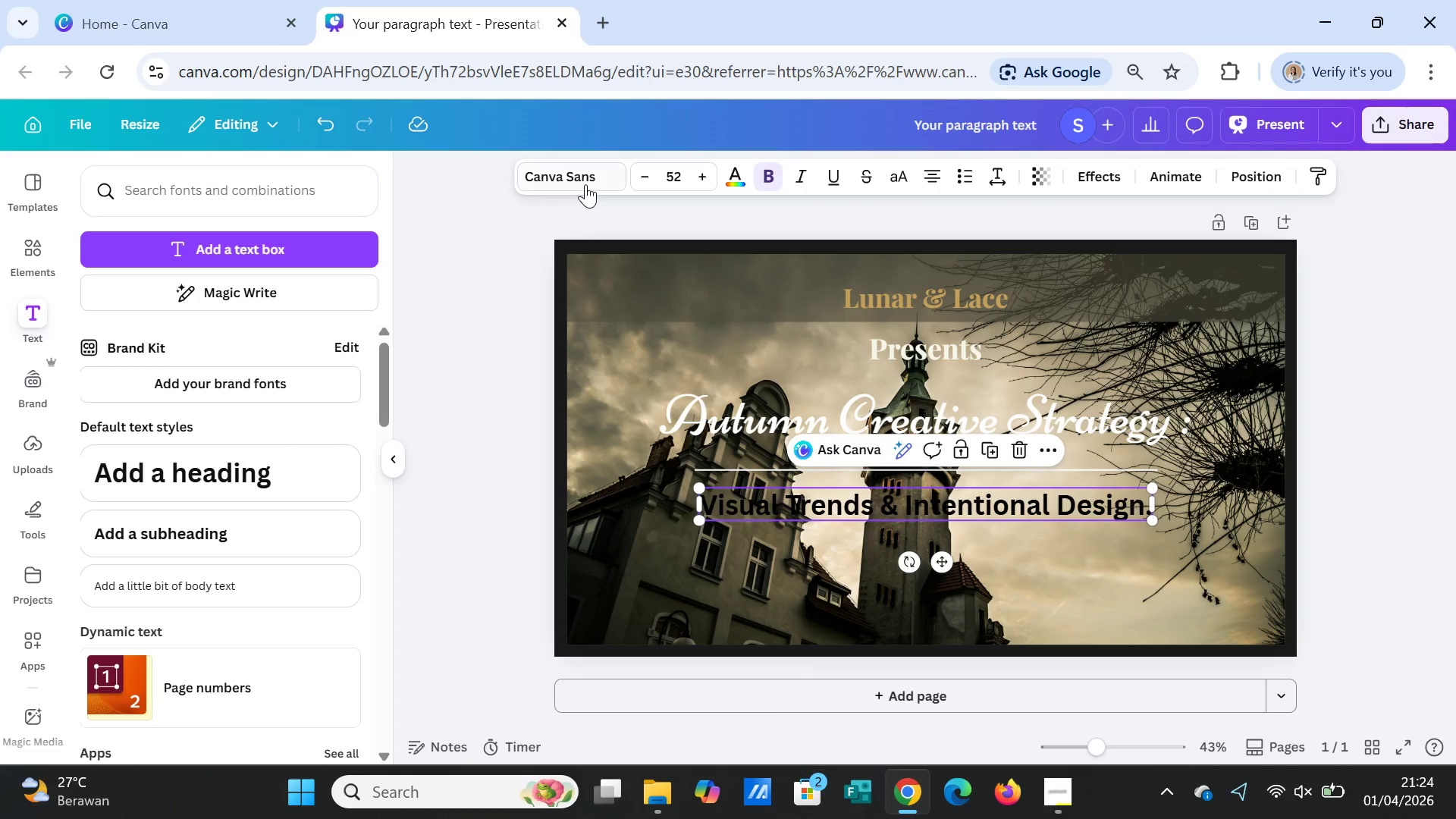 
left_click([585, 184])
 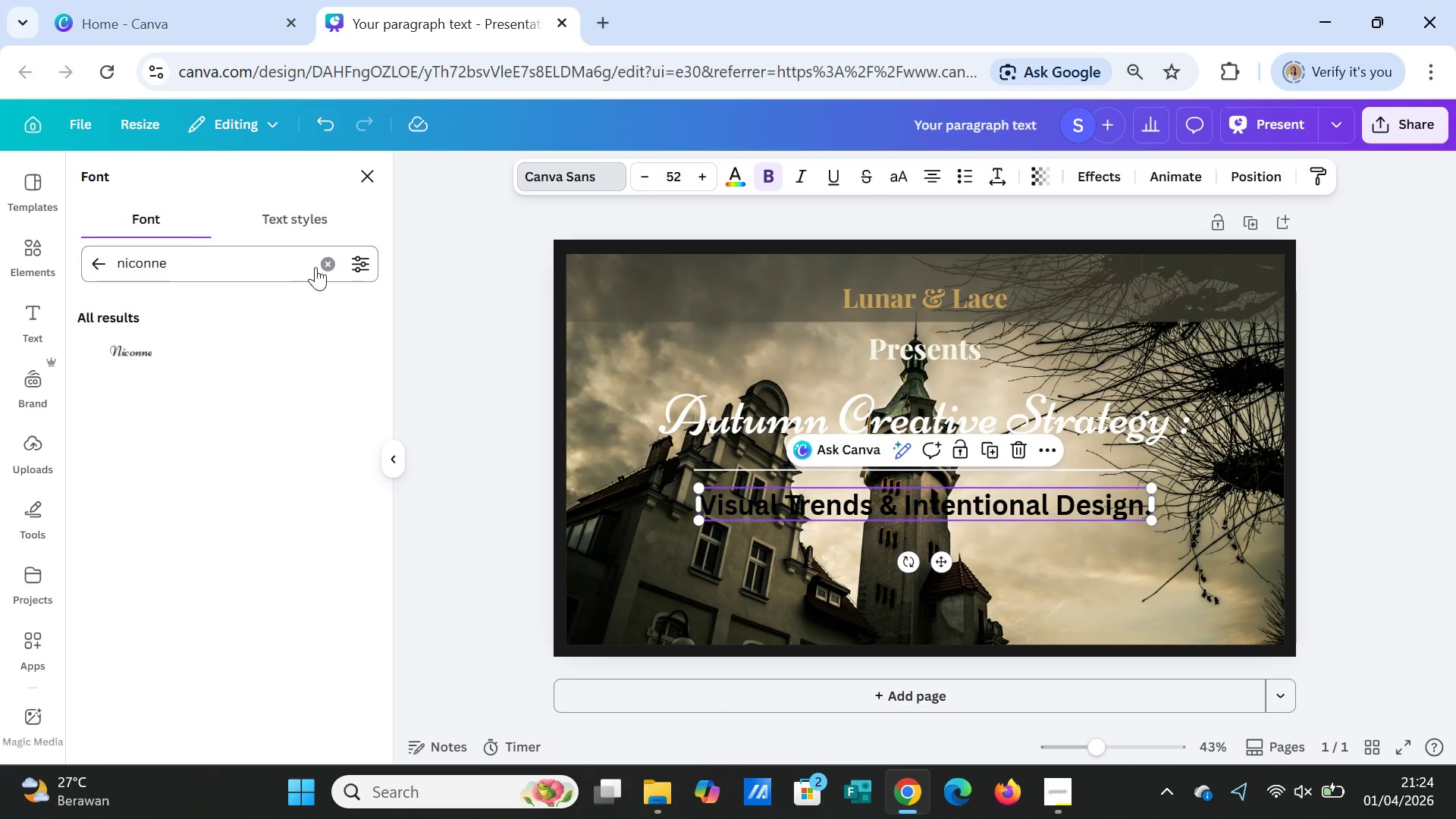 
left_click([322, 262])
 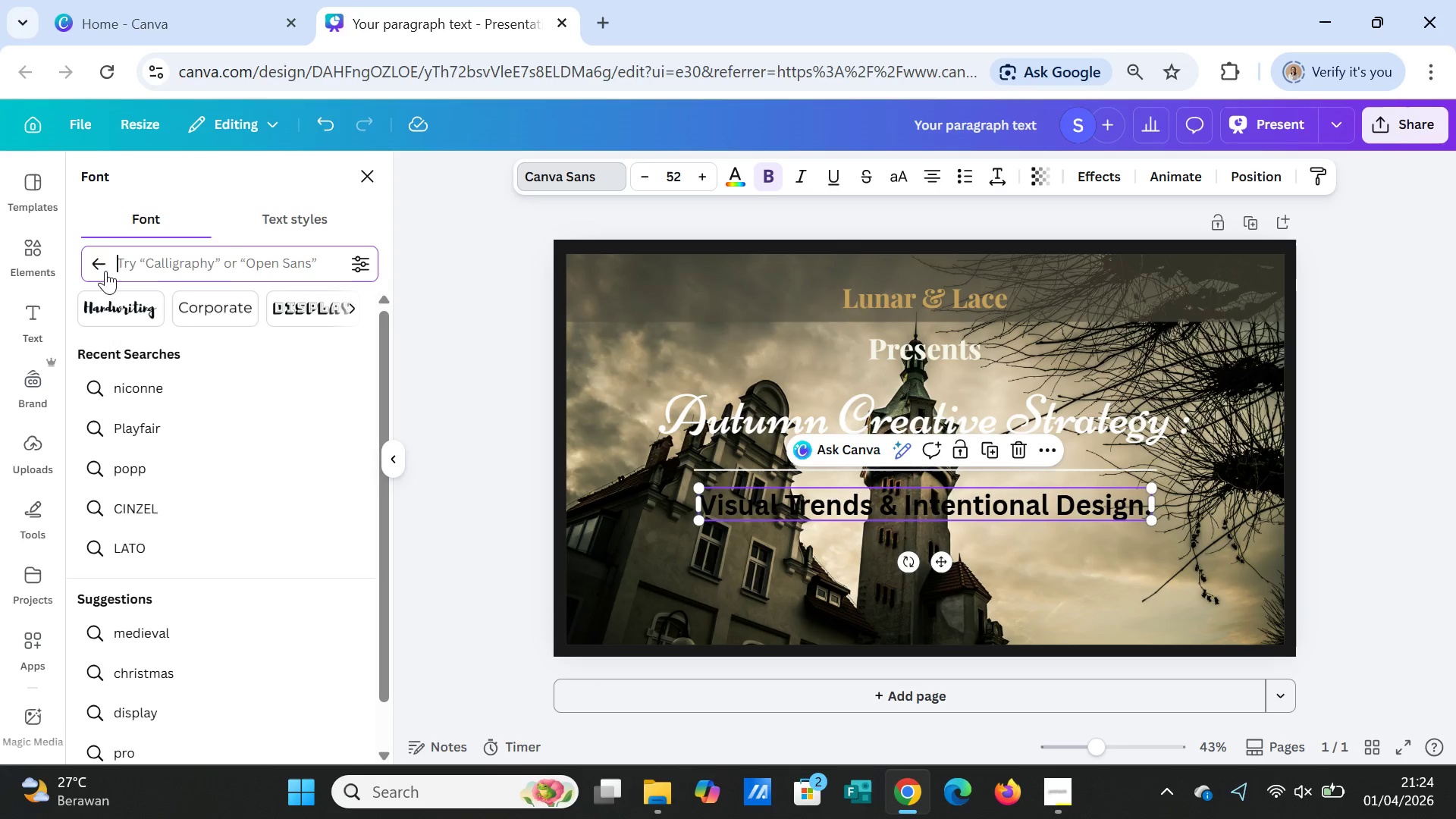 
left_click([102, 264])
 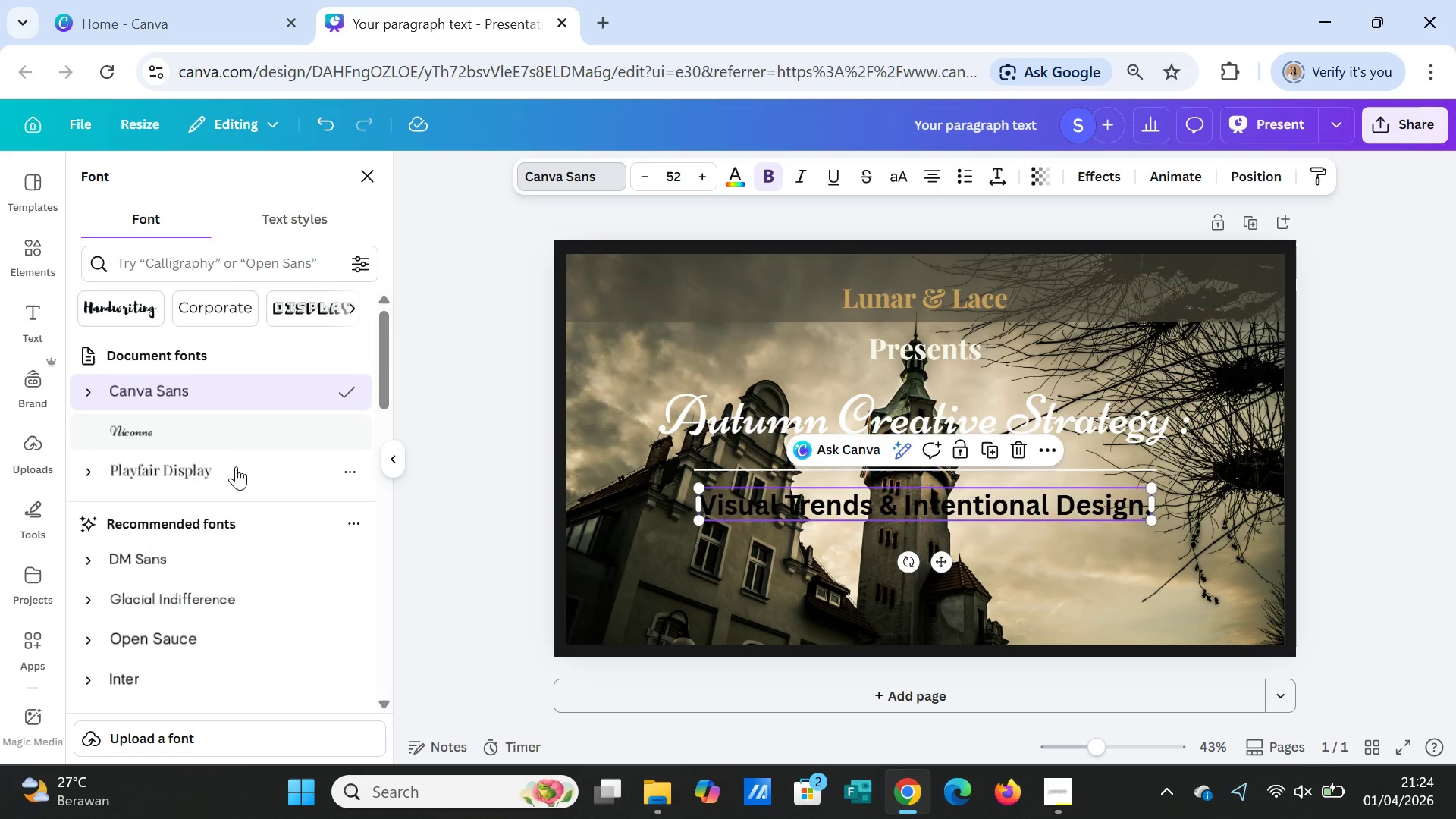 
left_click([236, 467])
 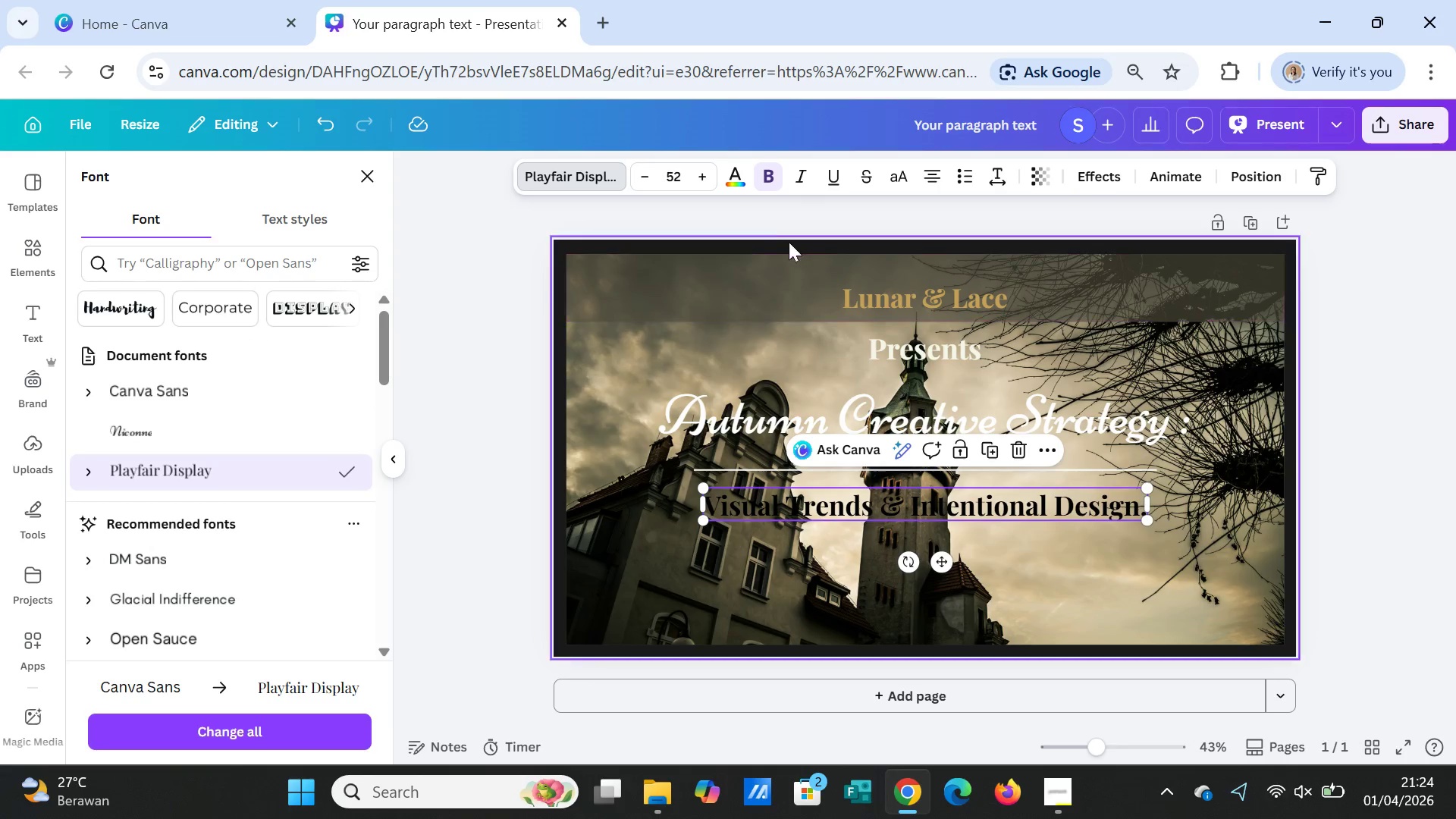 
left_click([736, 172])
 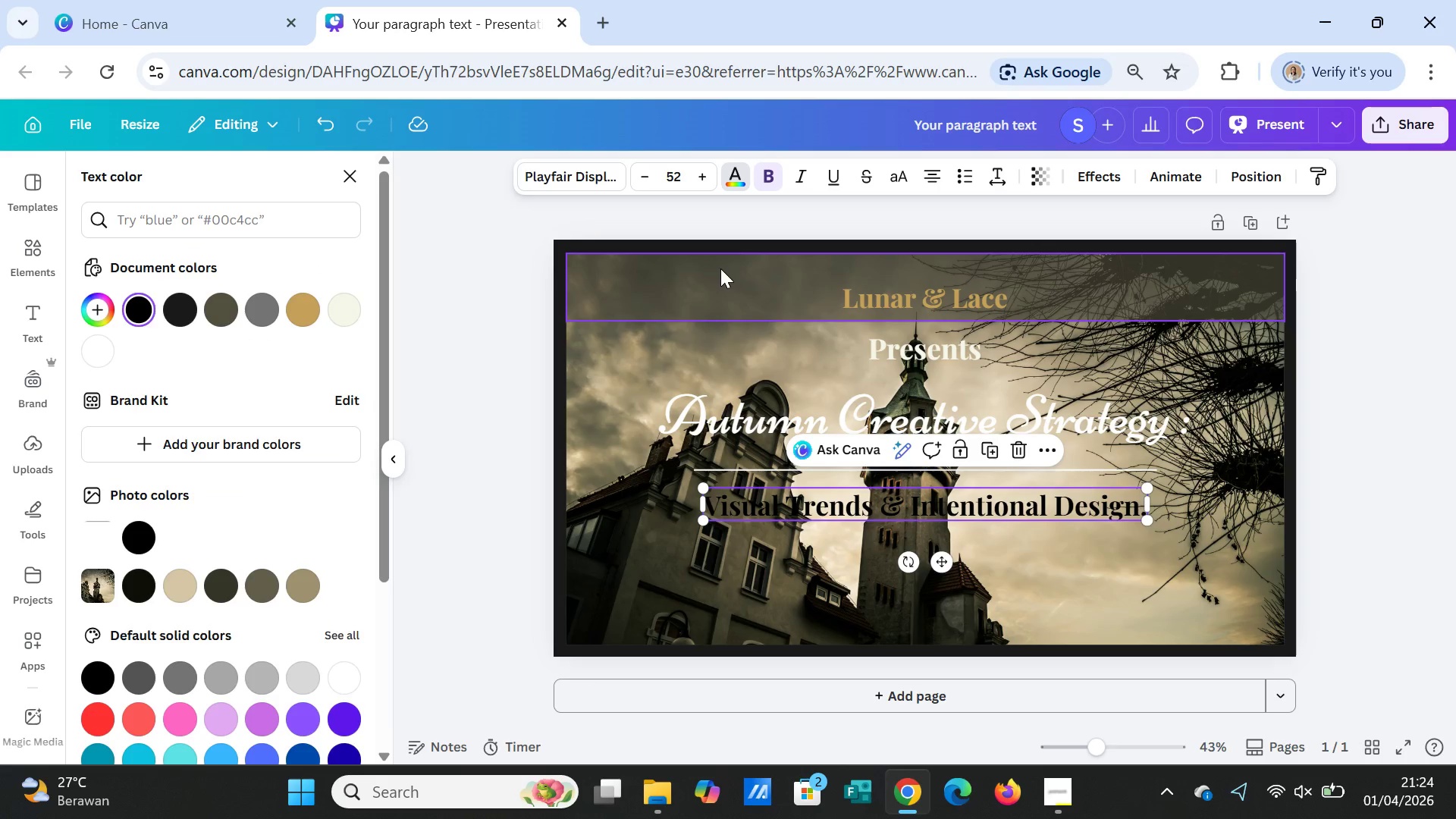 
left_click([100, 354])
 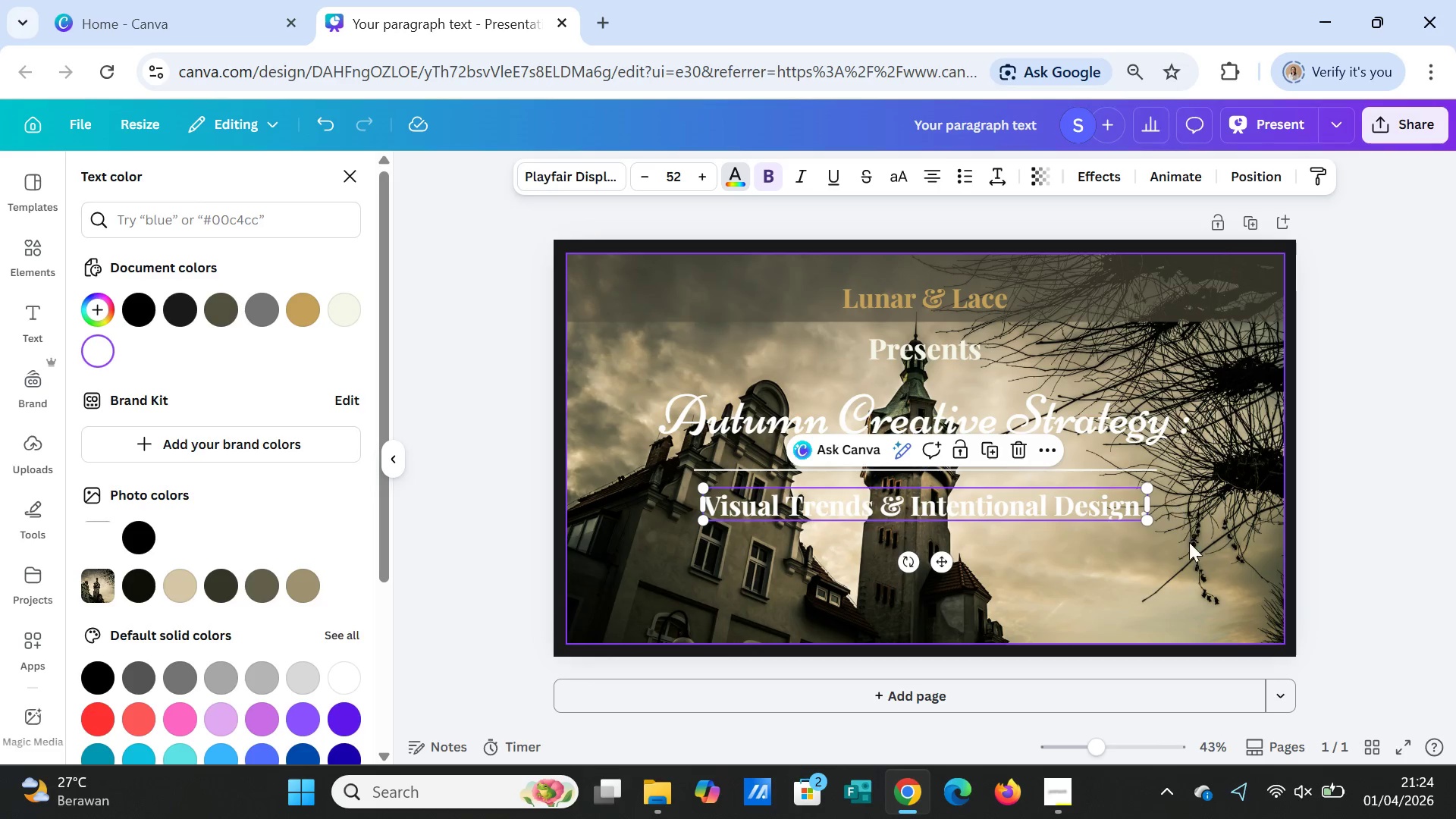 
left_click([1199, 563])
 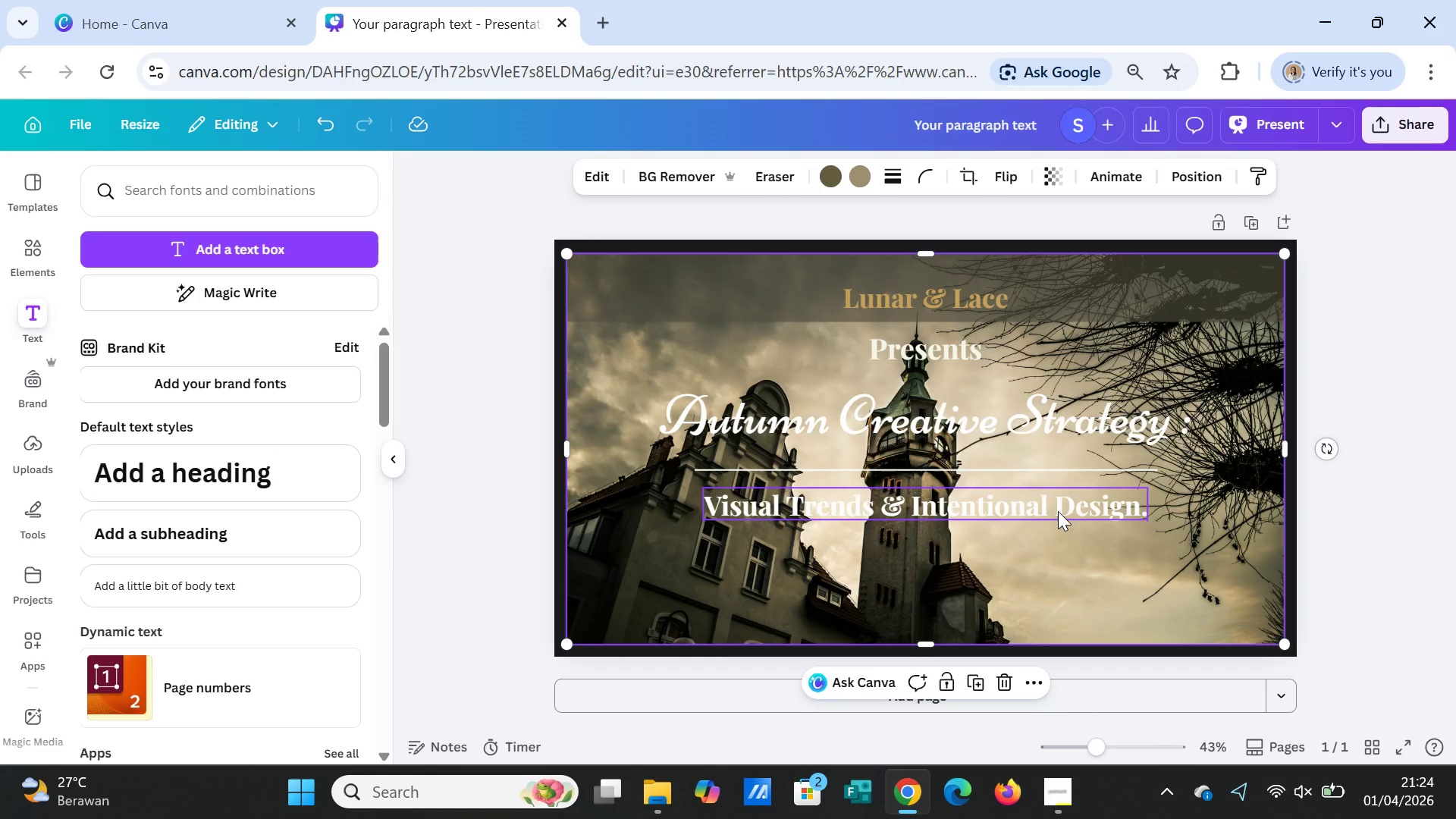 
left_click([1058, 511])
 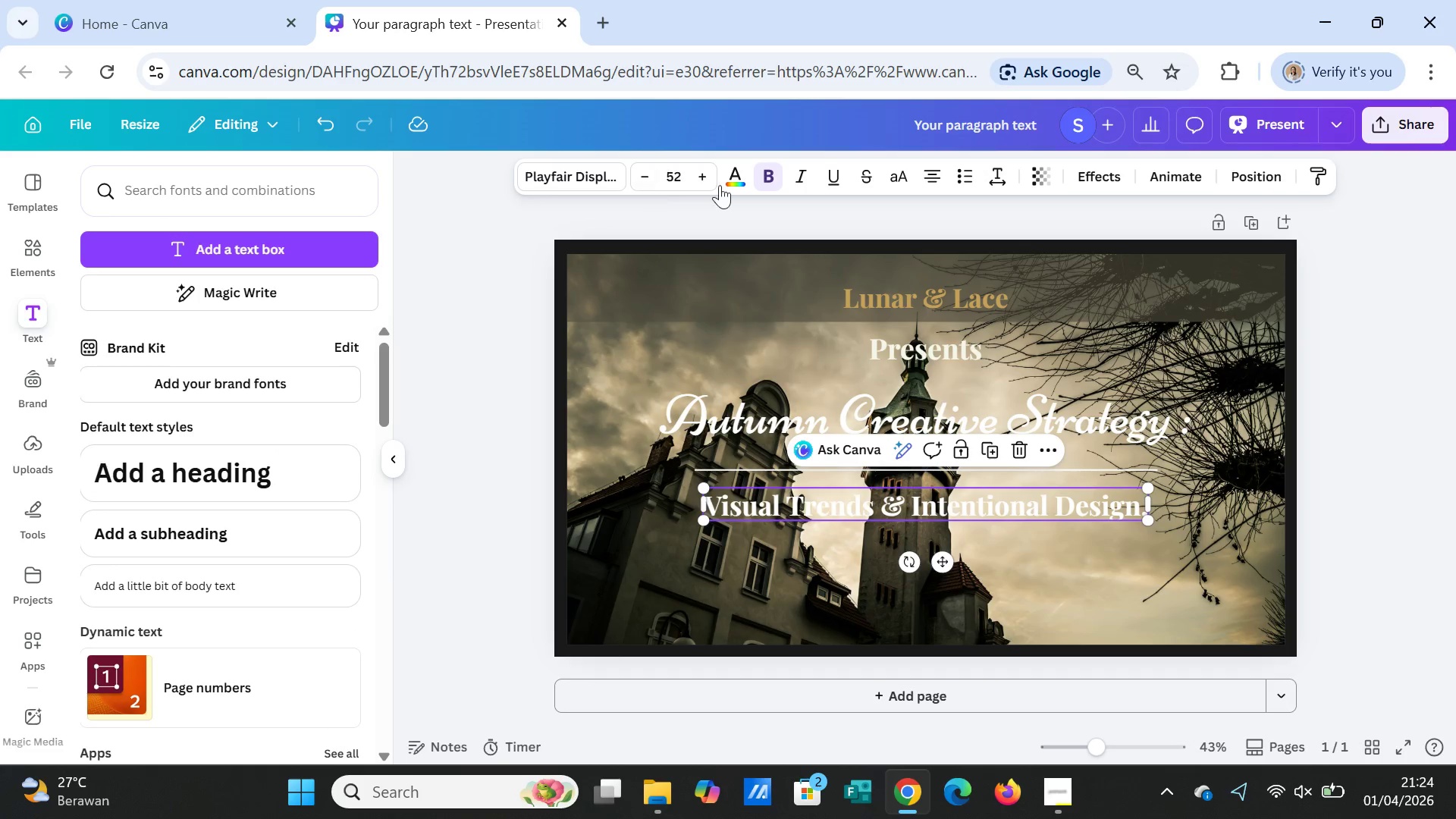 
left_click([737, 183])
 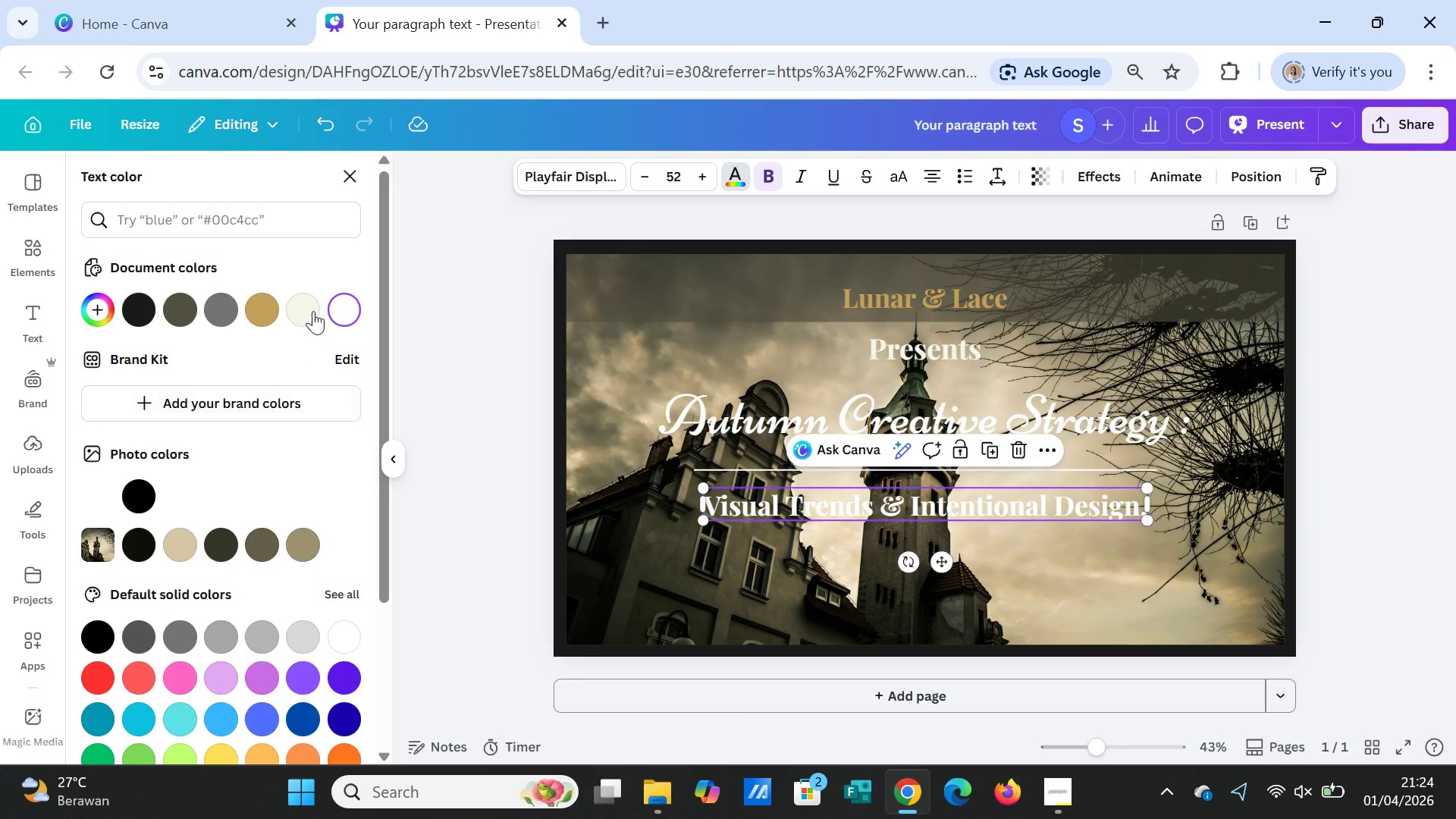 
left_click([313, 309])
 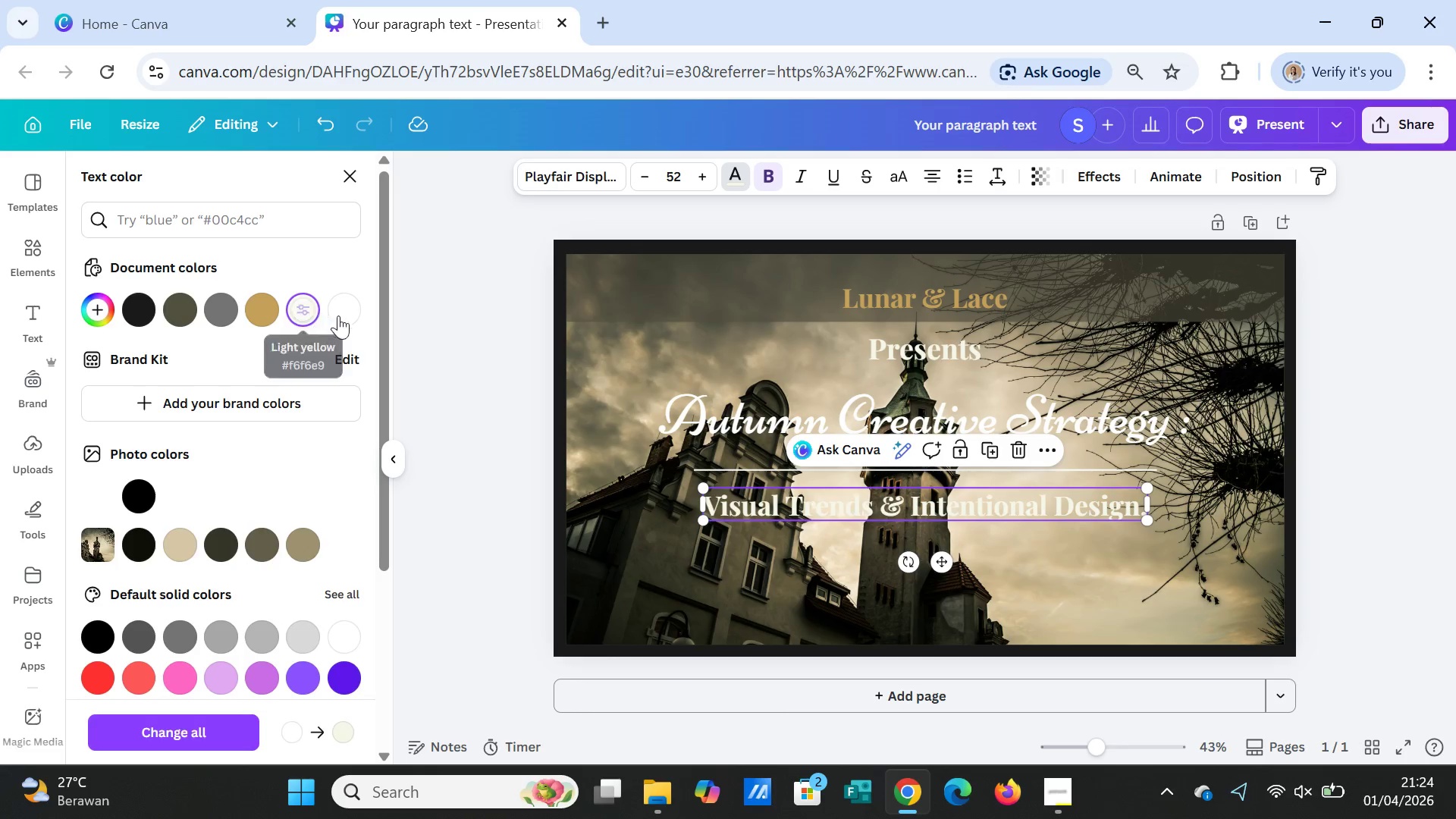 
left_click([343, 316])
 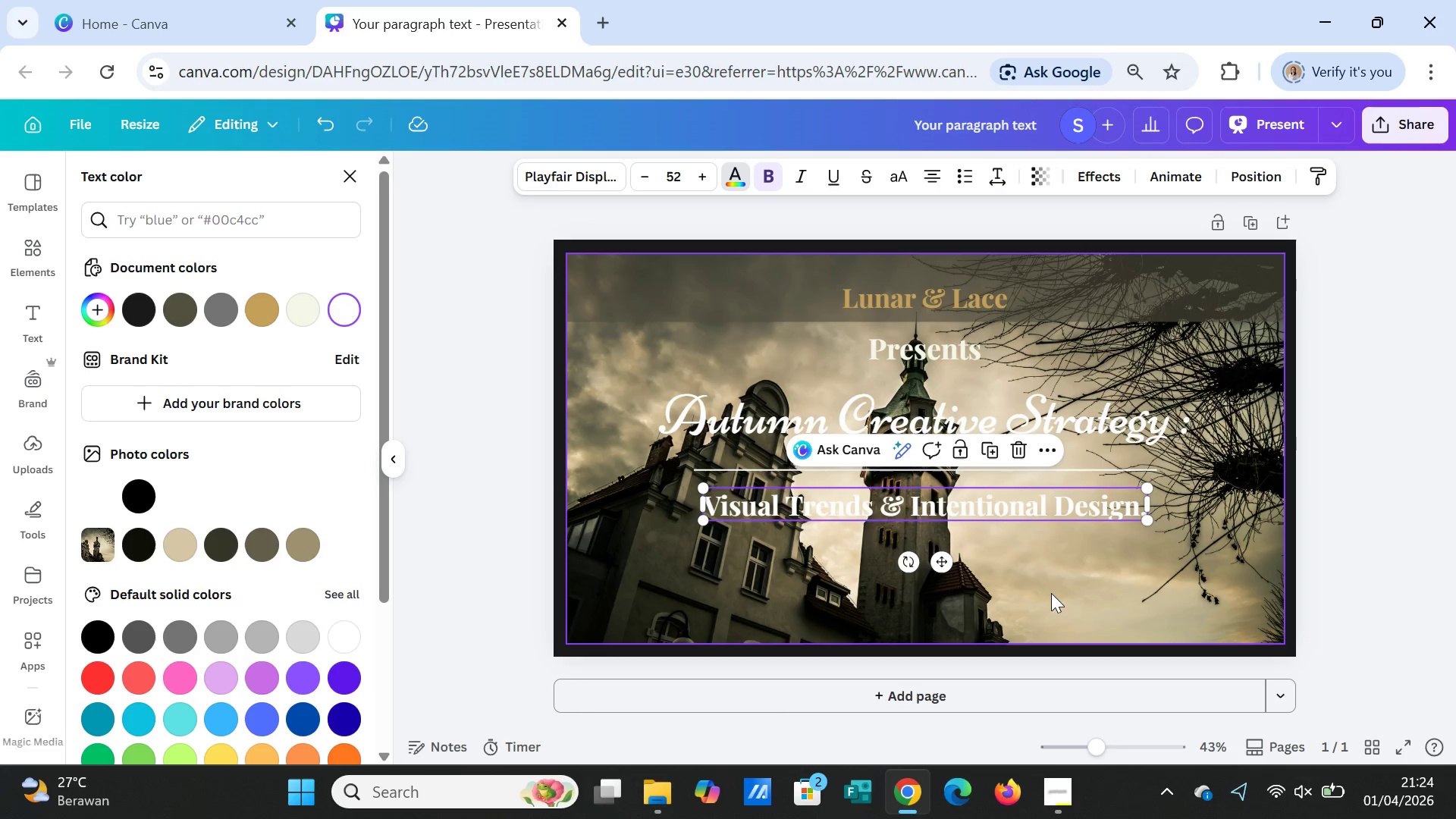 
left_click([1056, 595])
 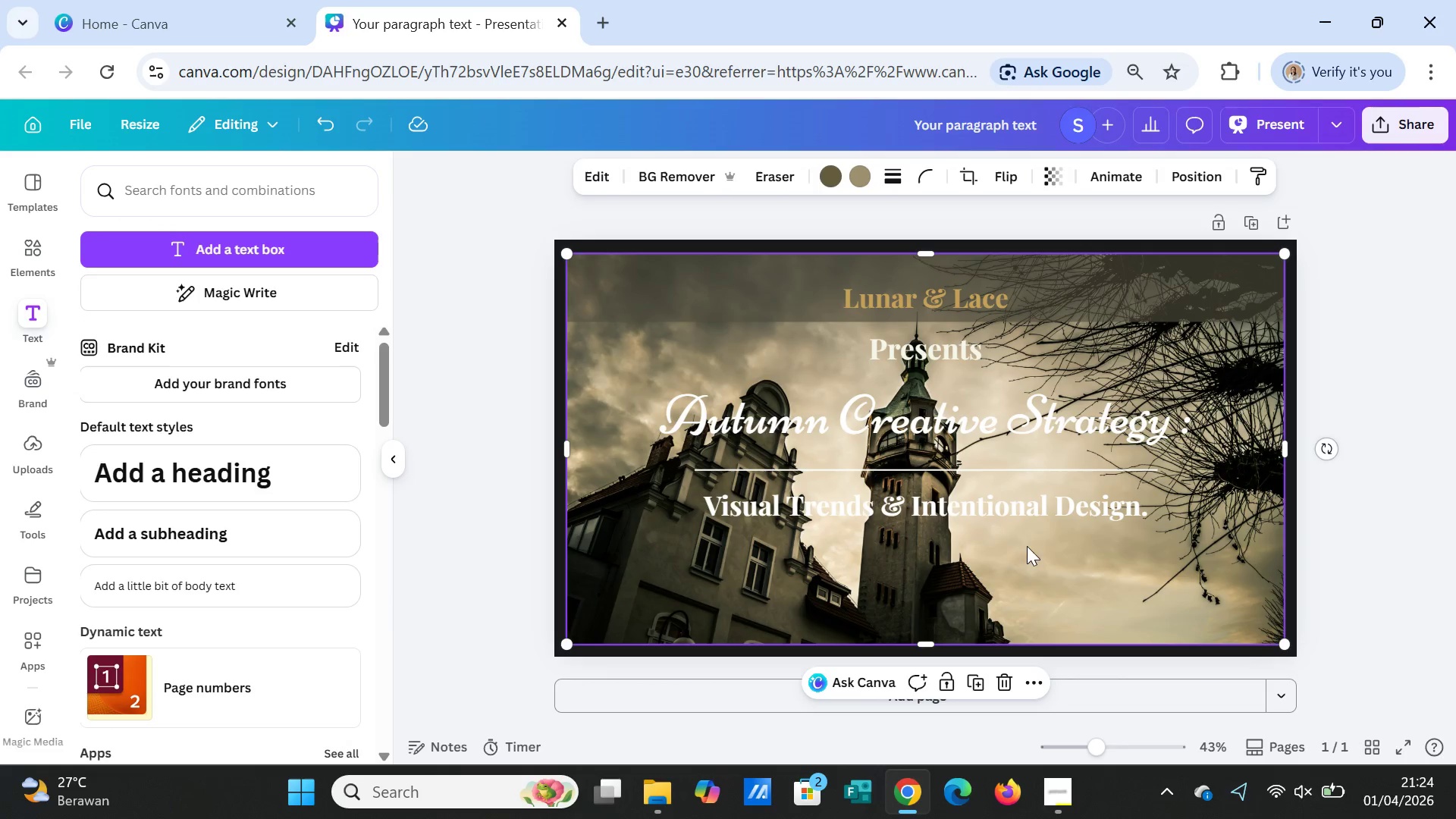 
left_click([1013, 508])
 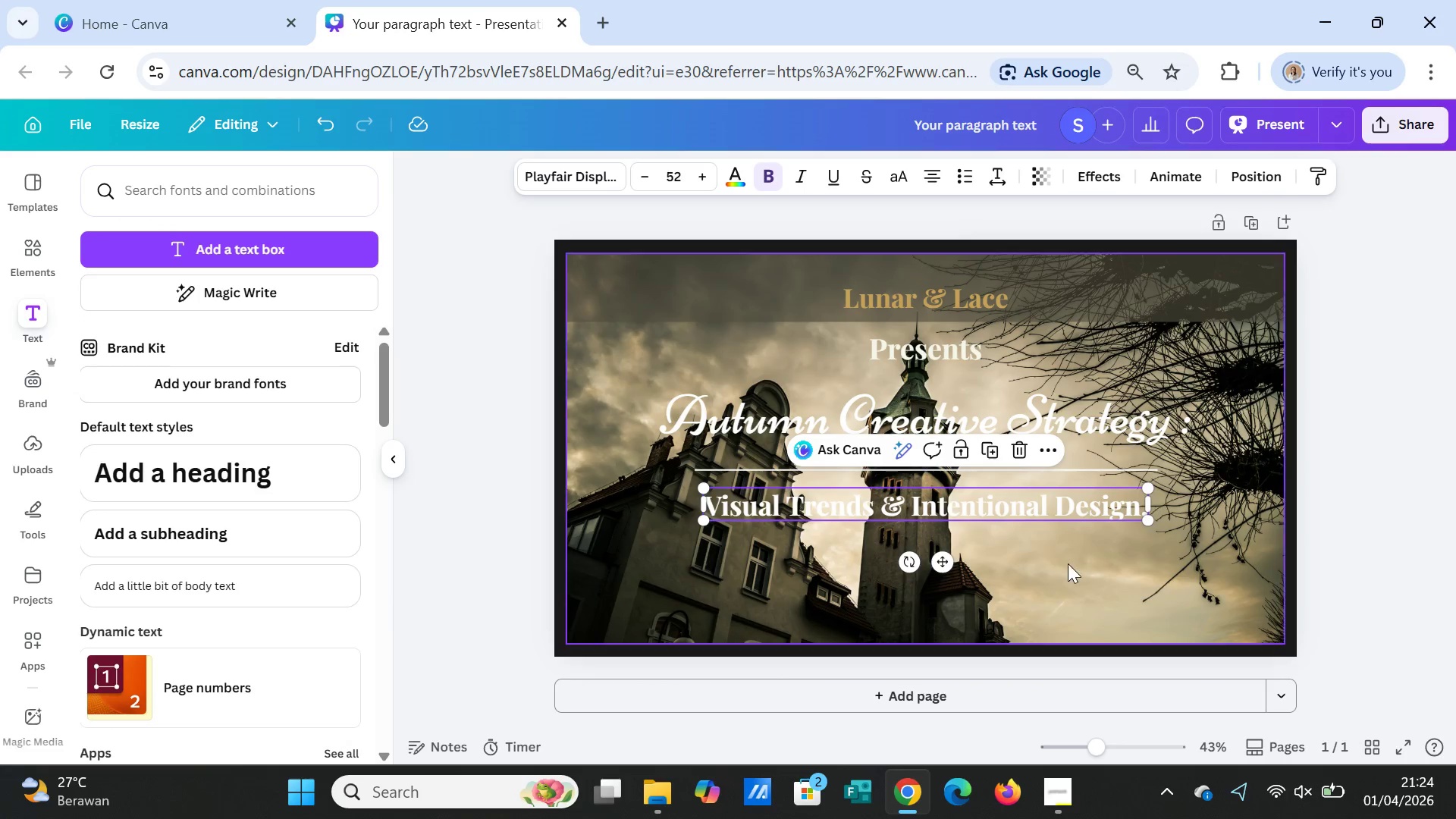 
left_click([1072, 573])
 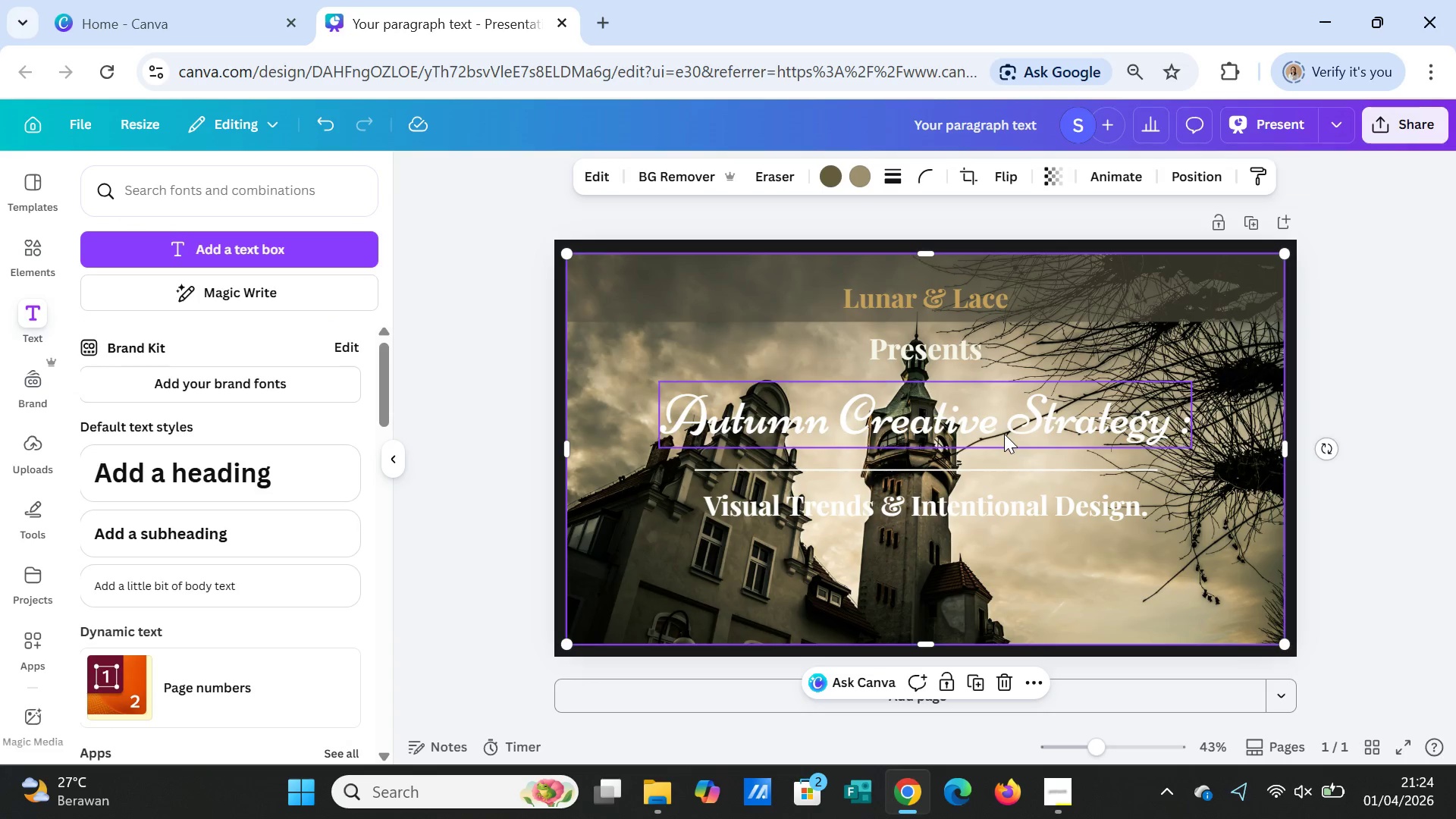 
left_click([977, 513])
 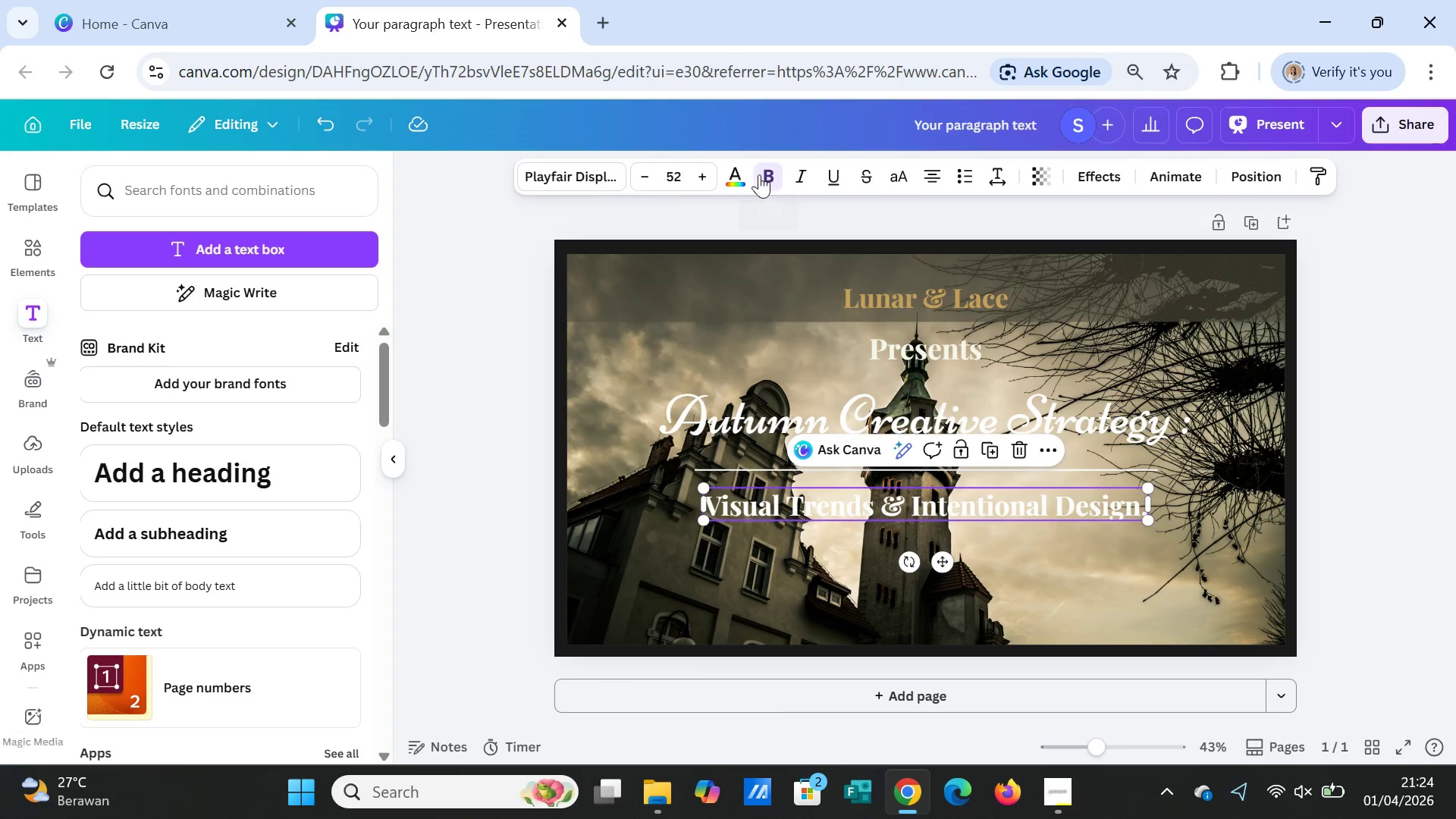 
left_click([759, 174])
 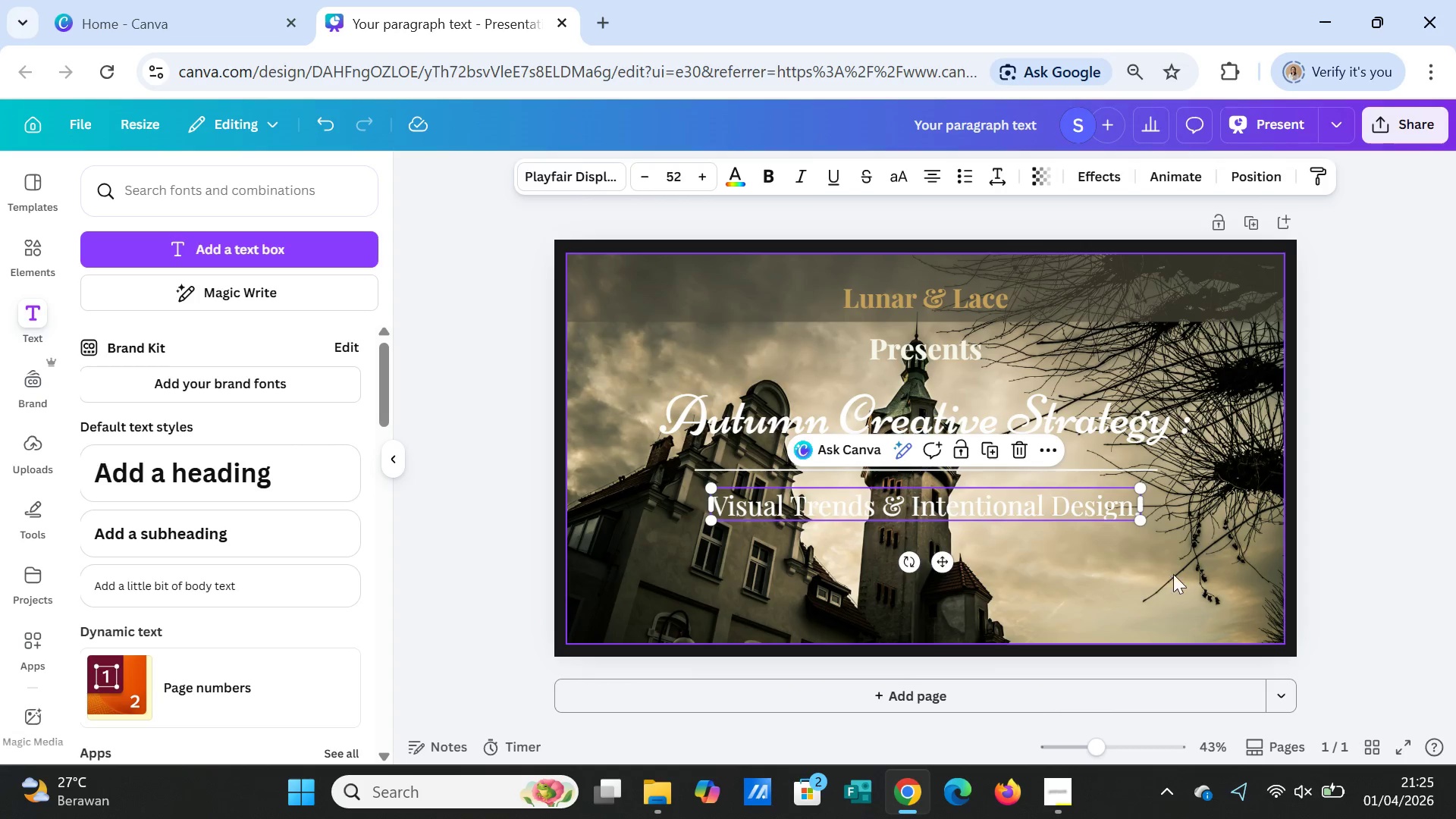 
left_click([1174, 575])
 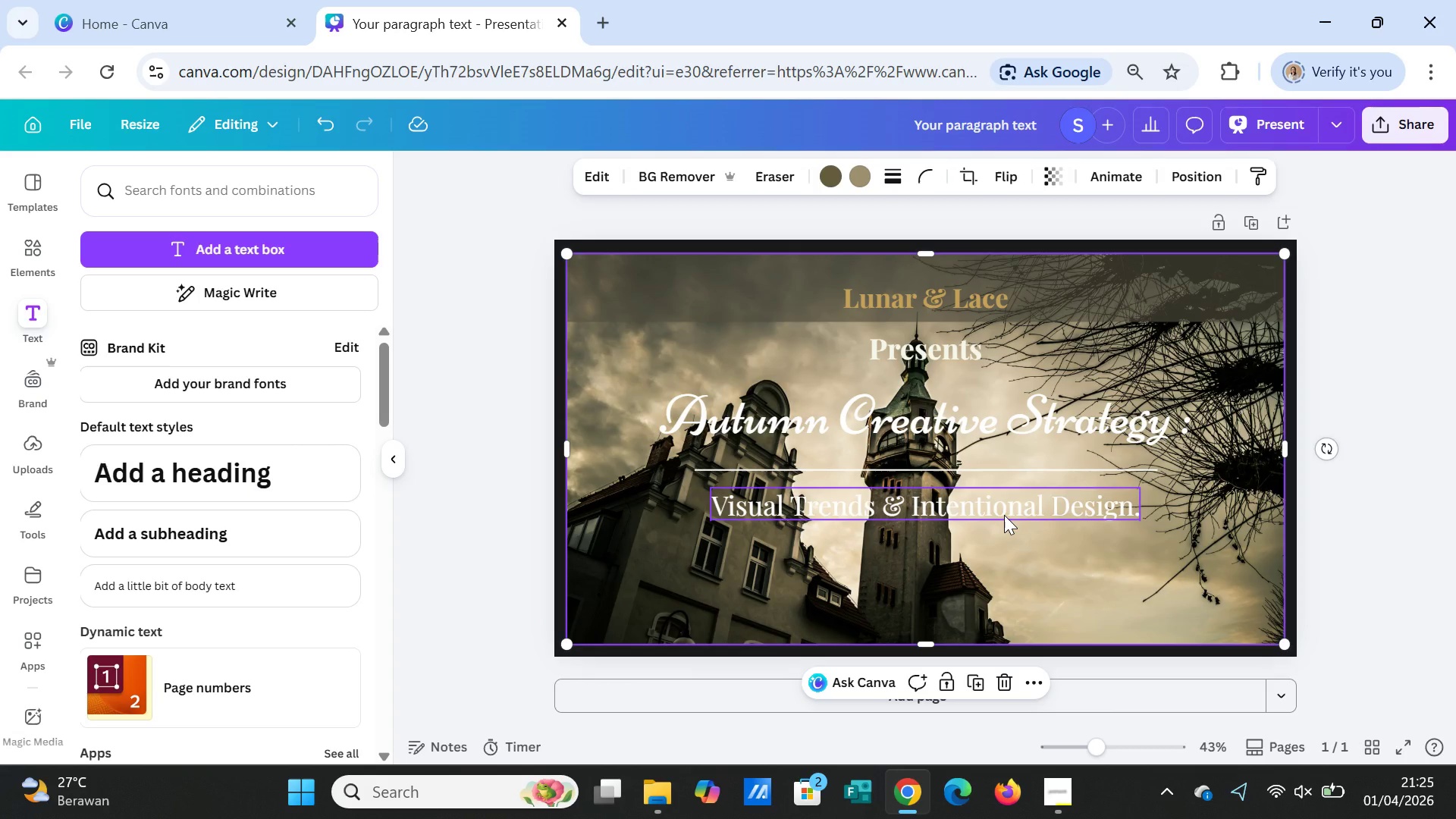 
left_click([1004, 515])
 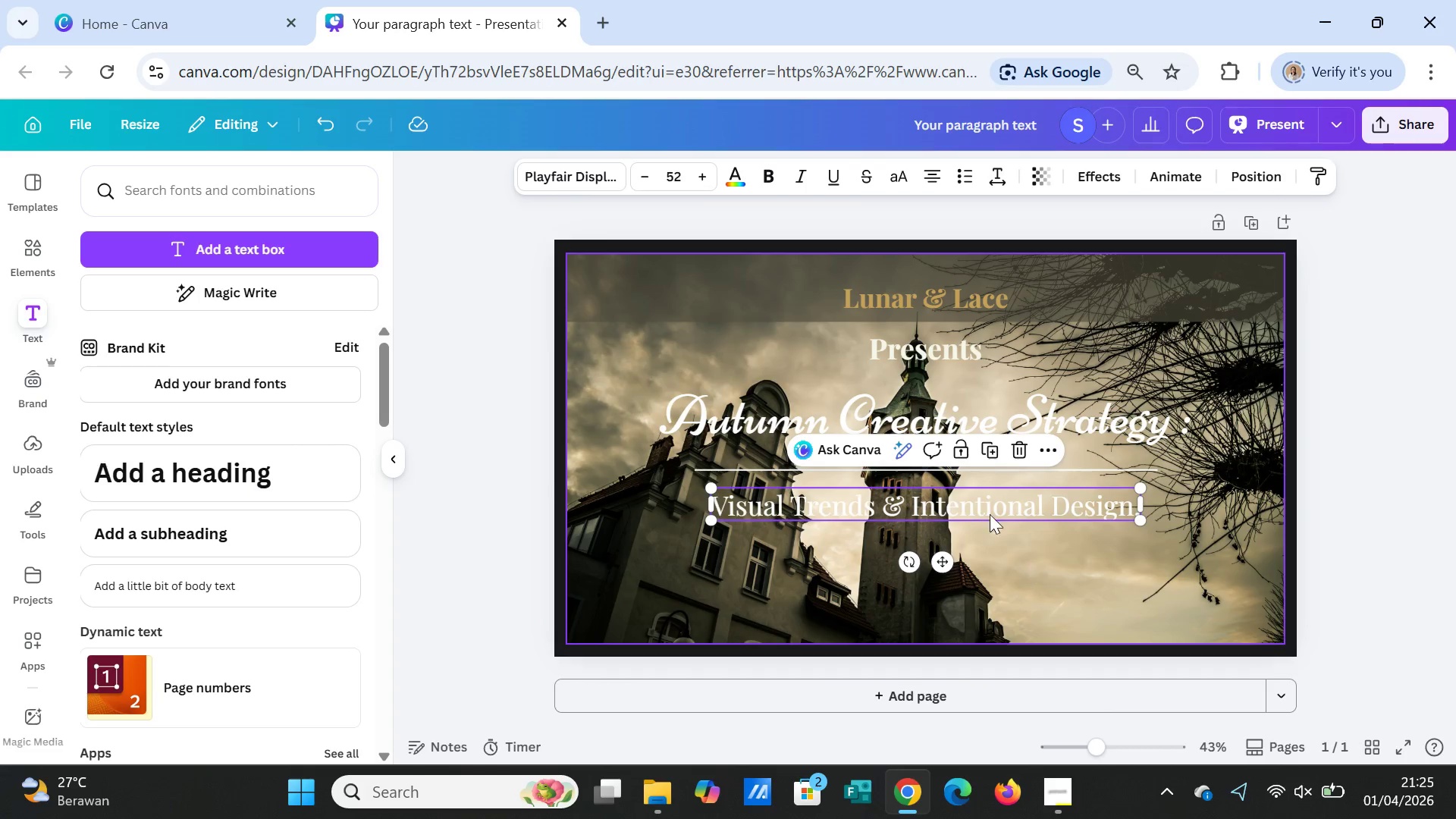 
left_click([770, 176])
 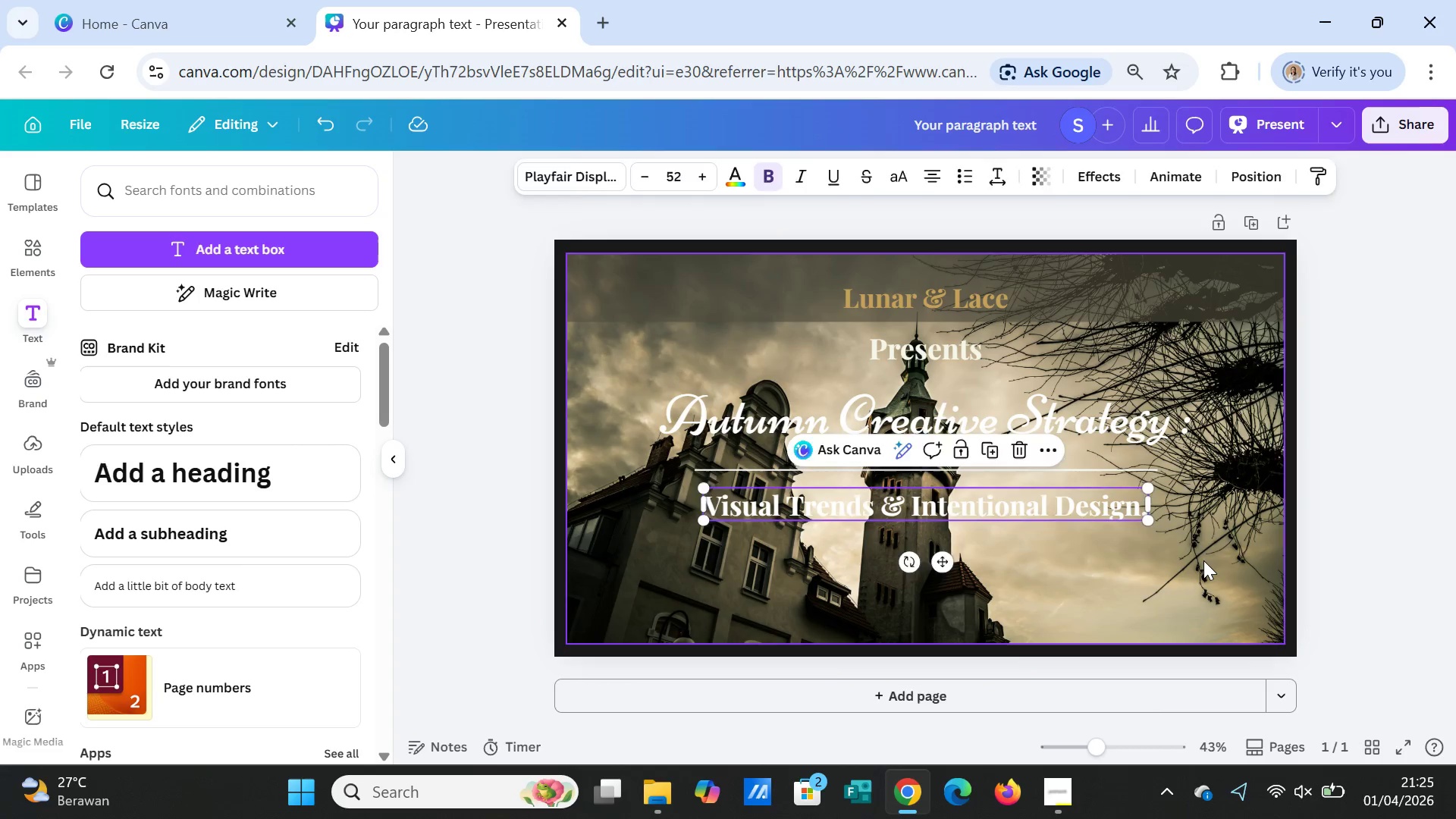 
left_click([1203, 560])
 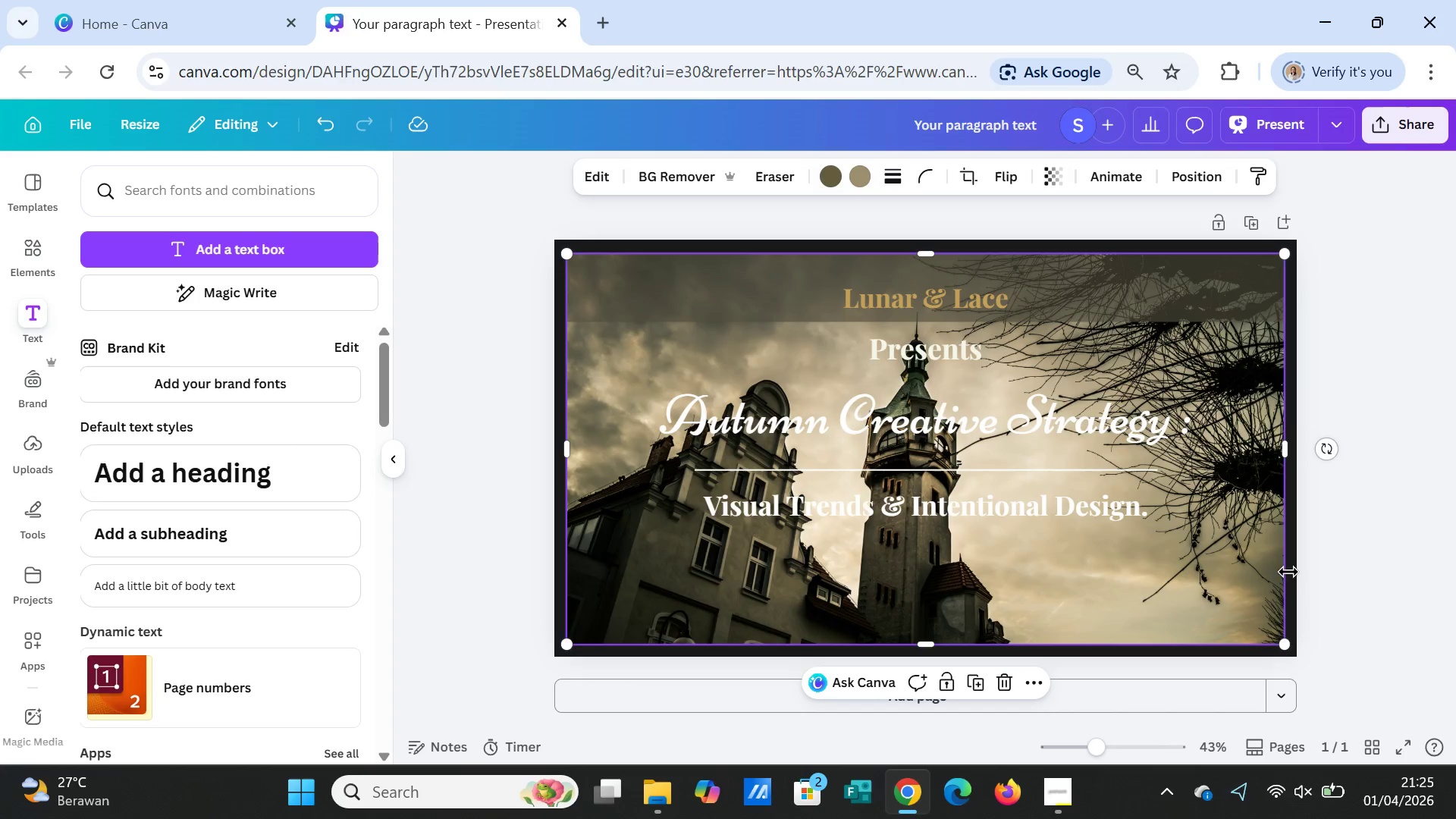 
left_click([1331, 589])
 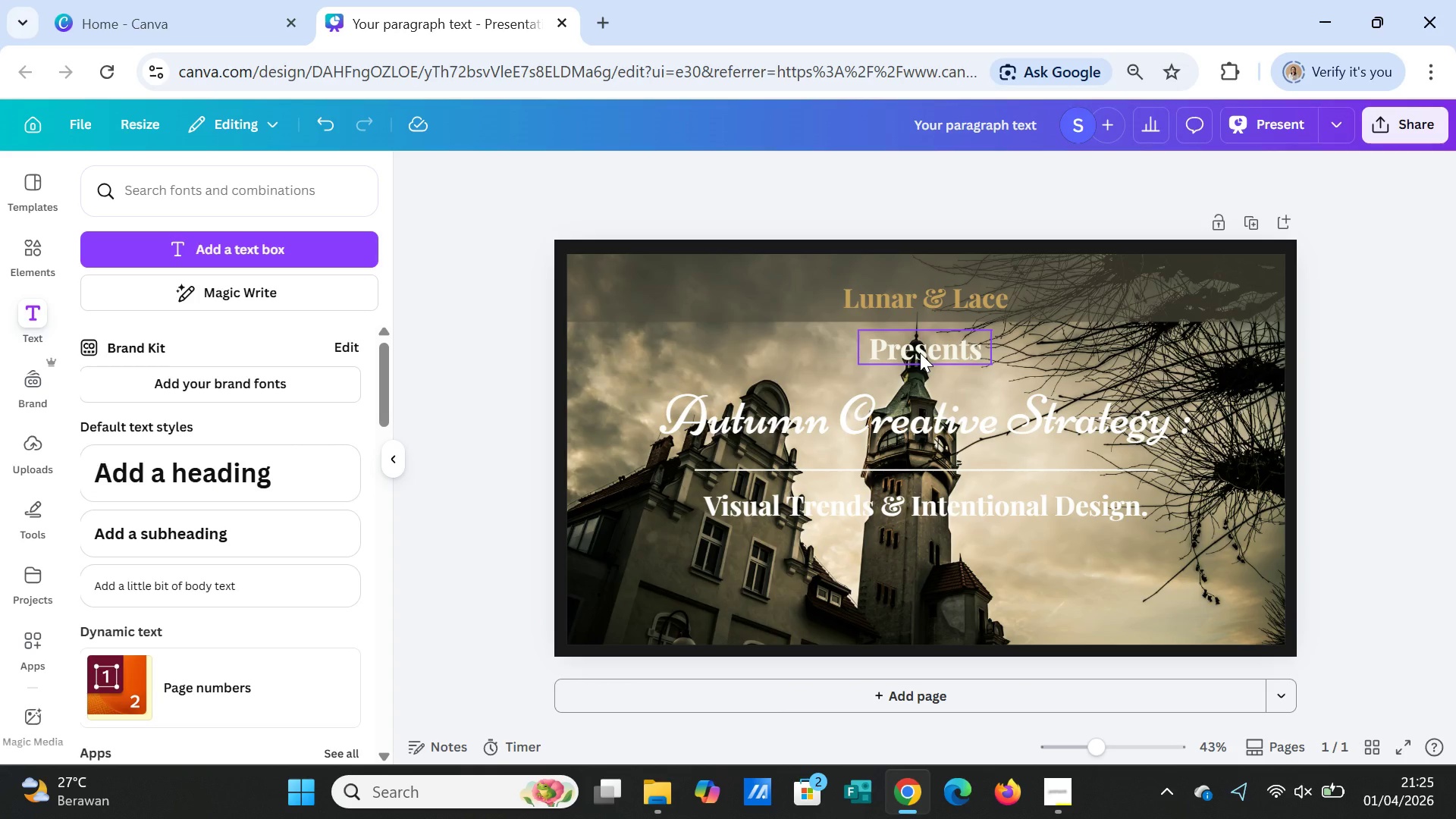 
wait(6.53)
 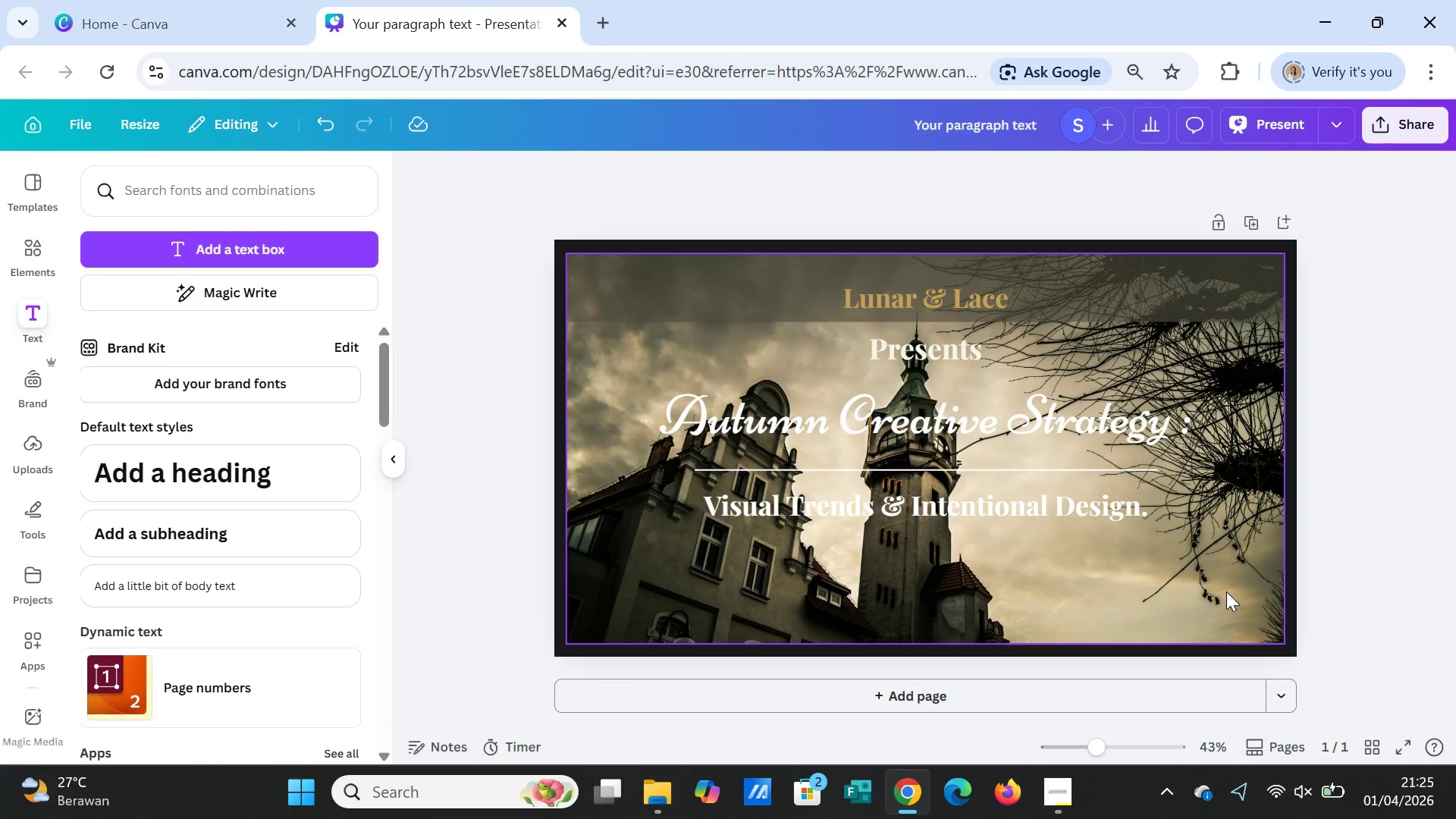 
left_click([913, 303])
 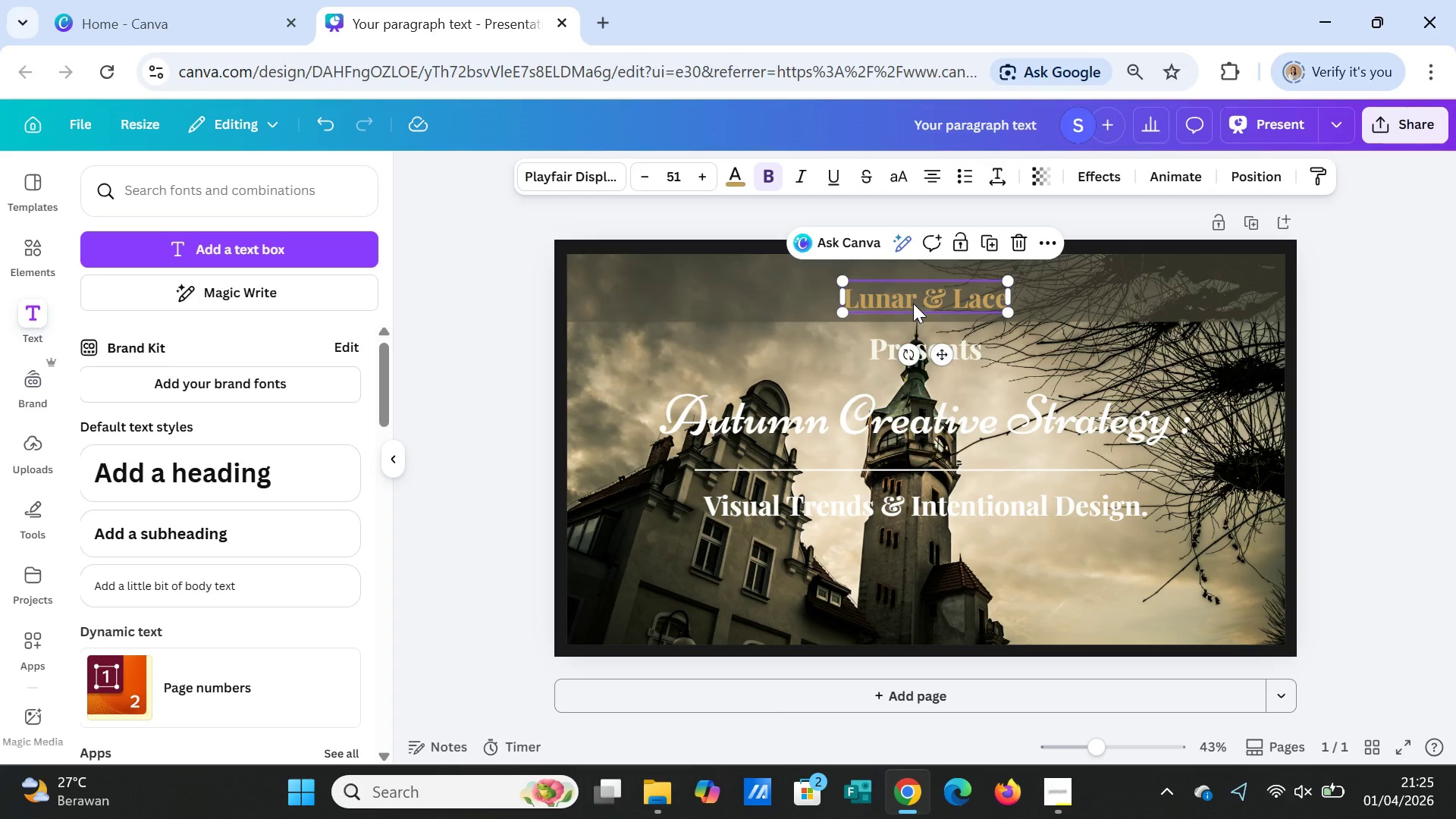 
left_click_drag(start_coordinate=[913, 303], to_coordinate=[913, 293])
 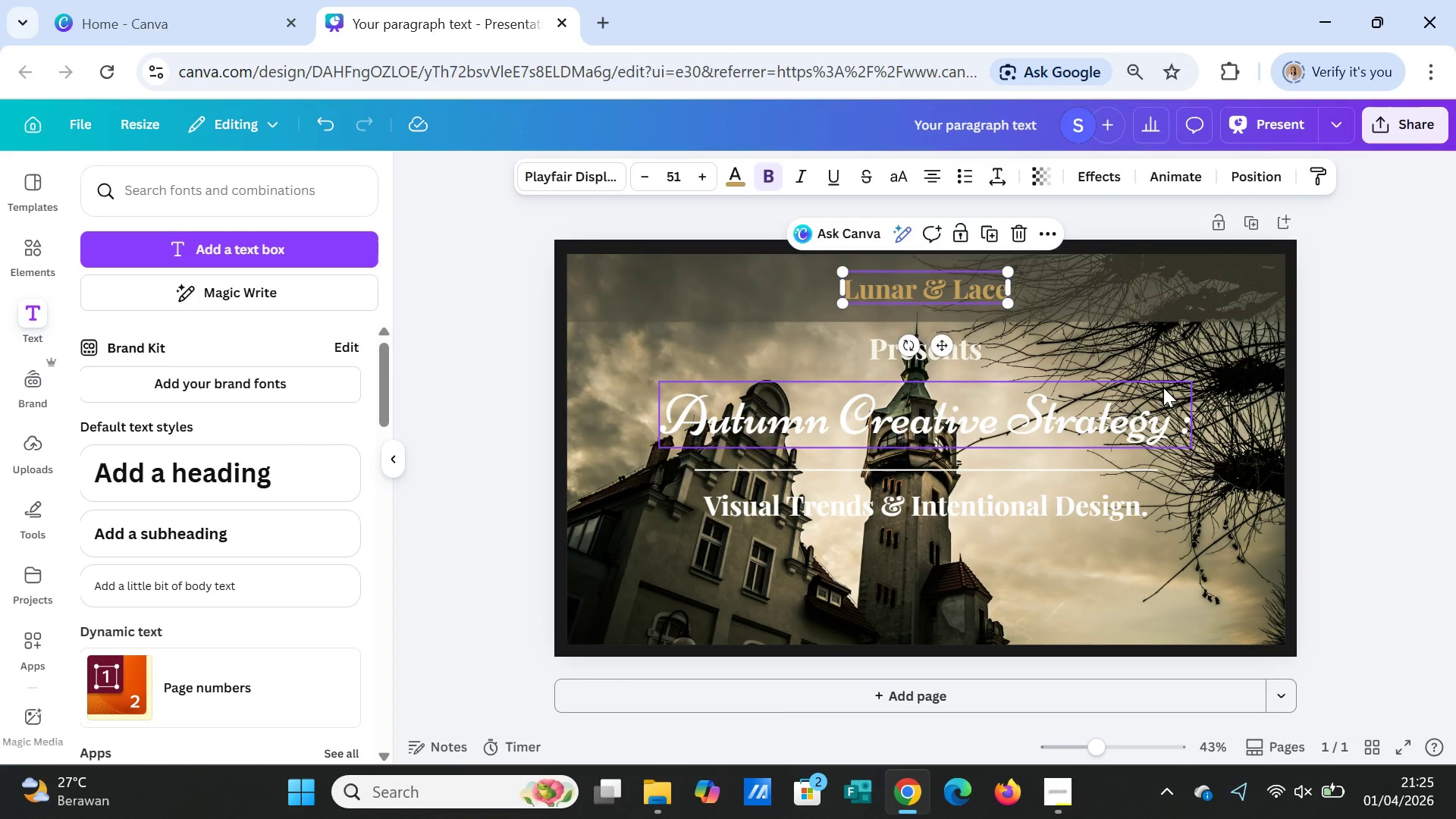 
left_click([1163, 388])
 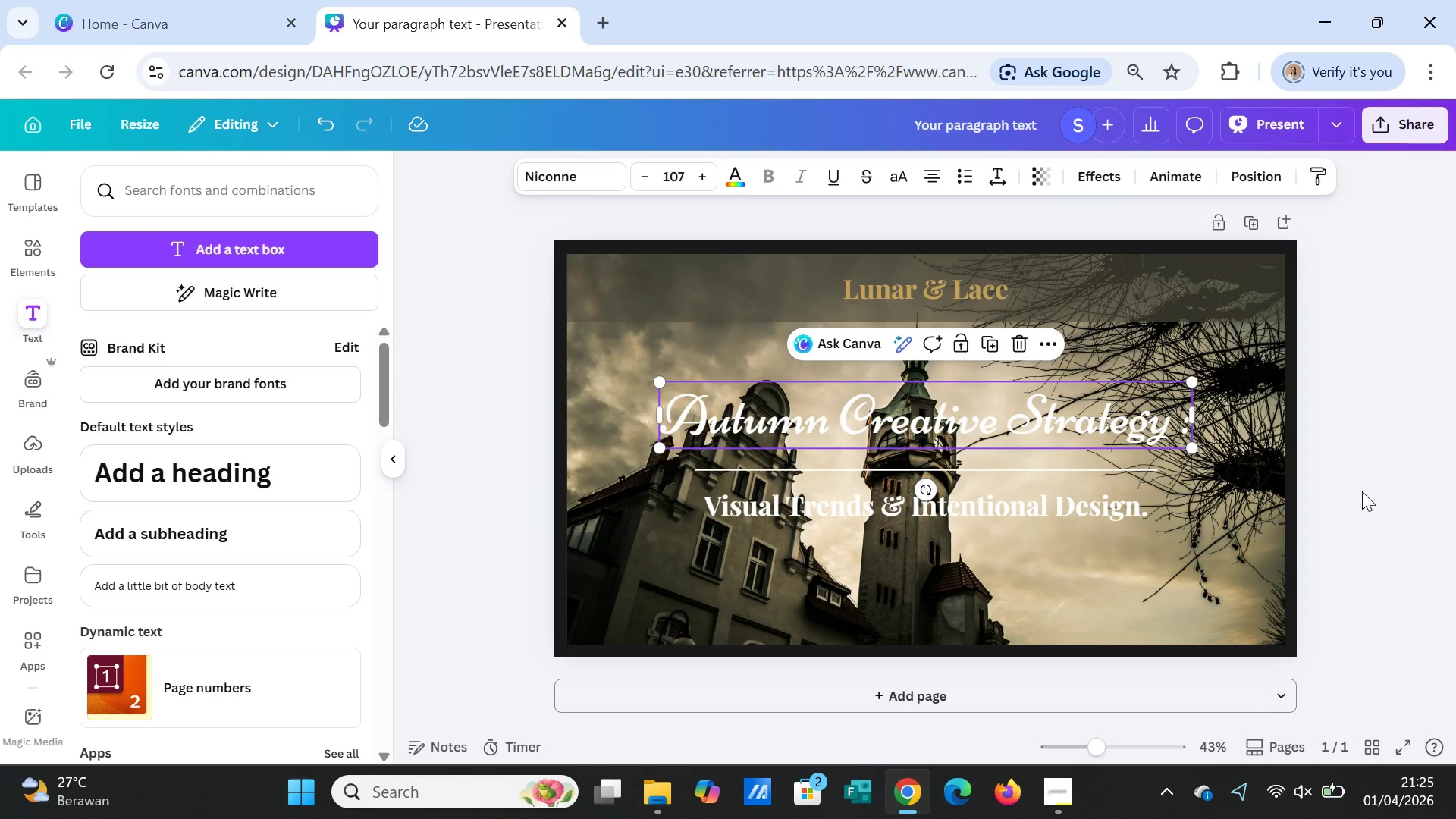 
left_click([1365, 494])
 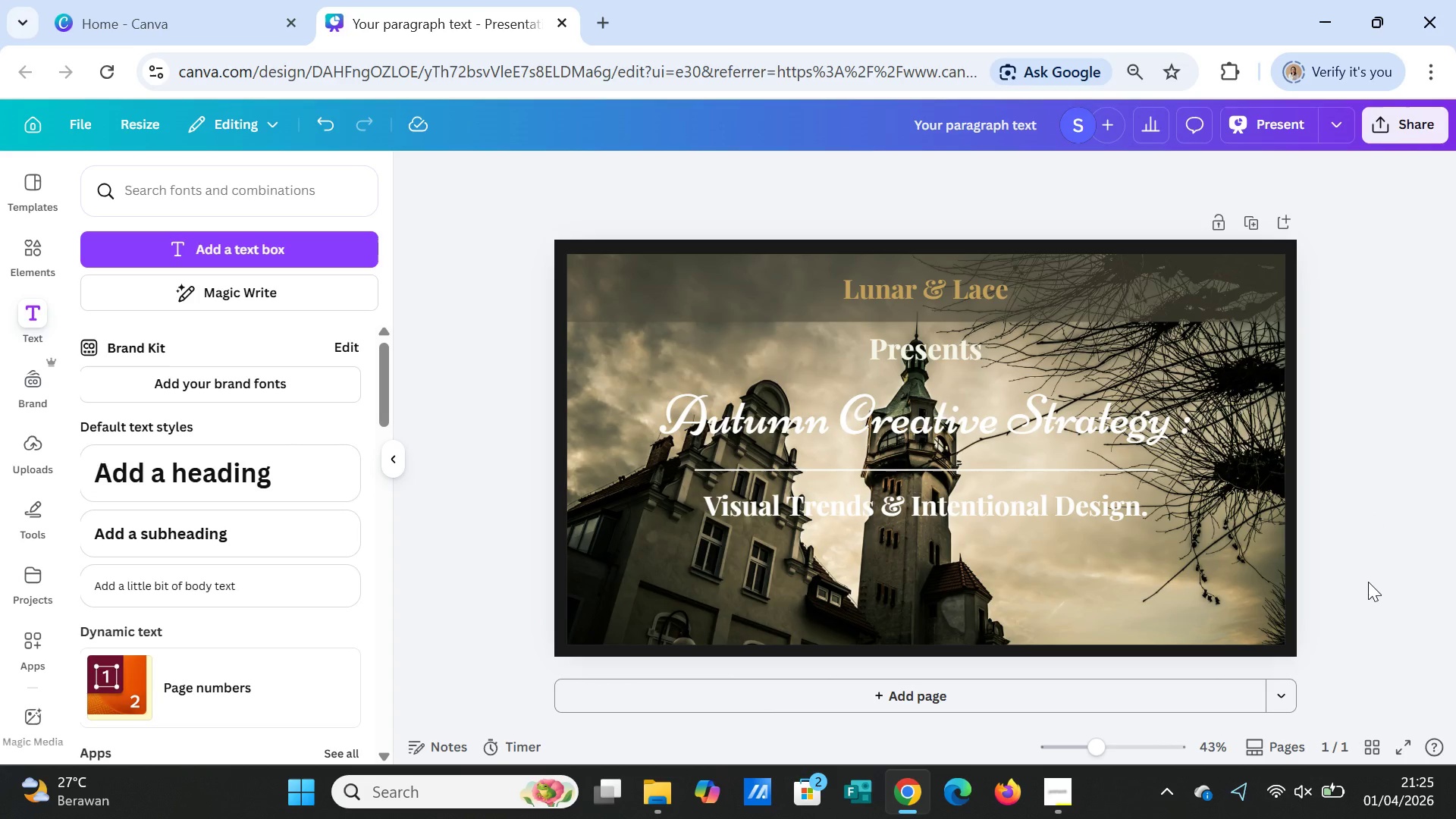 
left_click([1368, 582])
 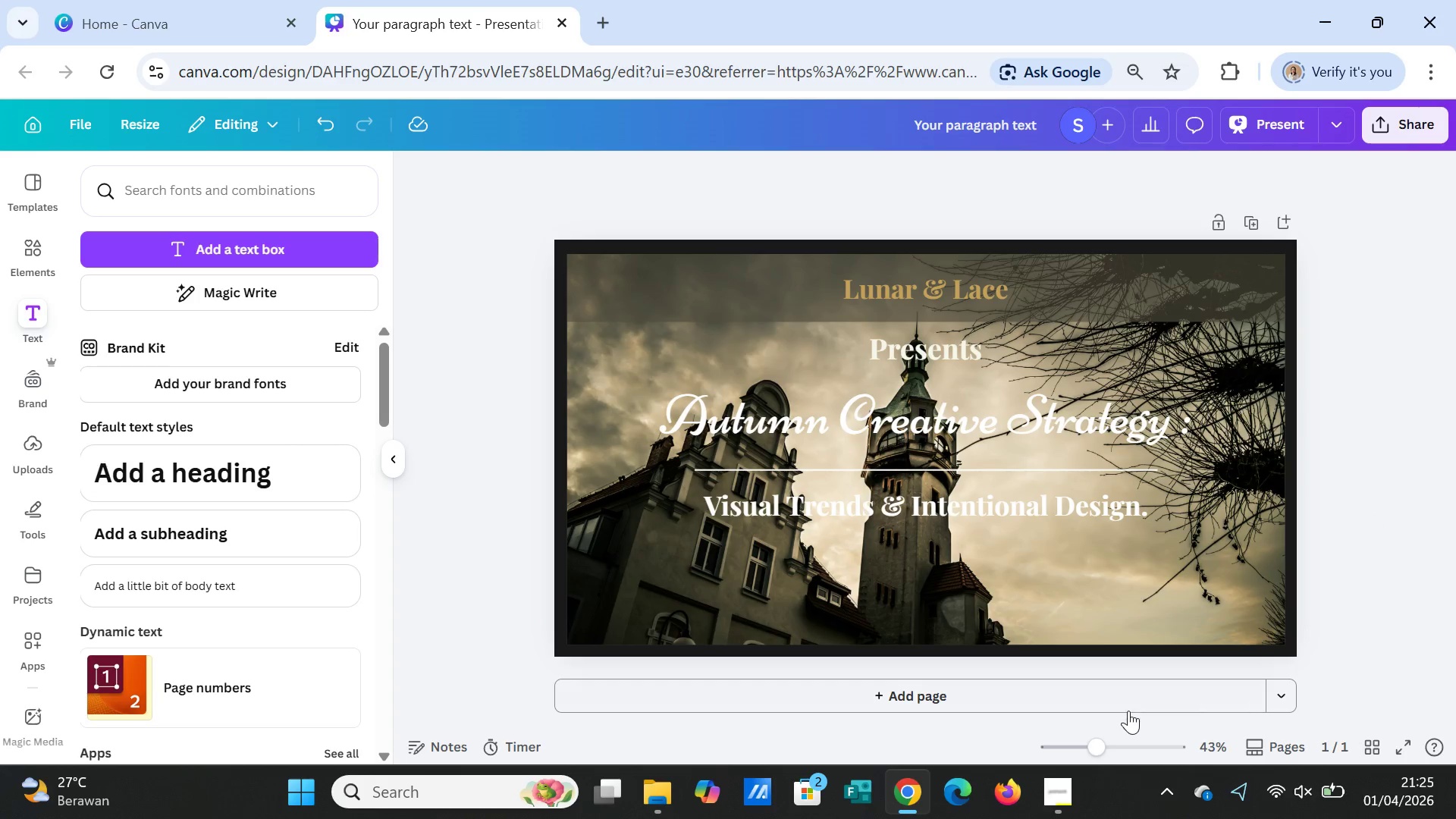 
wait(9.0)
 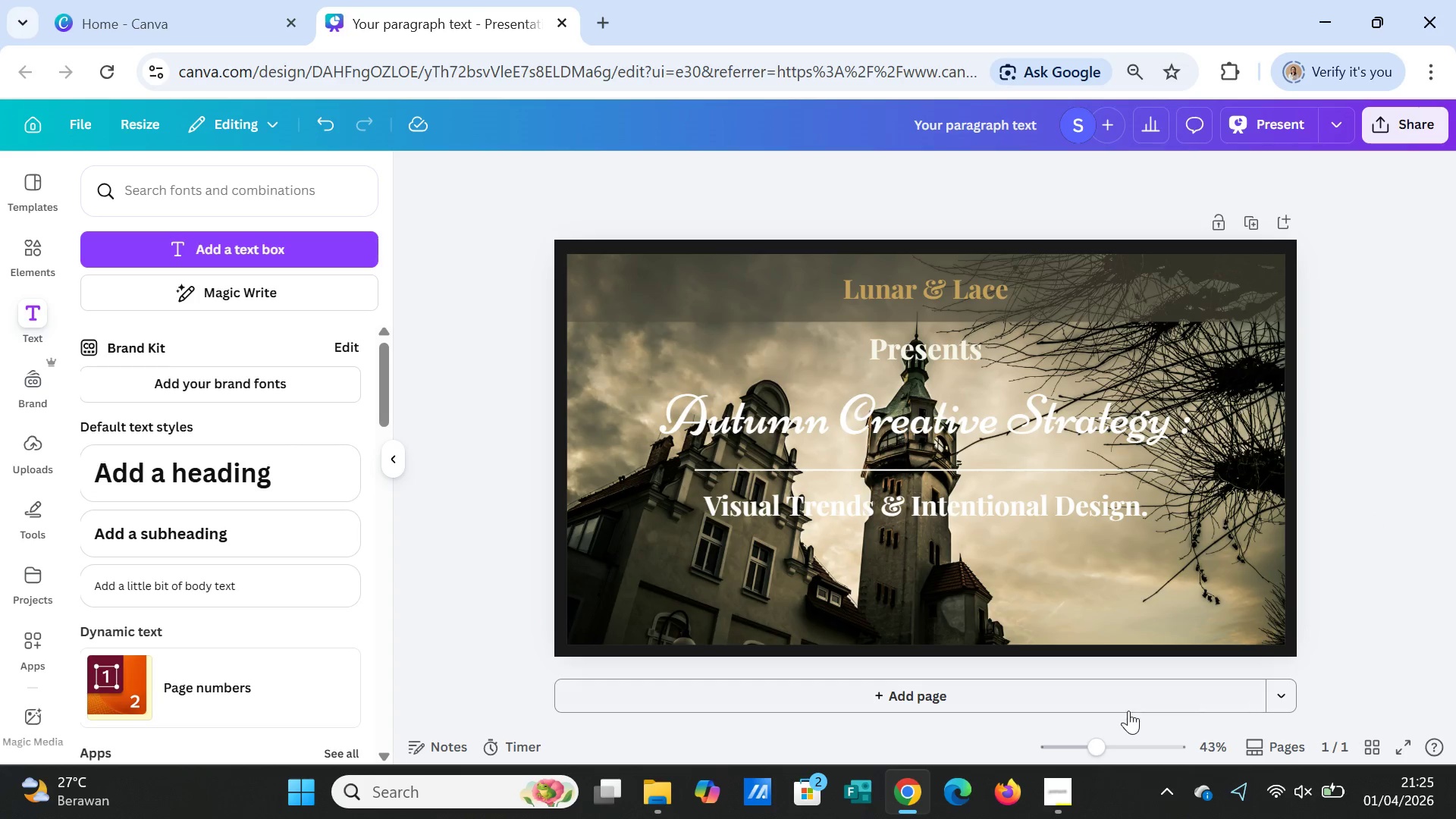 
left_click([1007, 506])
 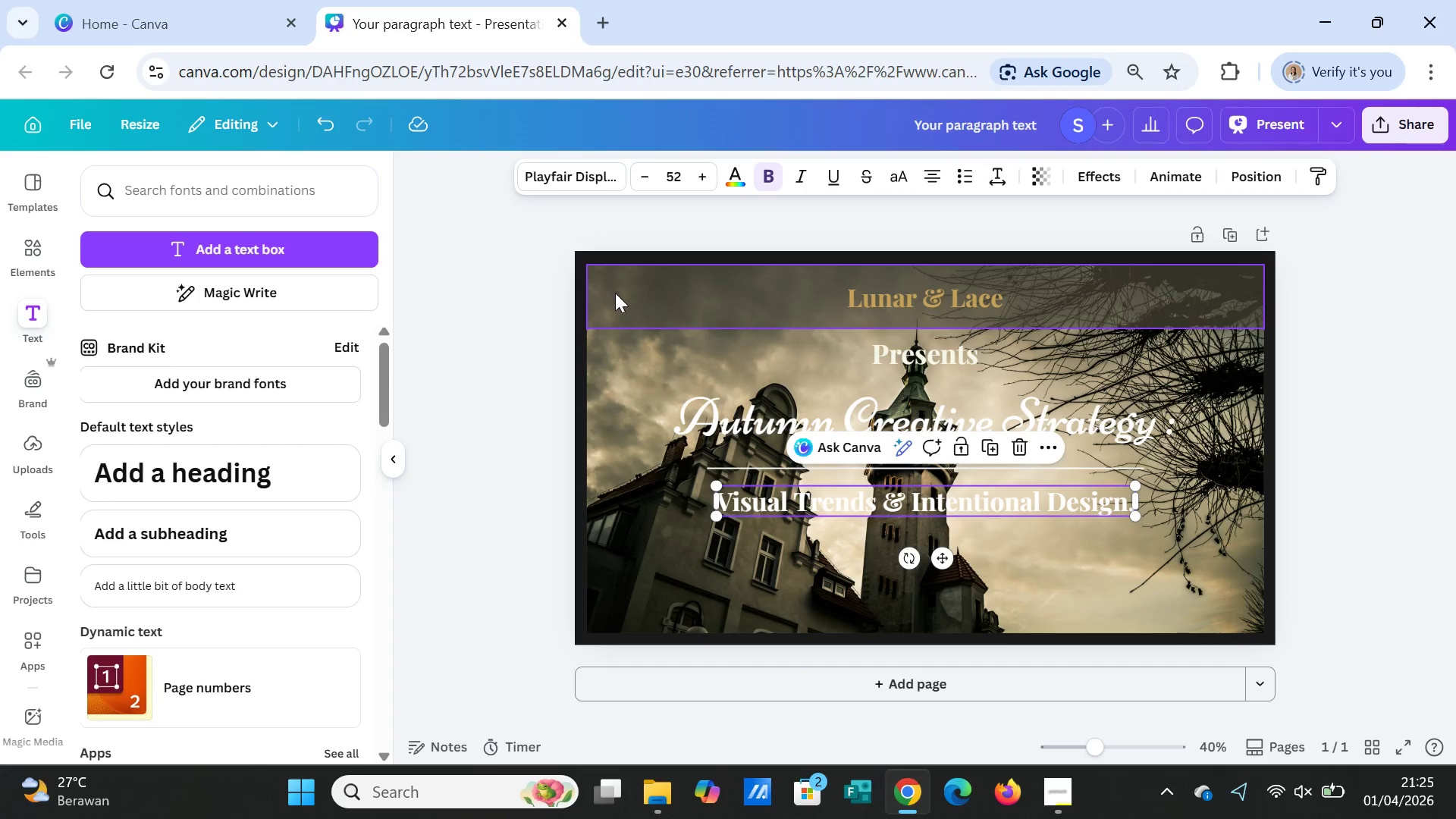 
left_click([623, 295])
 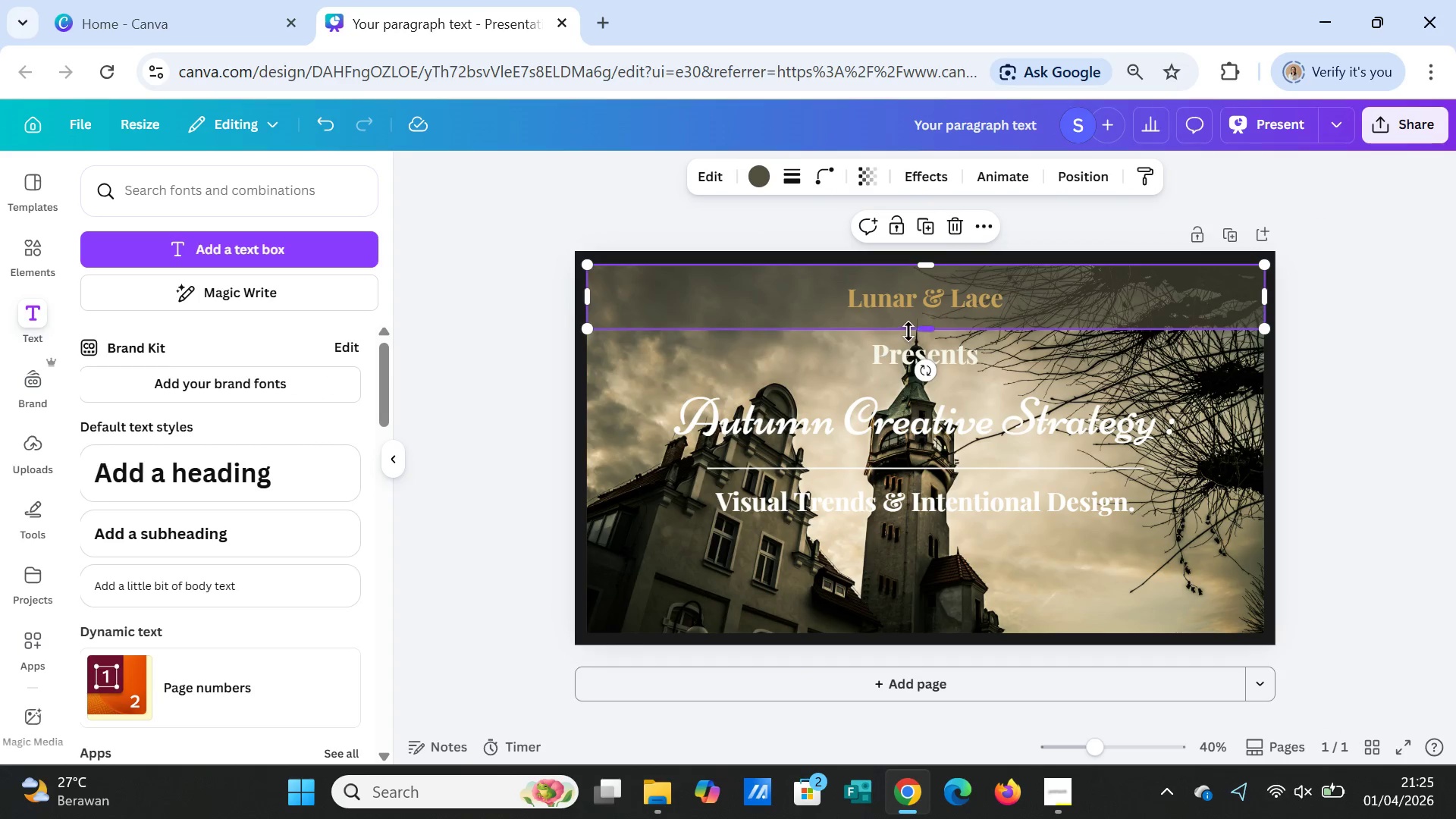 
left_click_drag(start_coordinate=[922, 328], to_coordinate=[930, 631])
 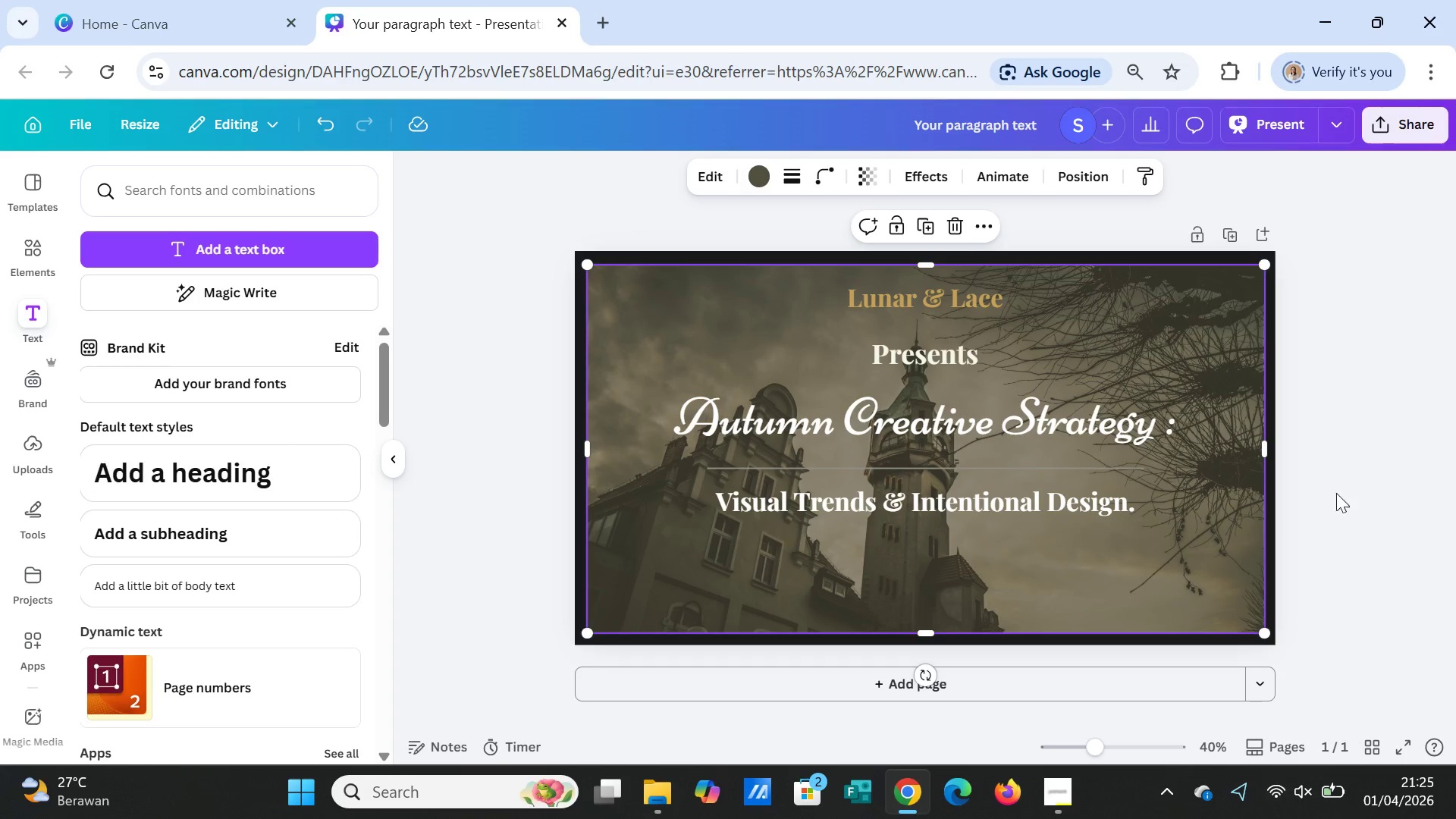 
left_click([1343, 498])
 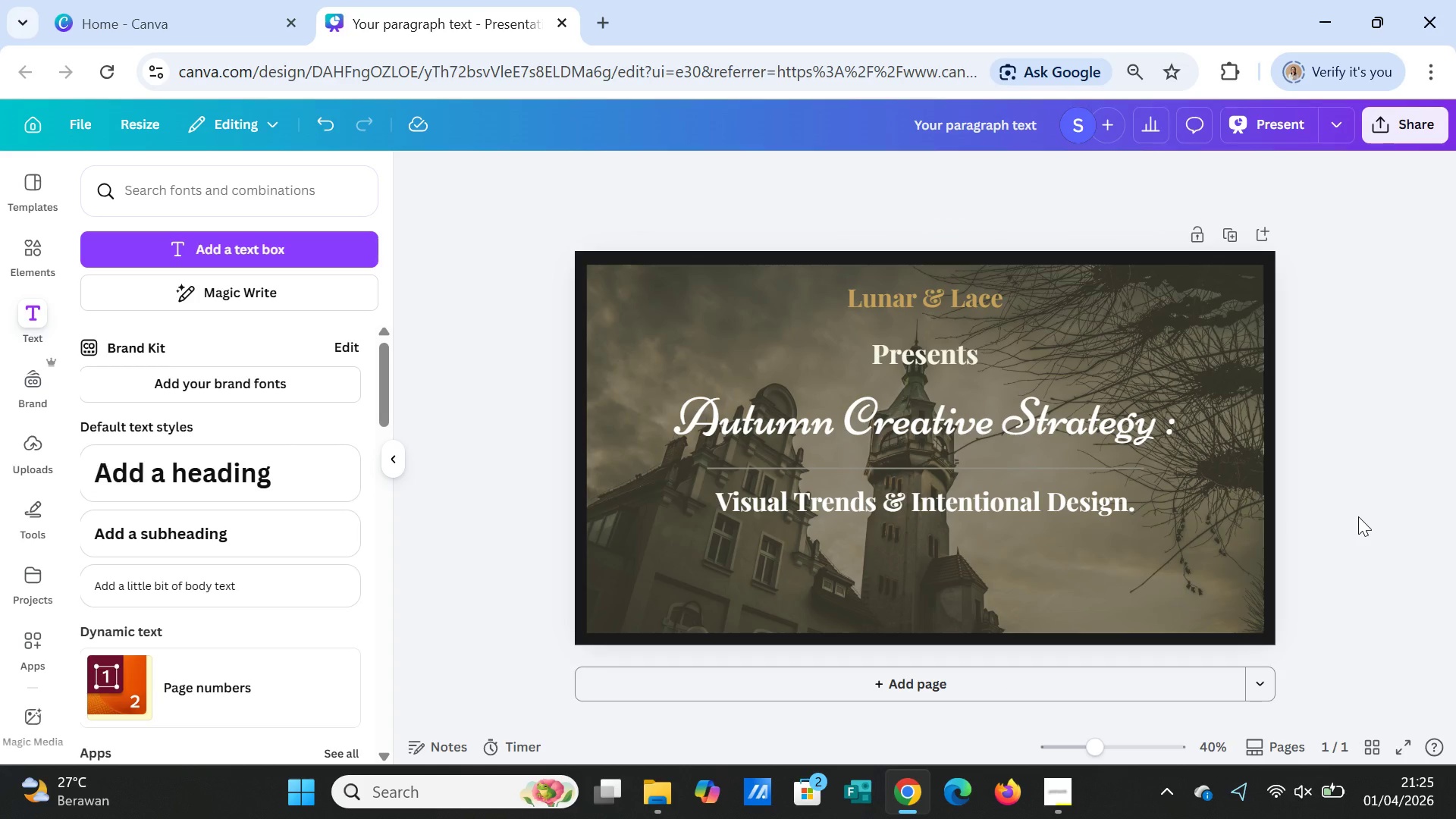 
left_click([1358, 516])
 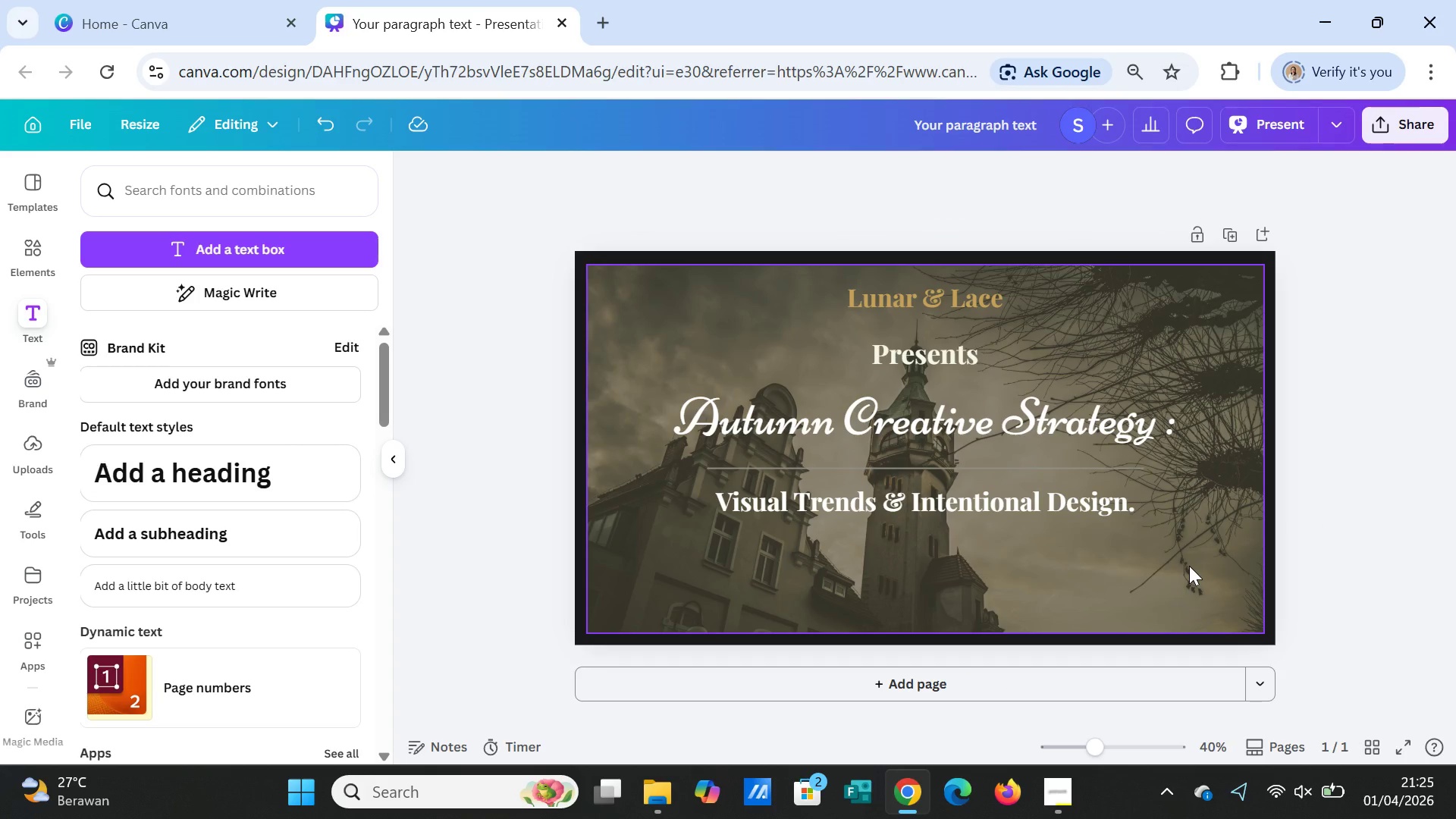 
left_click([1189, 566])
 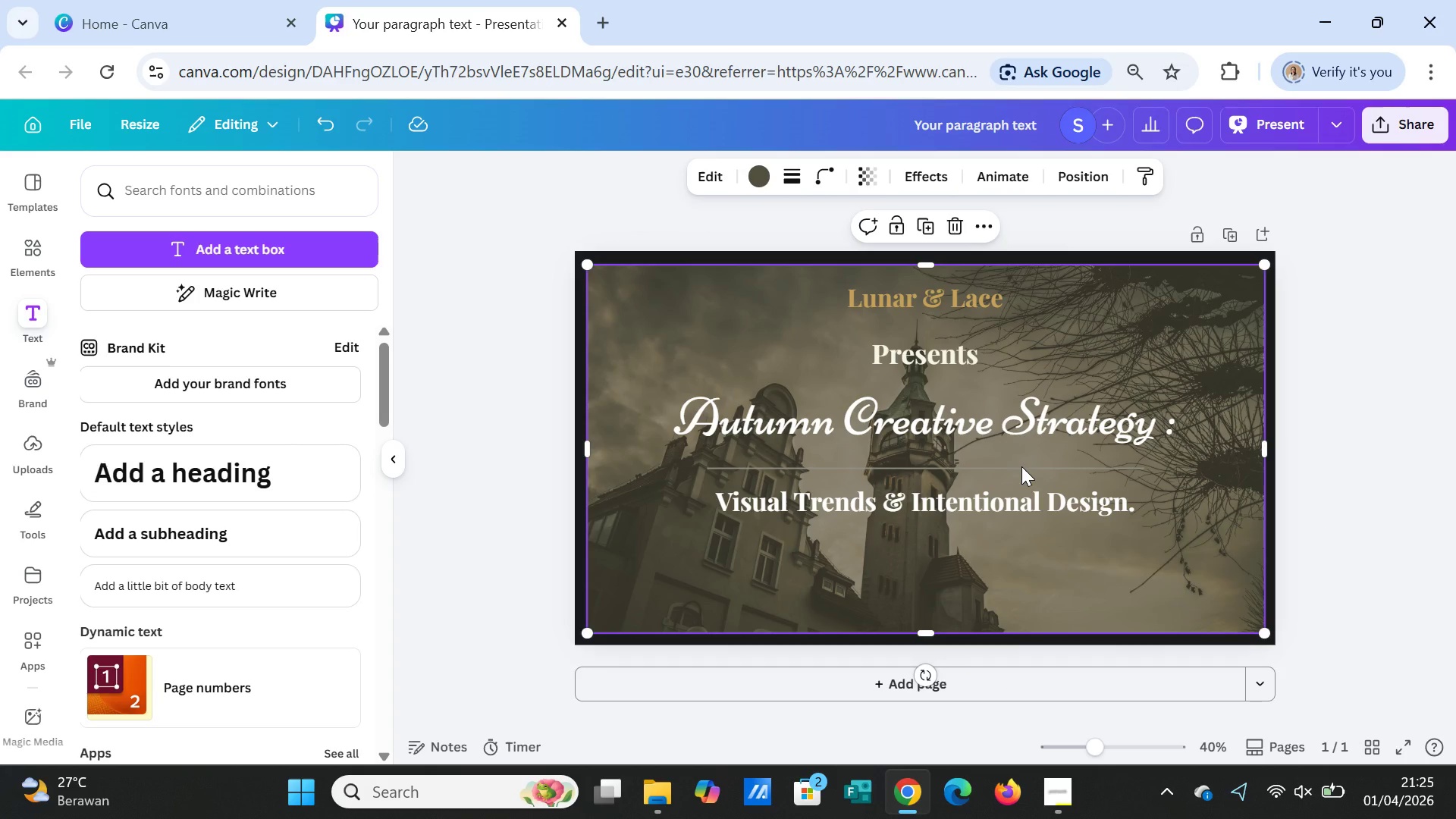 
left_click([1021, 466])
 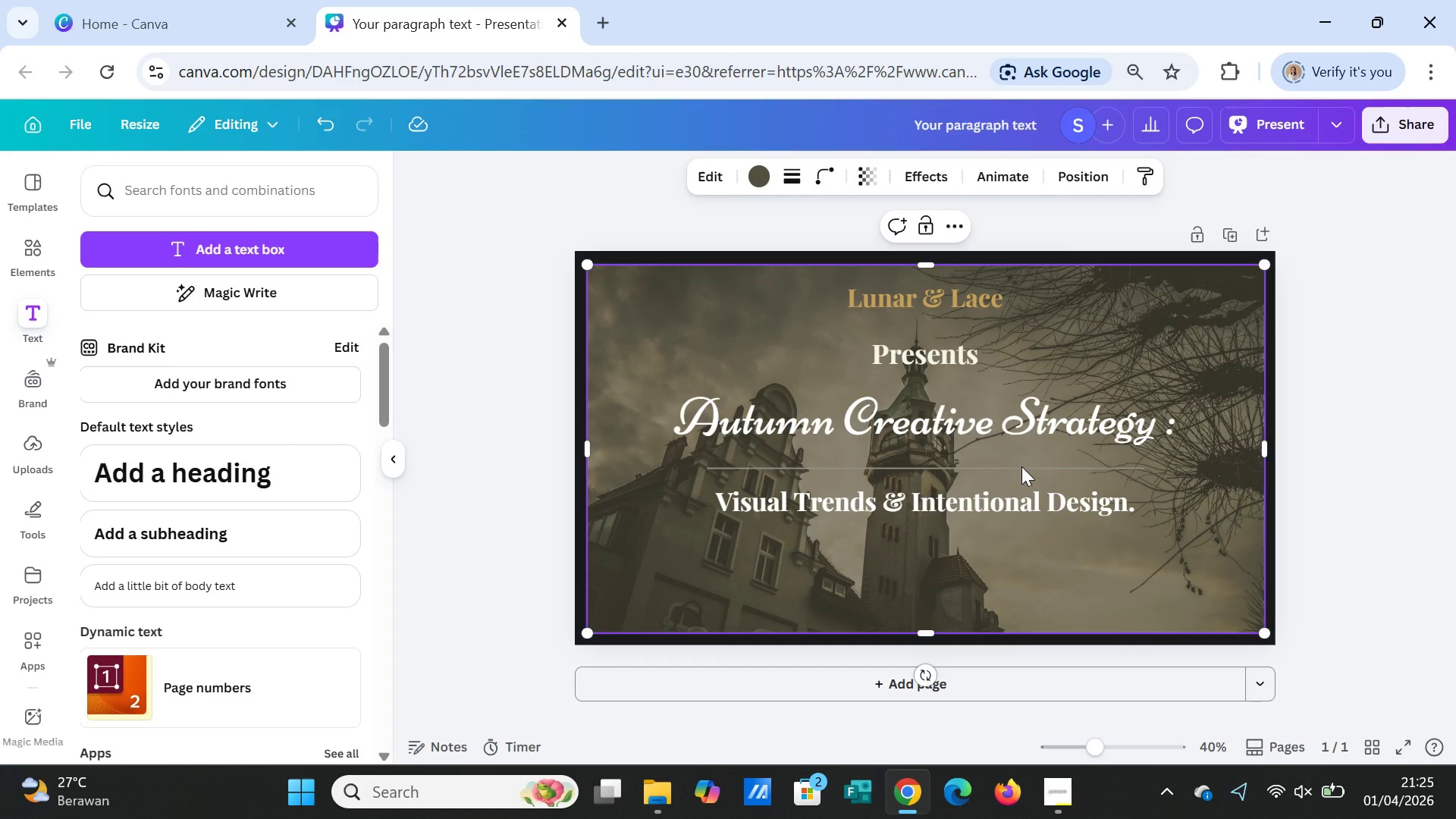 
right_click([1021, 466])
 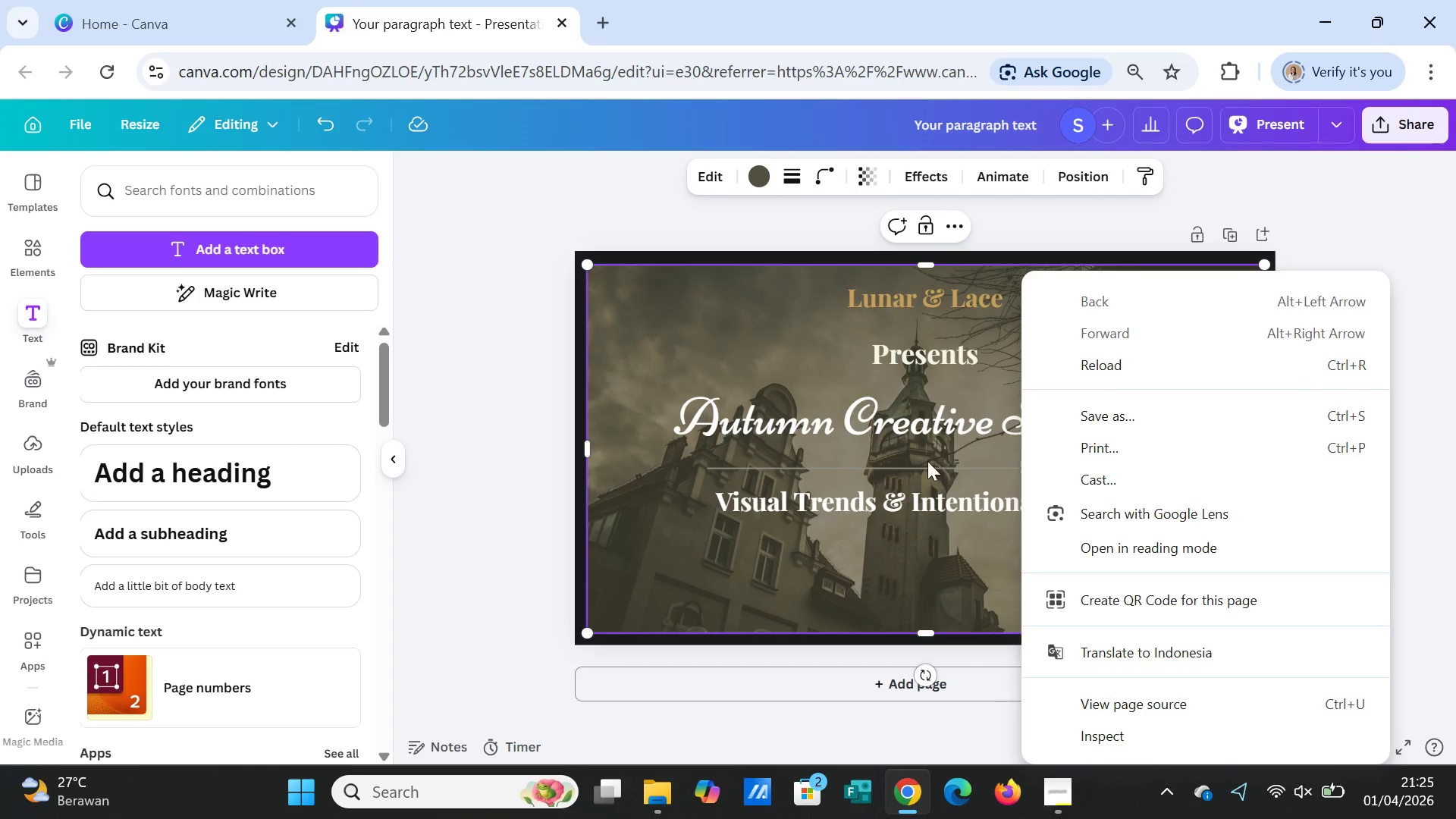 
left_click([914, 442])
 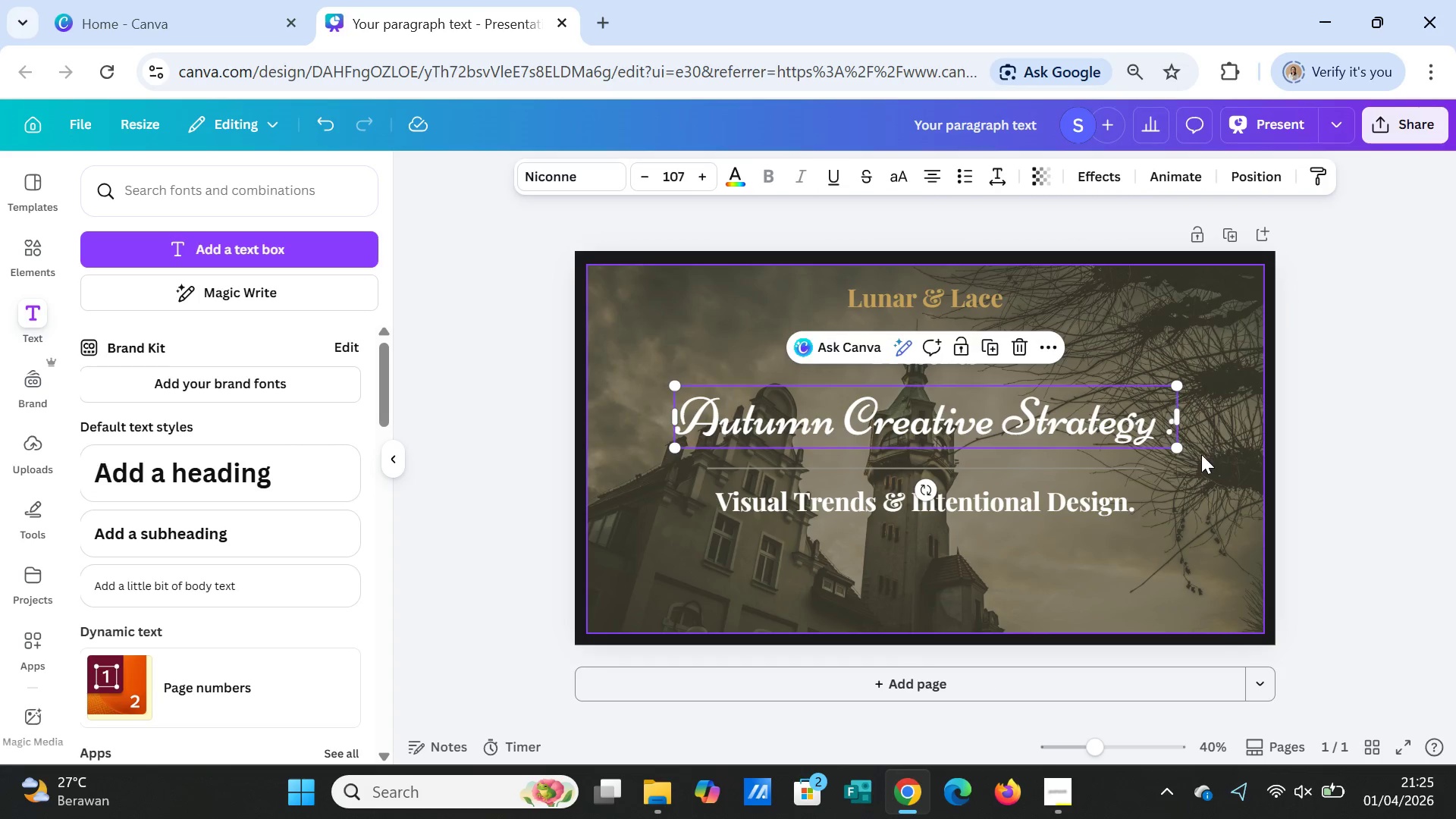 
left_click([1201, 454])
 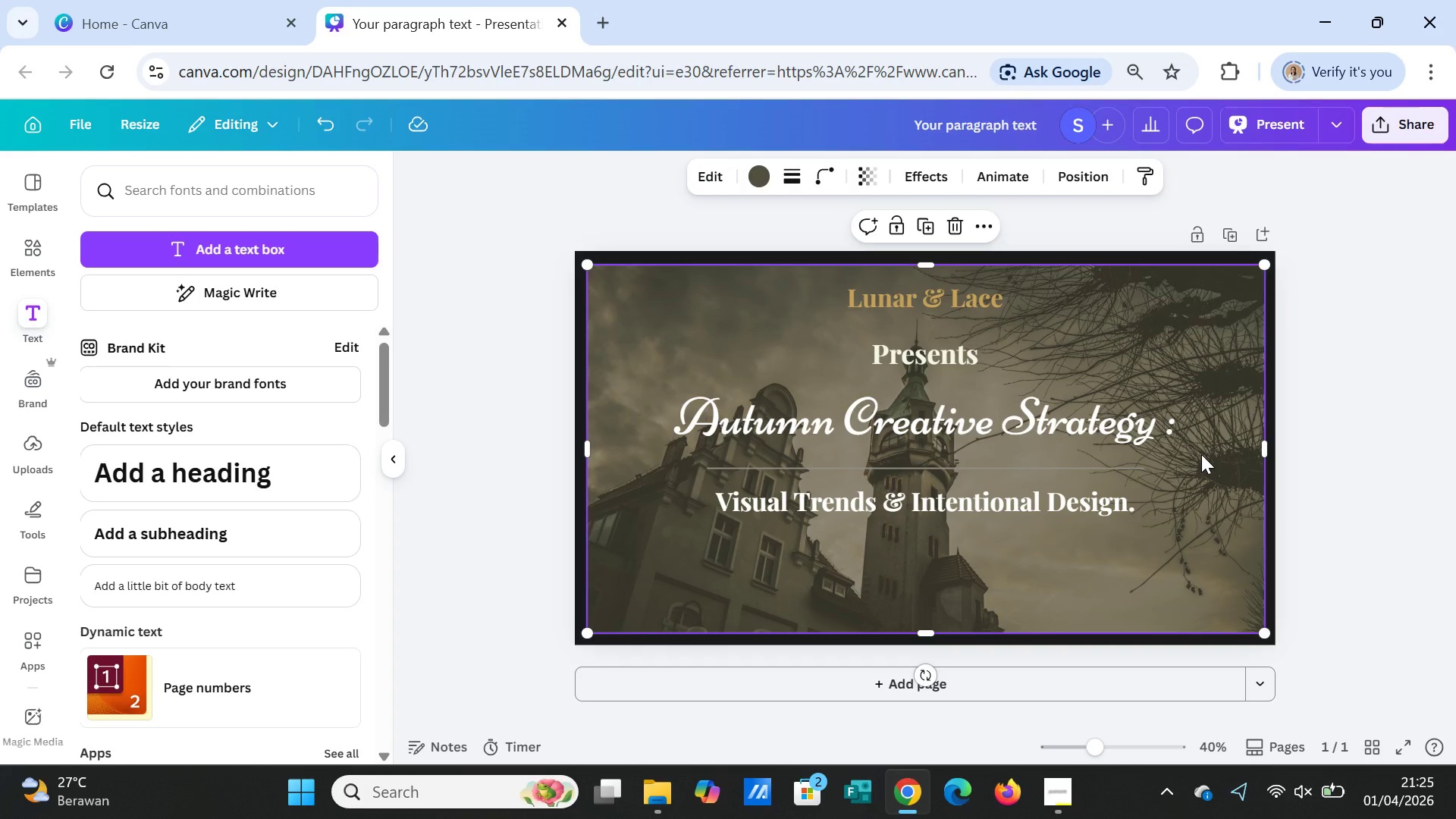 
right_click([1201, 454])
 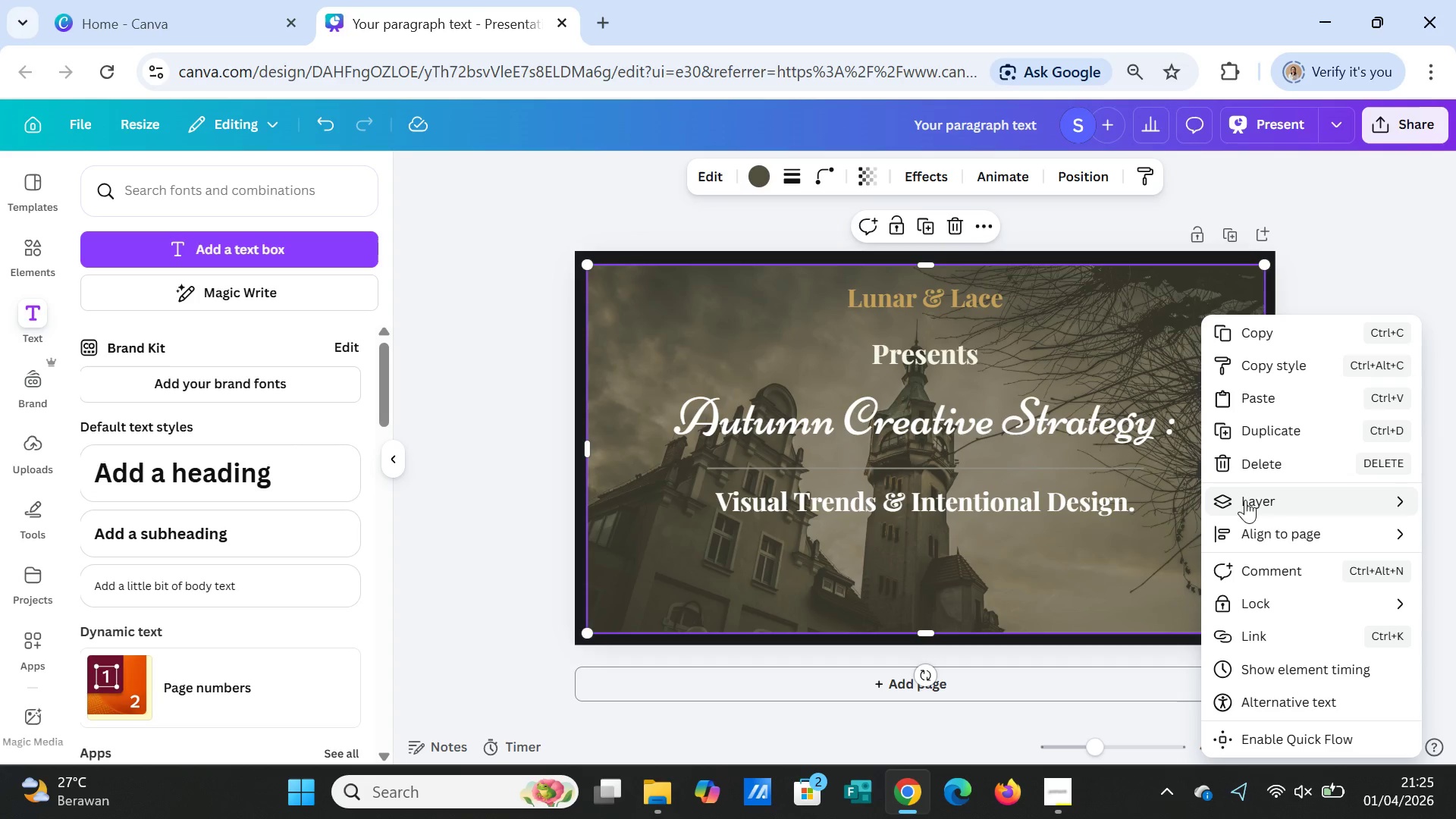 
left_click([1247, 503])
 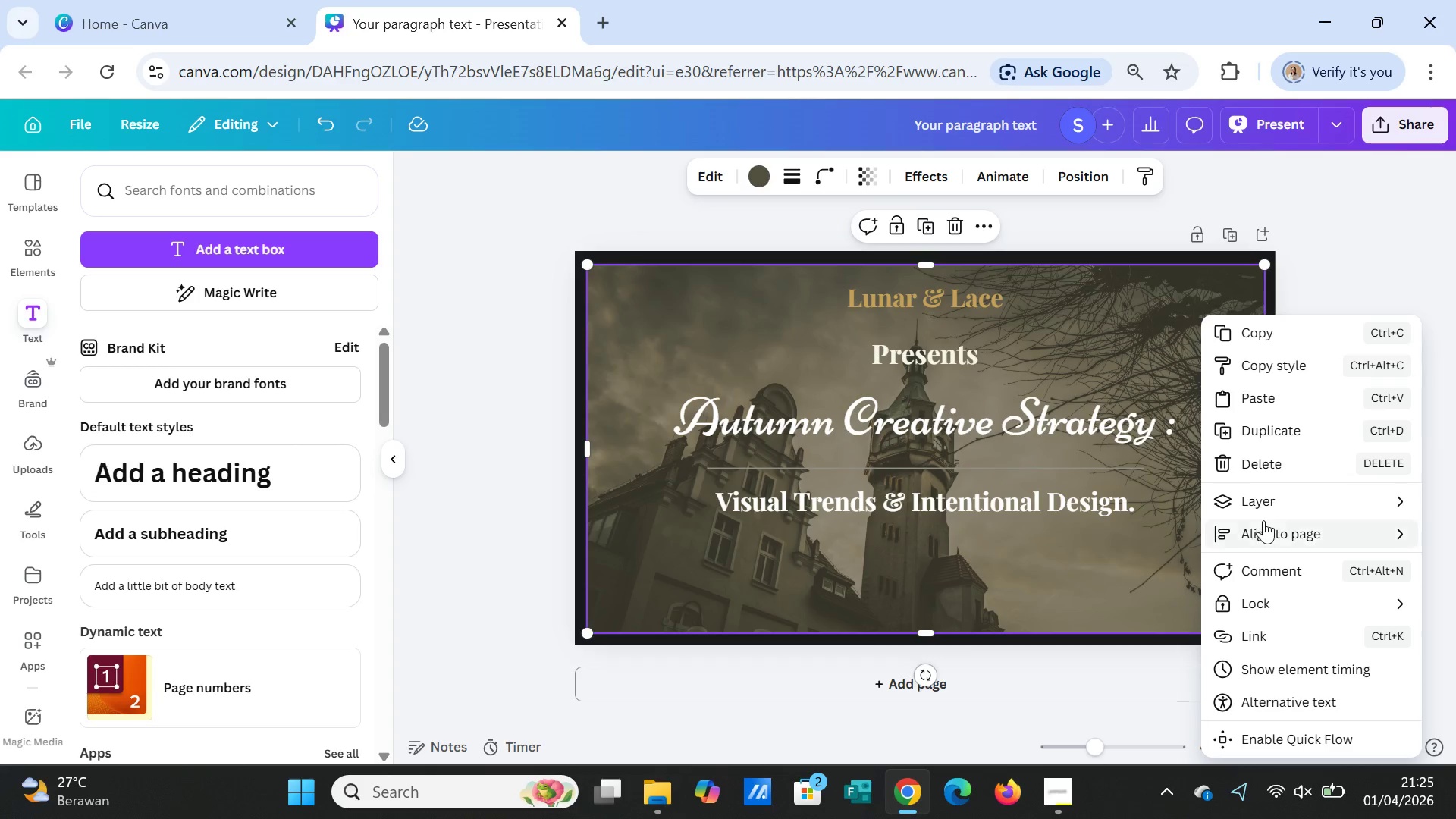 
left_click([1263, 506])
 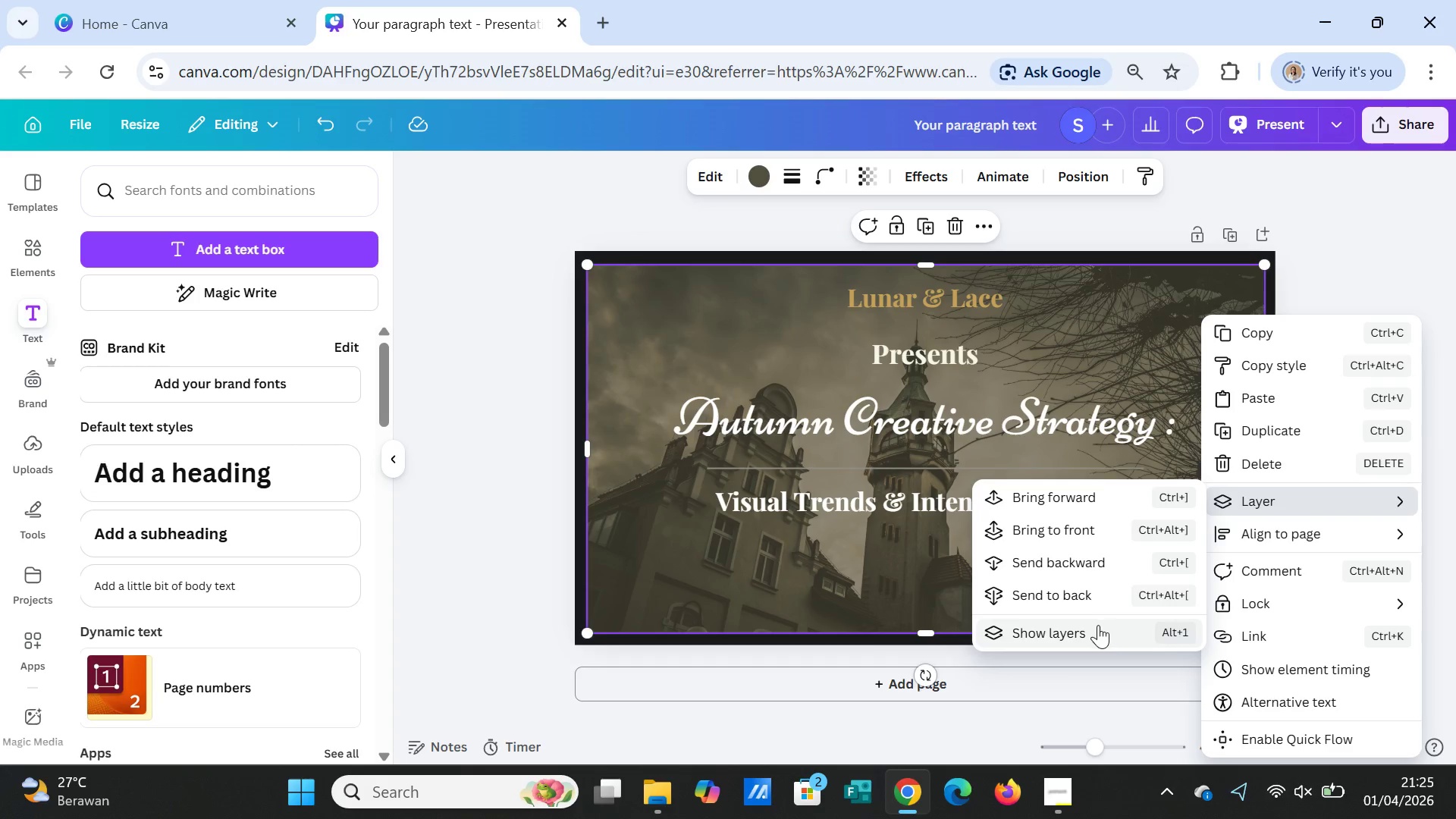 
left_click([1098, 626])
 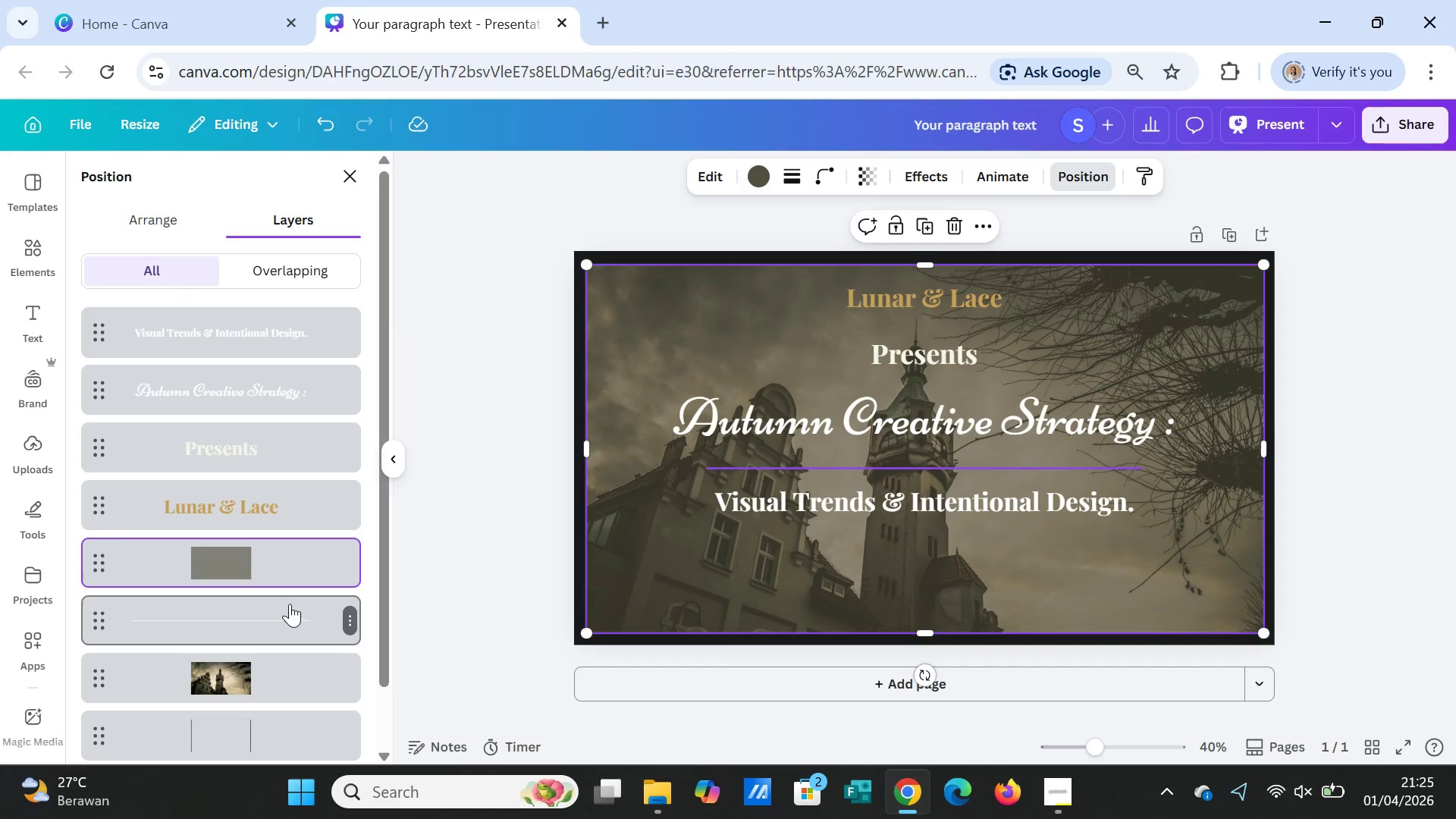 
scroll: coordinate [287, 612], scroll_direction: down, amount: 1.0
 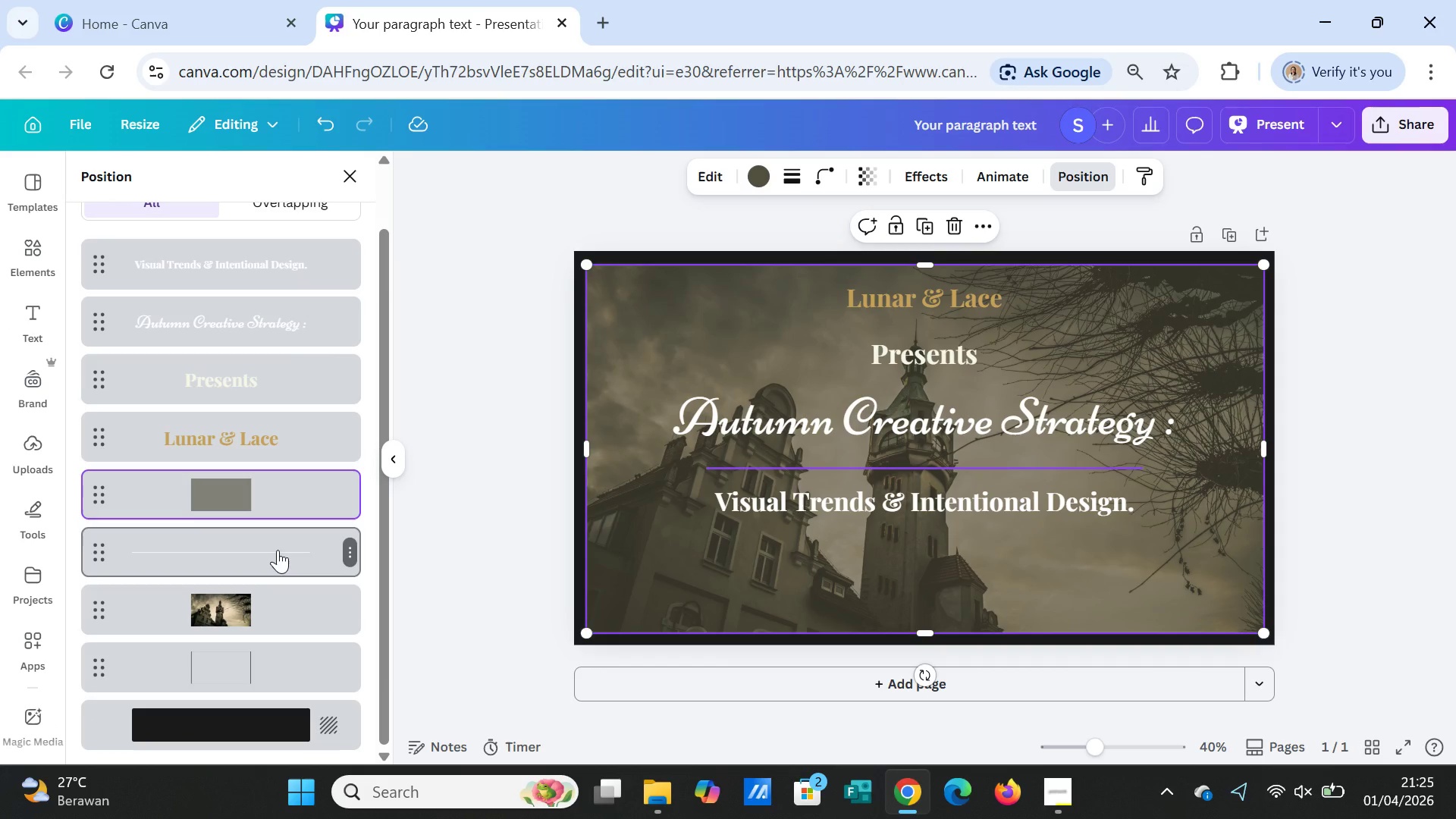 
left_click_drag(start_coordinate=[278, 550], to_coordinate=[278, 493])
 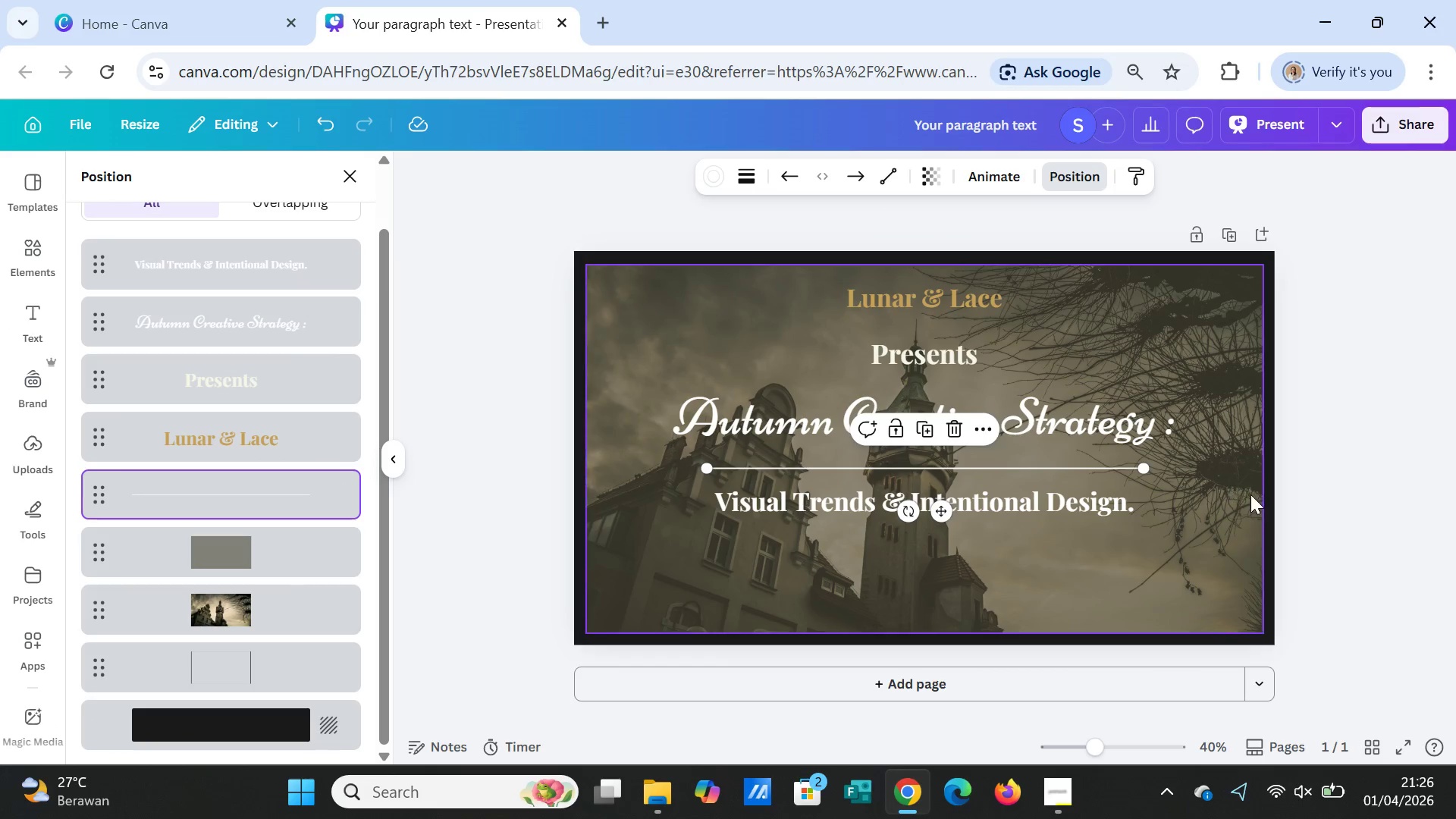 
left_click([1338, 532])
 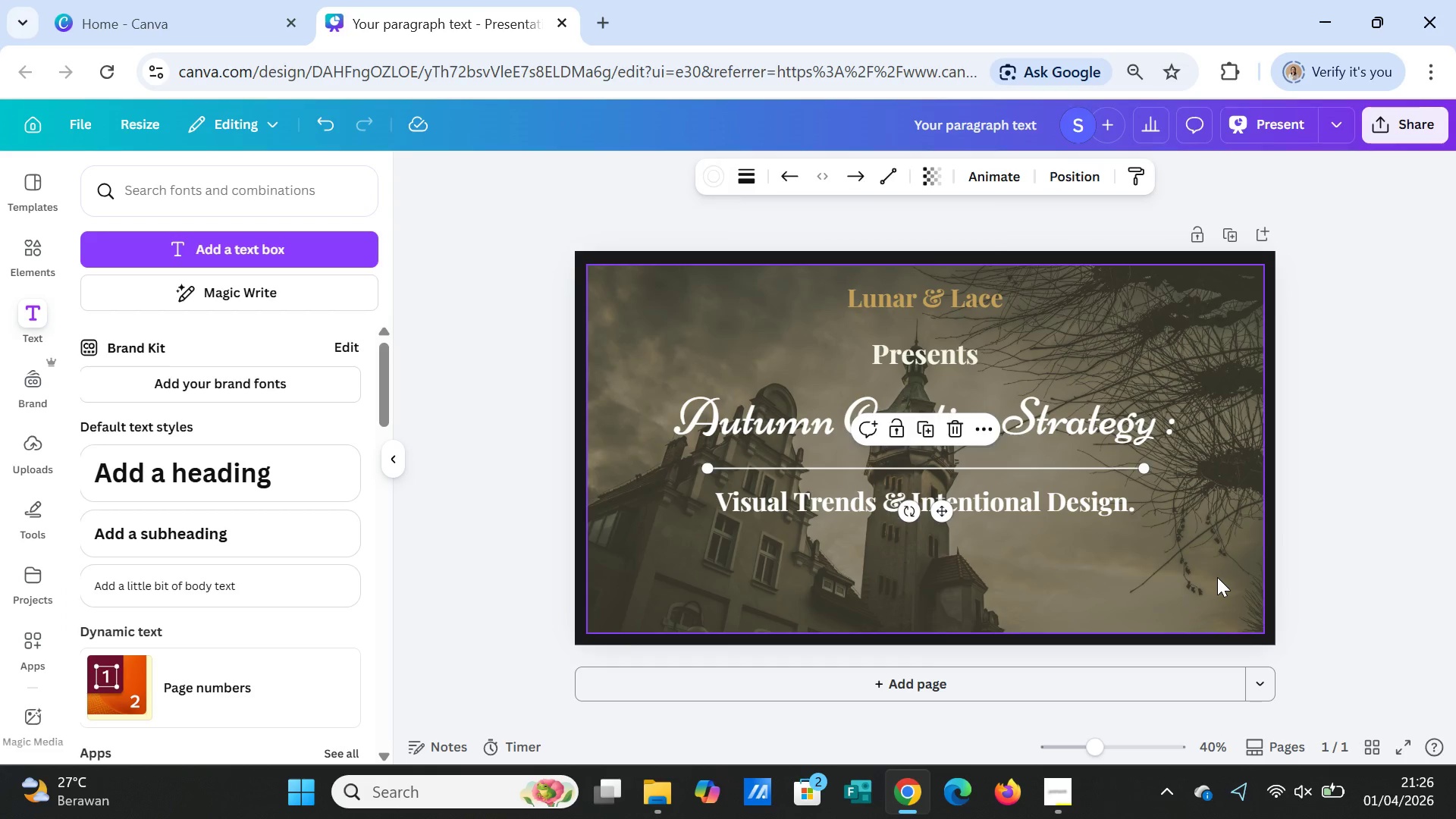 
left_click([1217, 577])
 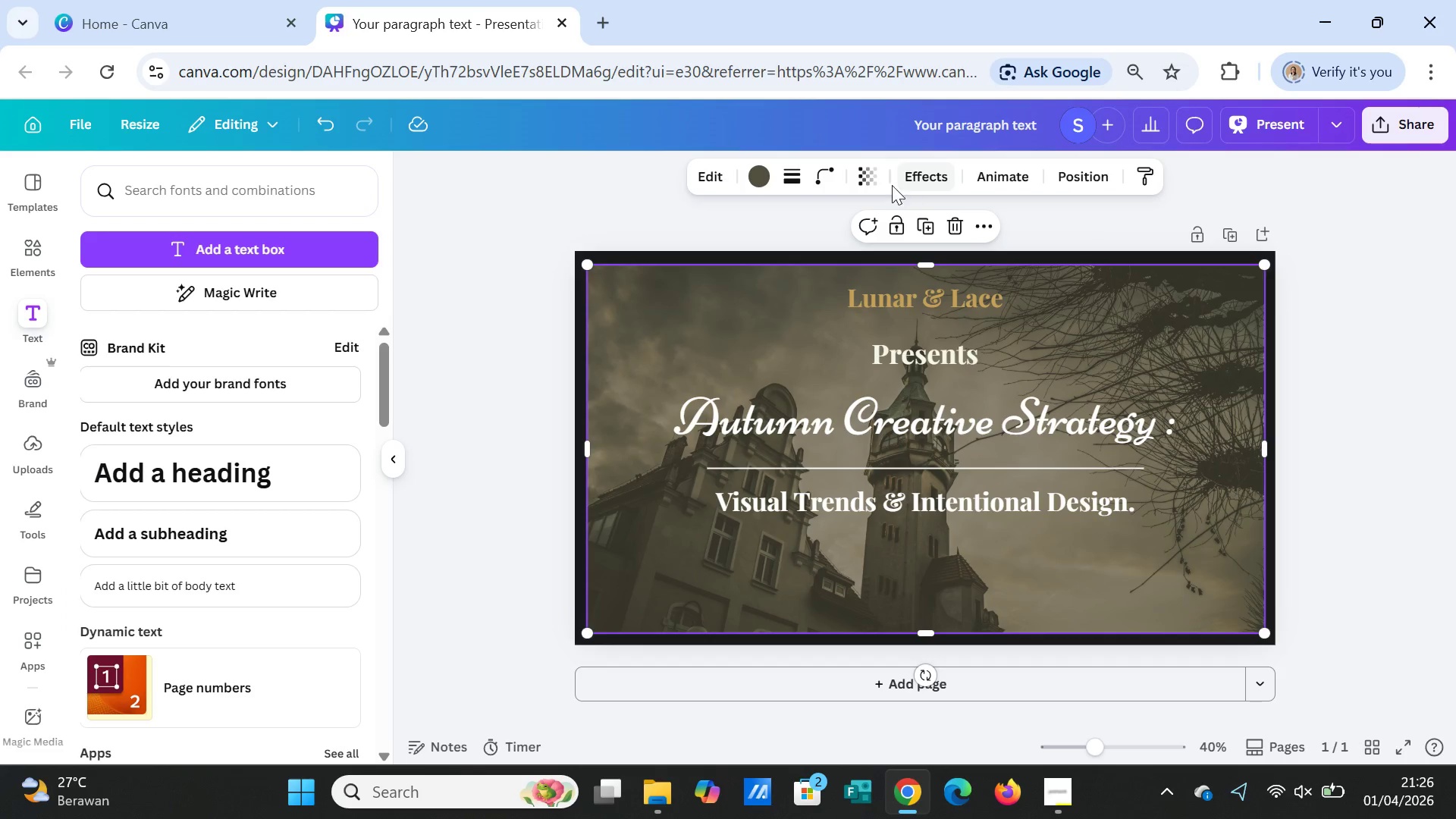 
left_click([877, 170])
 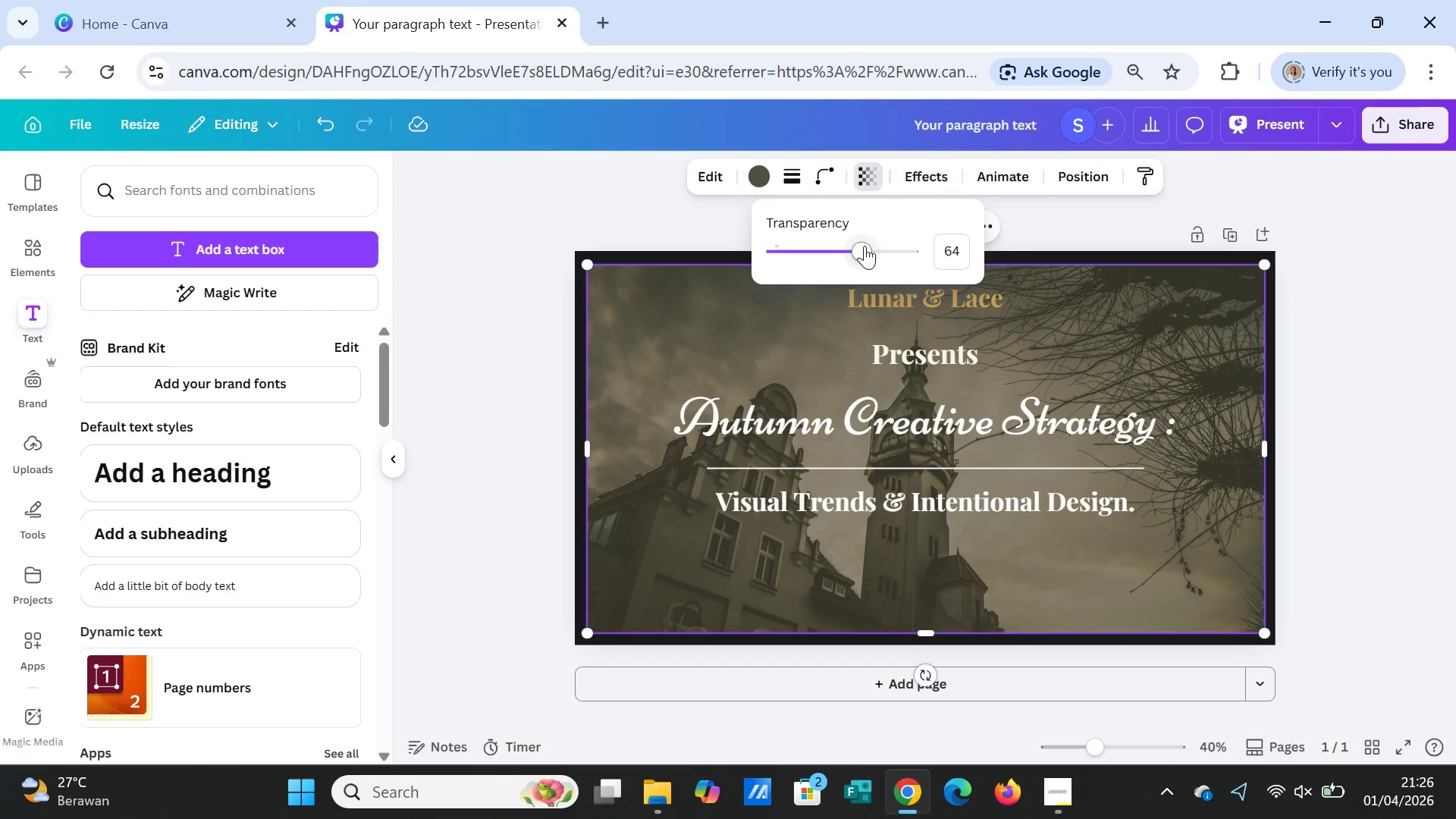 
left_click_drag(start_coordinate=[863, 246], to_coordinate=[834, 245])
 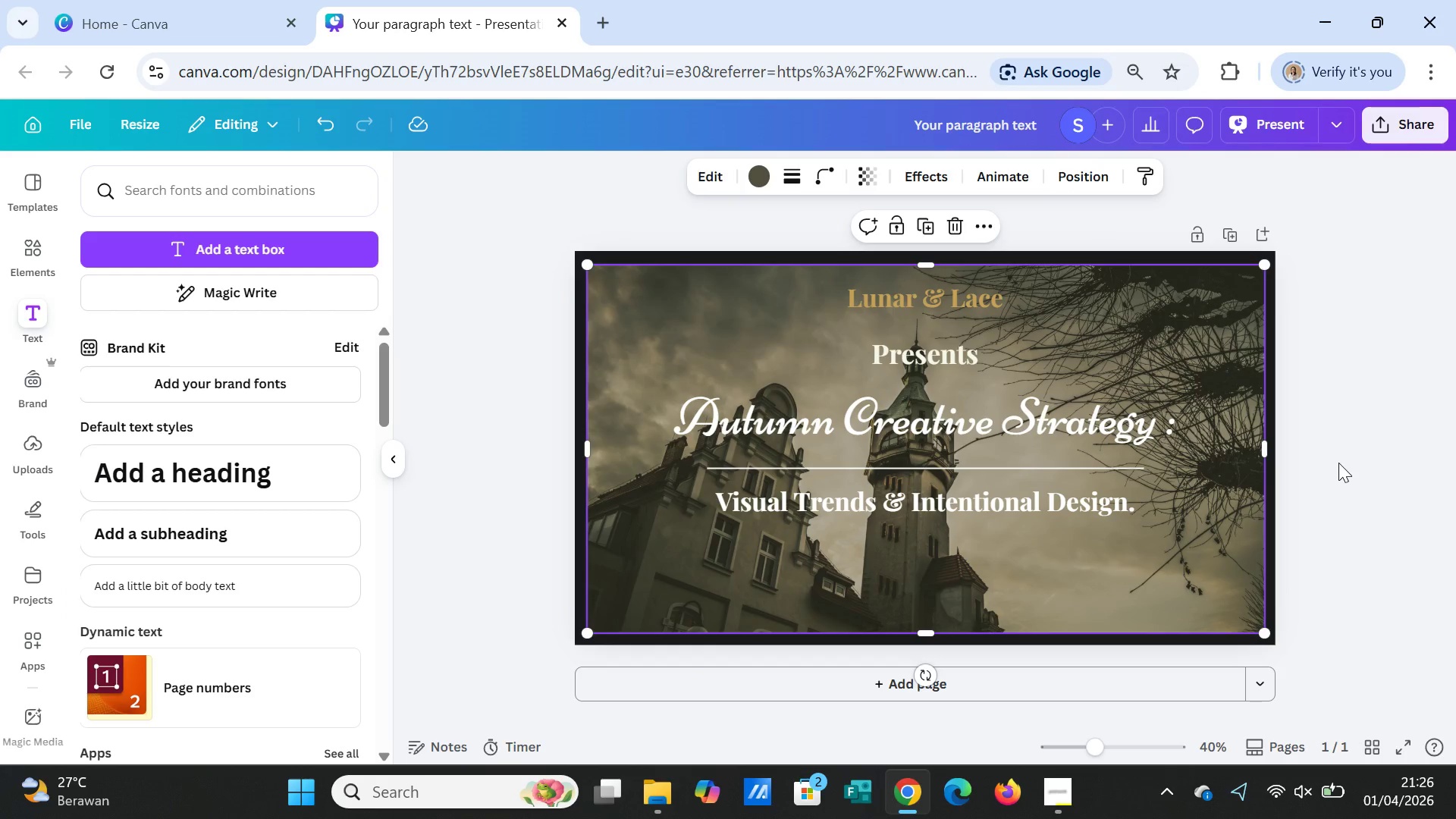 
double_click([1338, 463])
 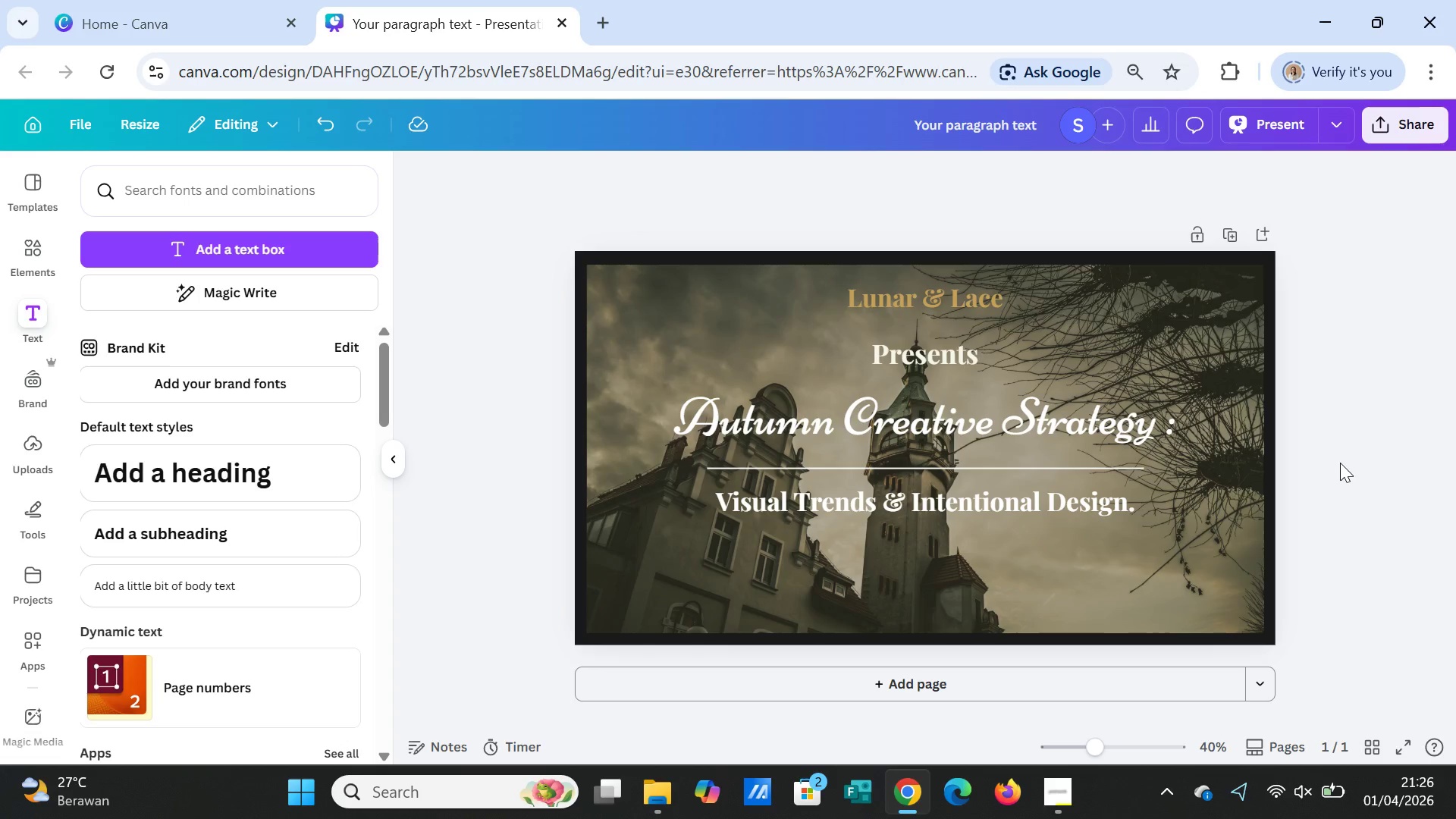 
wait(8.03)
 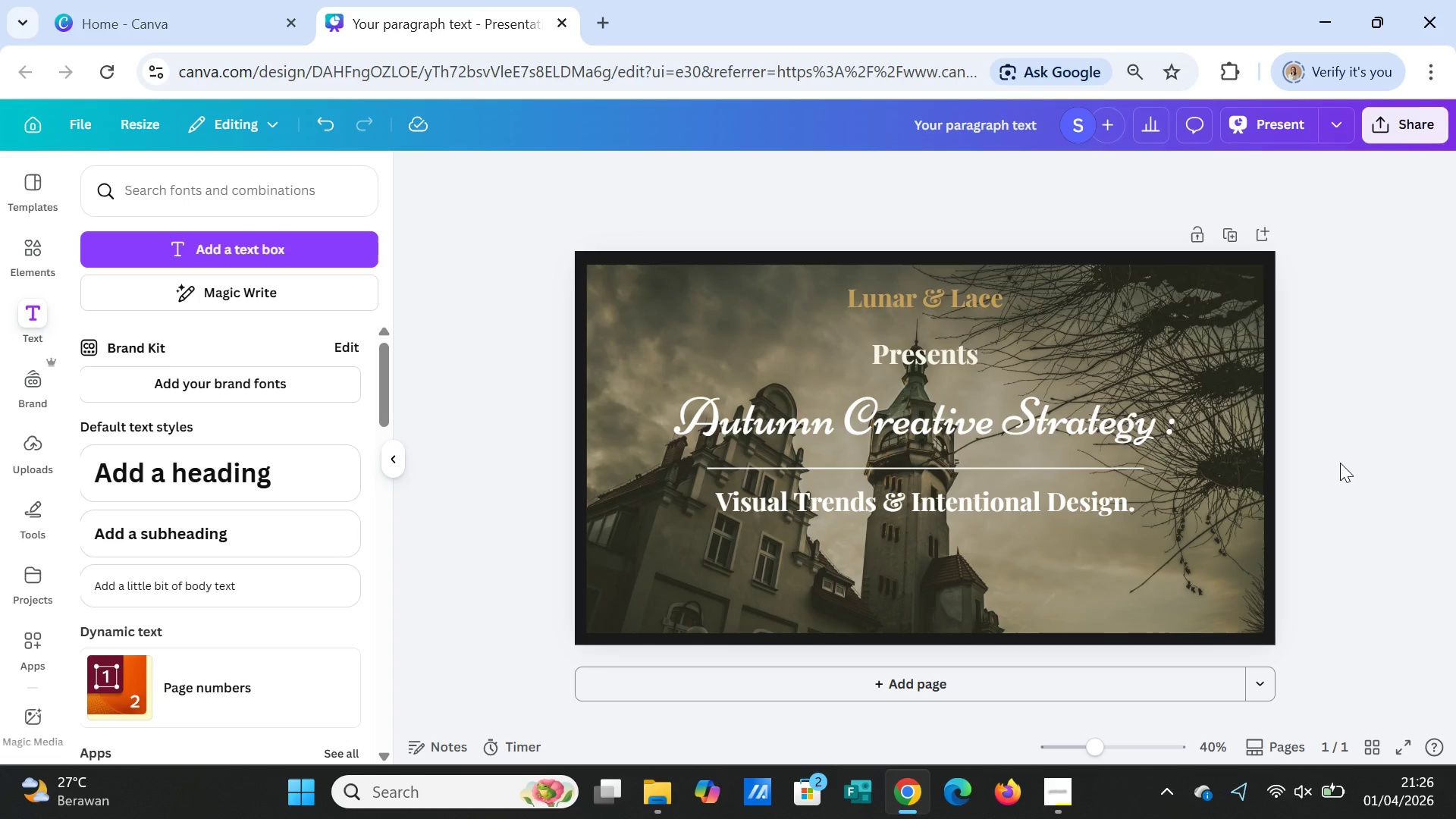 
left_click_drag(start_coordinate=[1020, 510], to_coordinate=[1020, 522])
 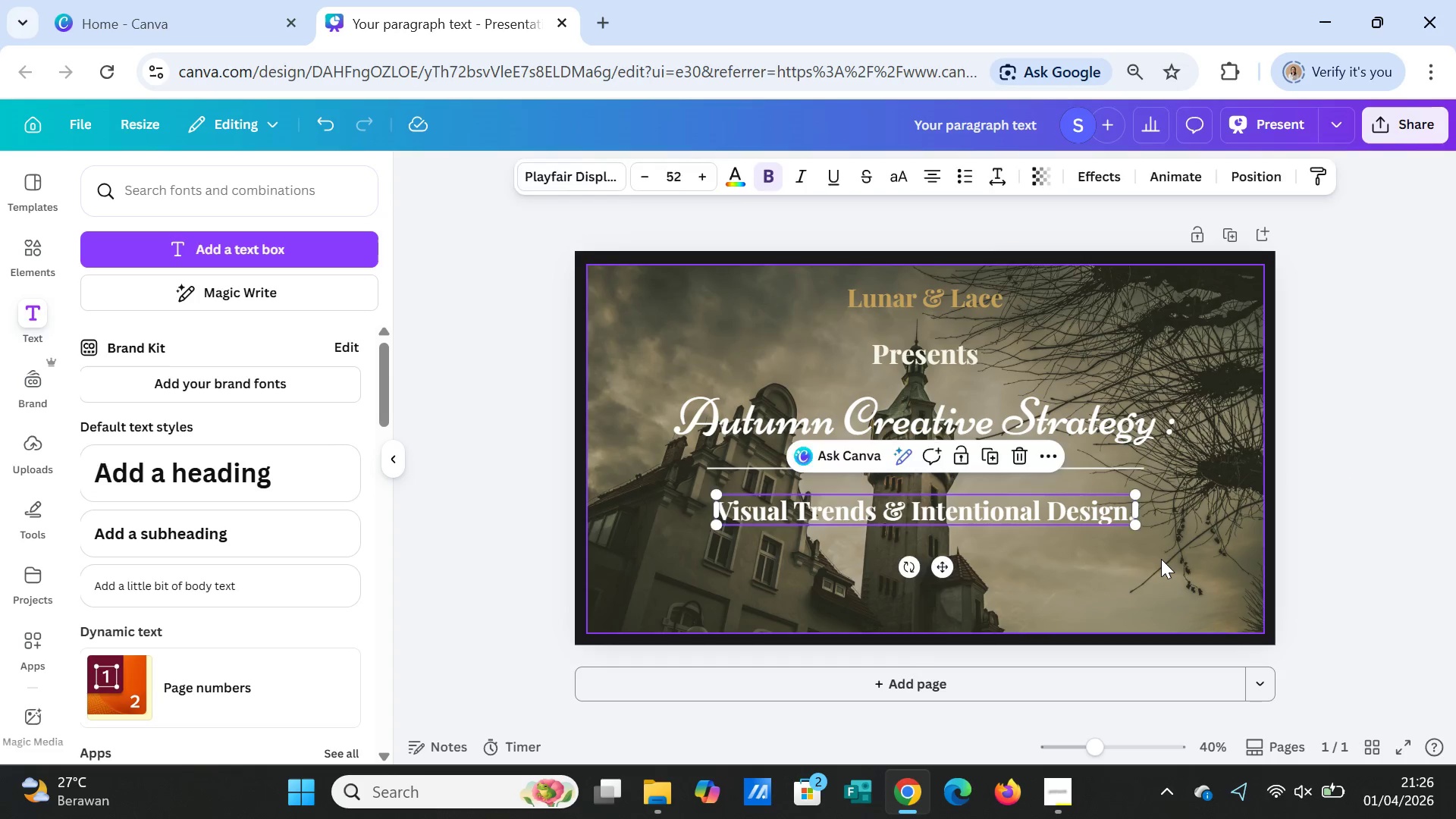 
left_click([1161, 559])
 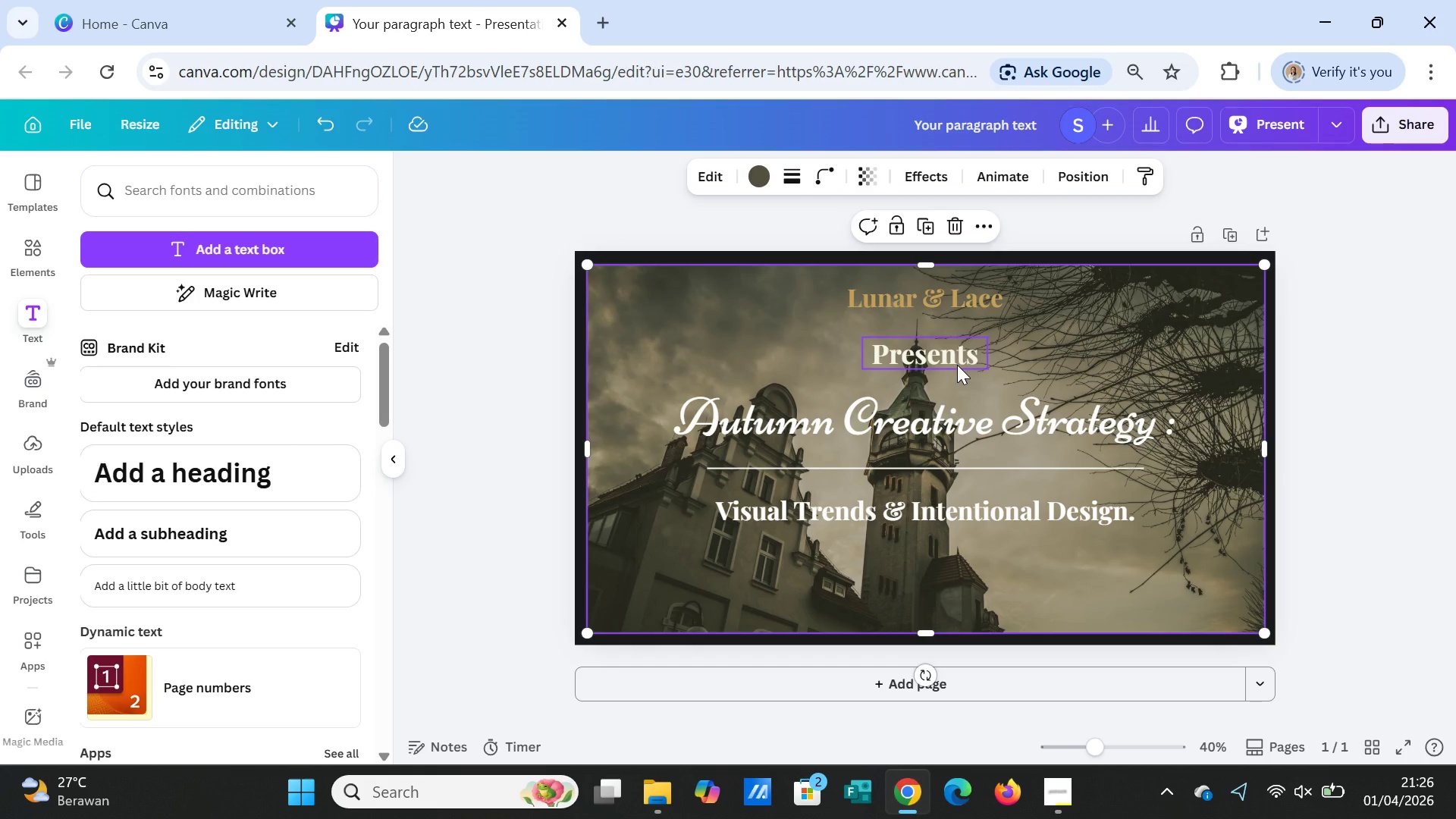 
left_click([937, 308])
 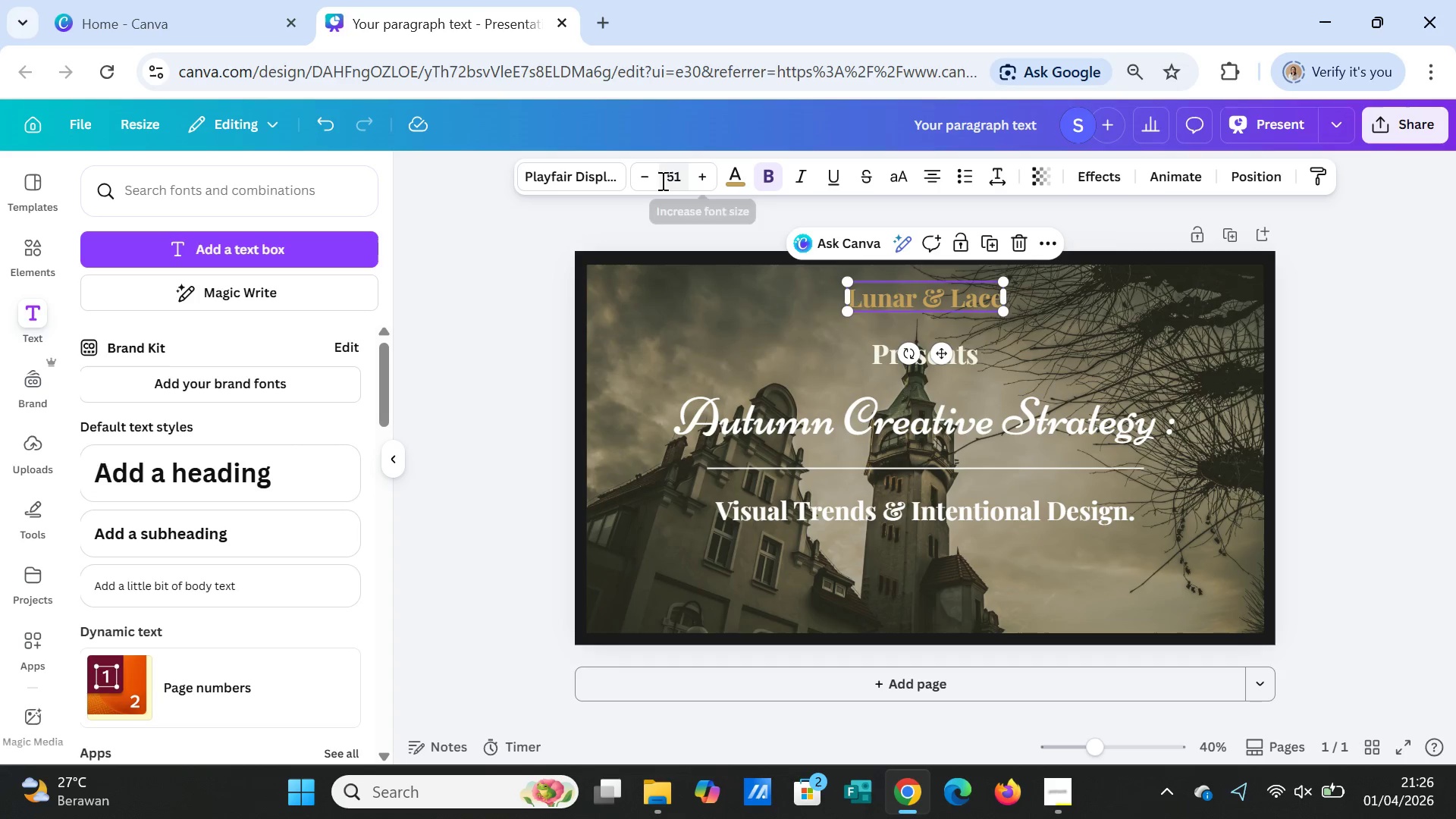 
double_click([654, 177])
 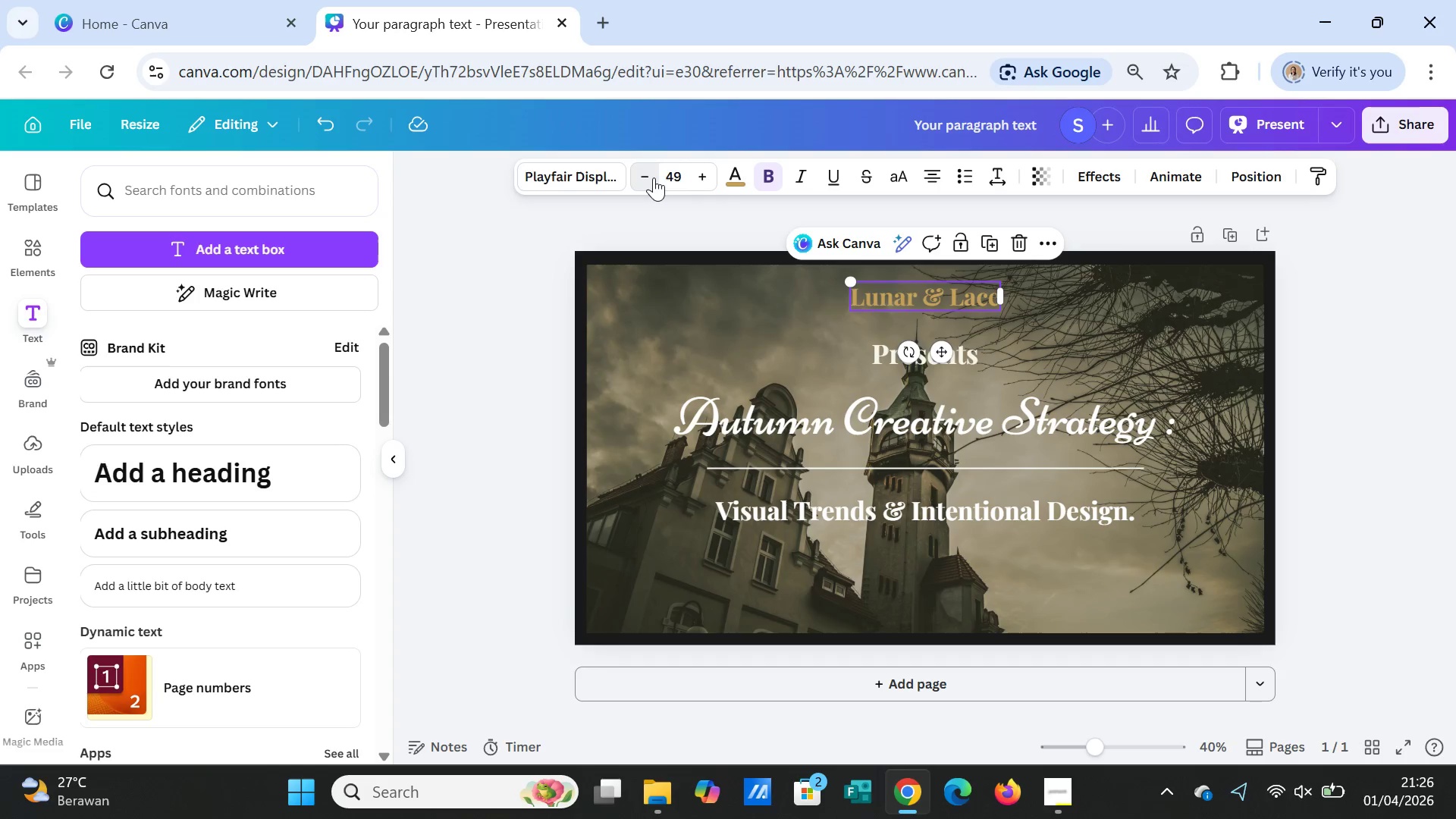 
triple_click([654, 177])
 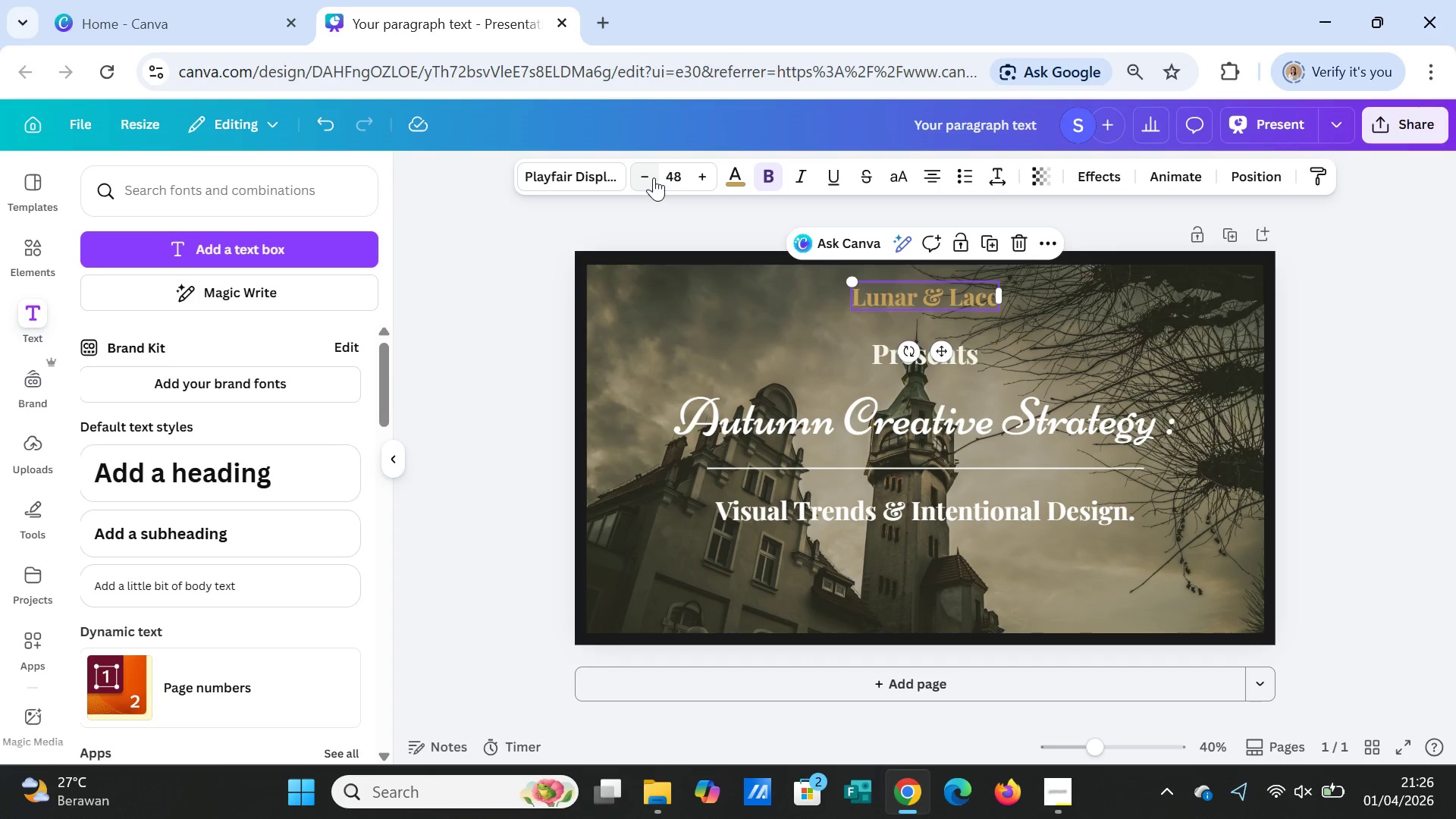 
triple_click([654, 177])
 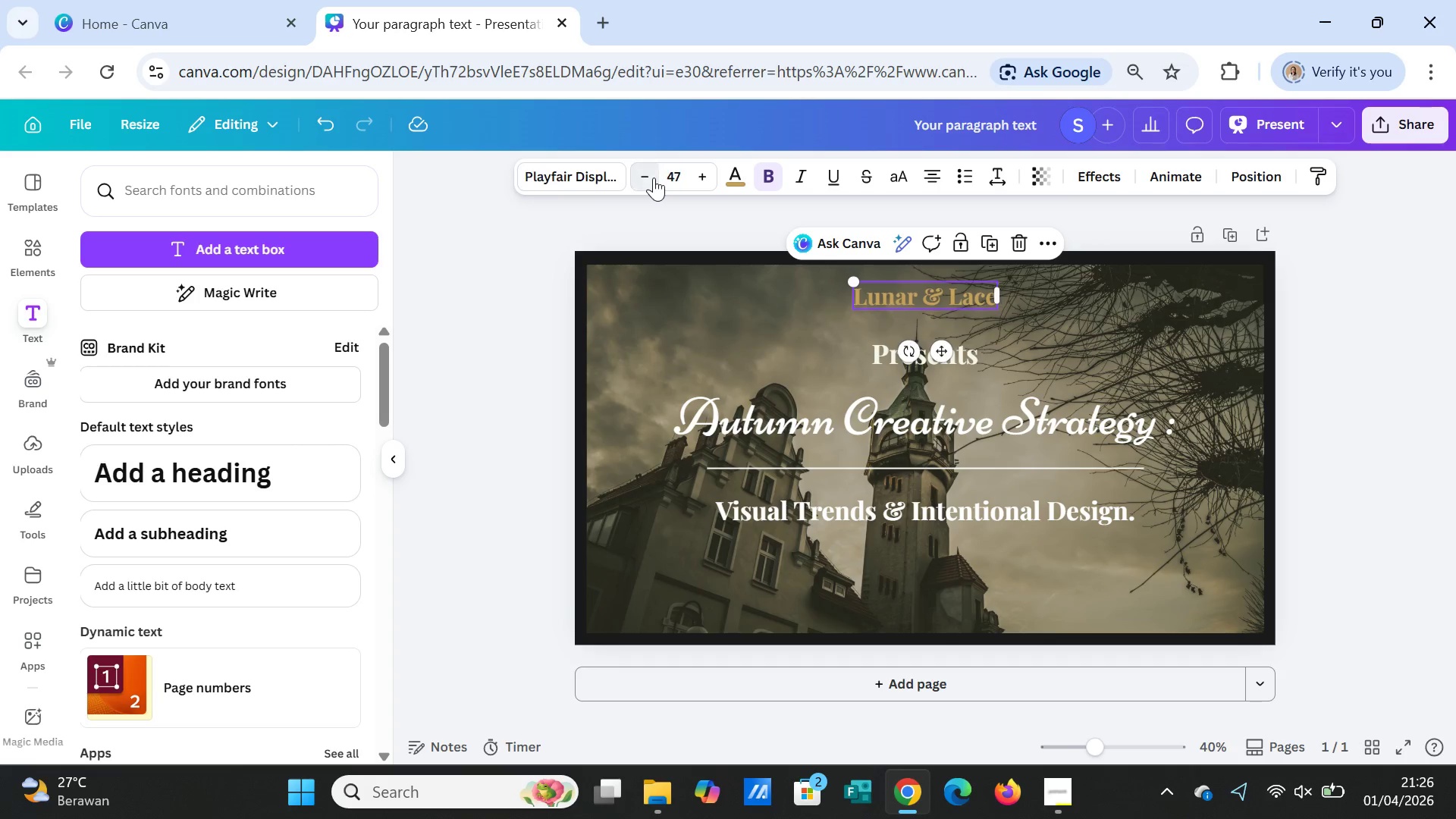 
triple_click([654, 177])
 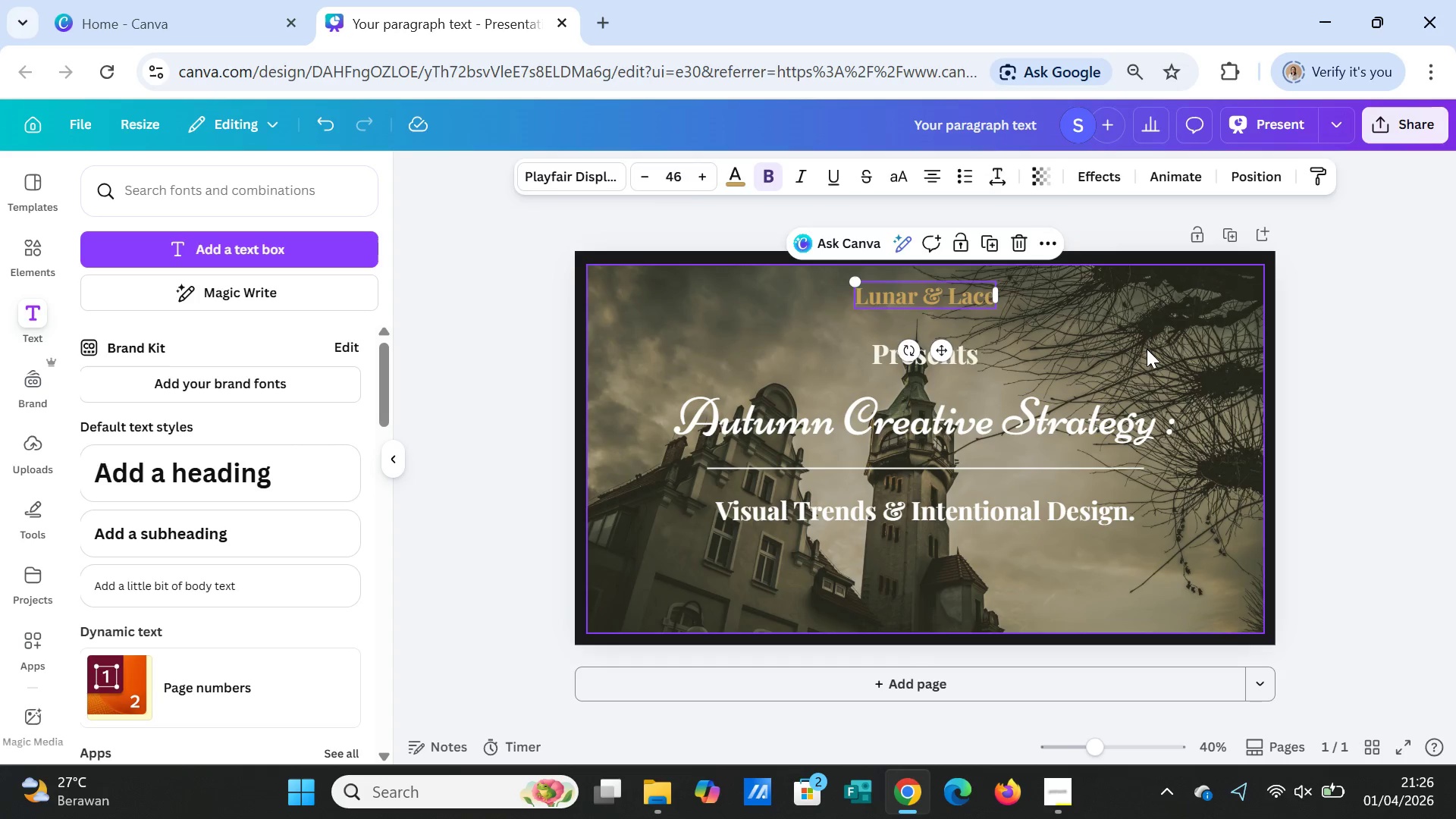 
left_click([1147, 349])
 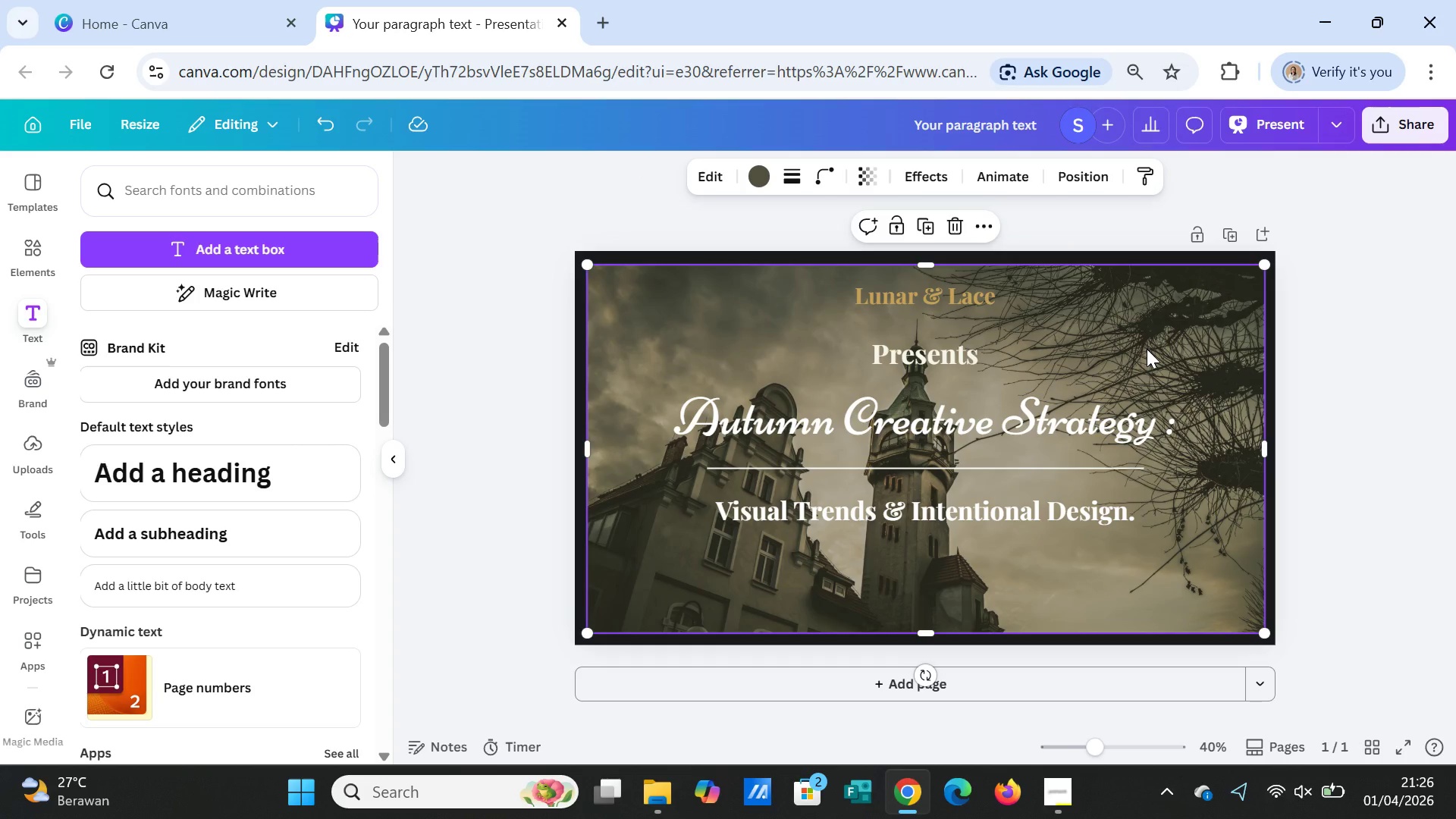 
wait(6.42)
 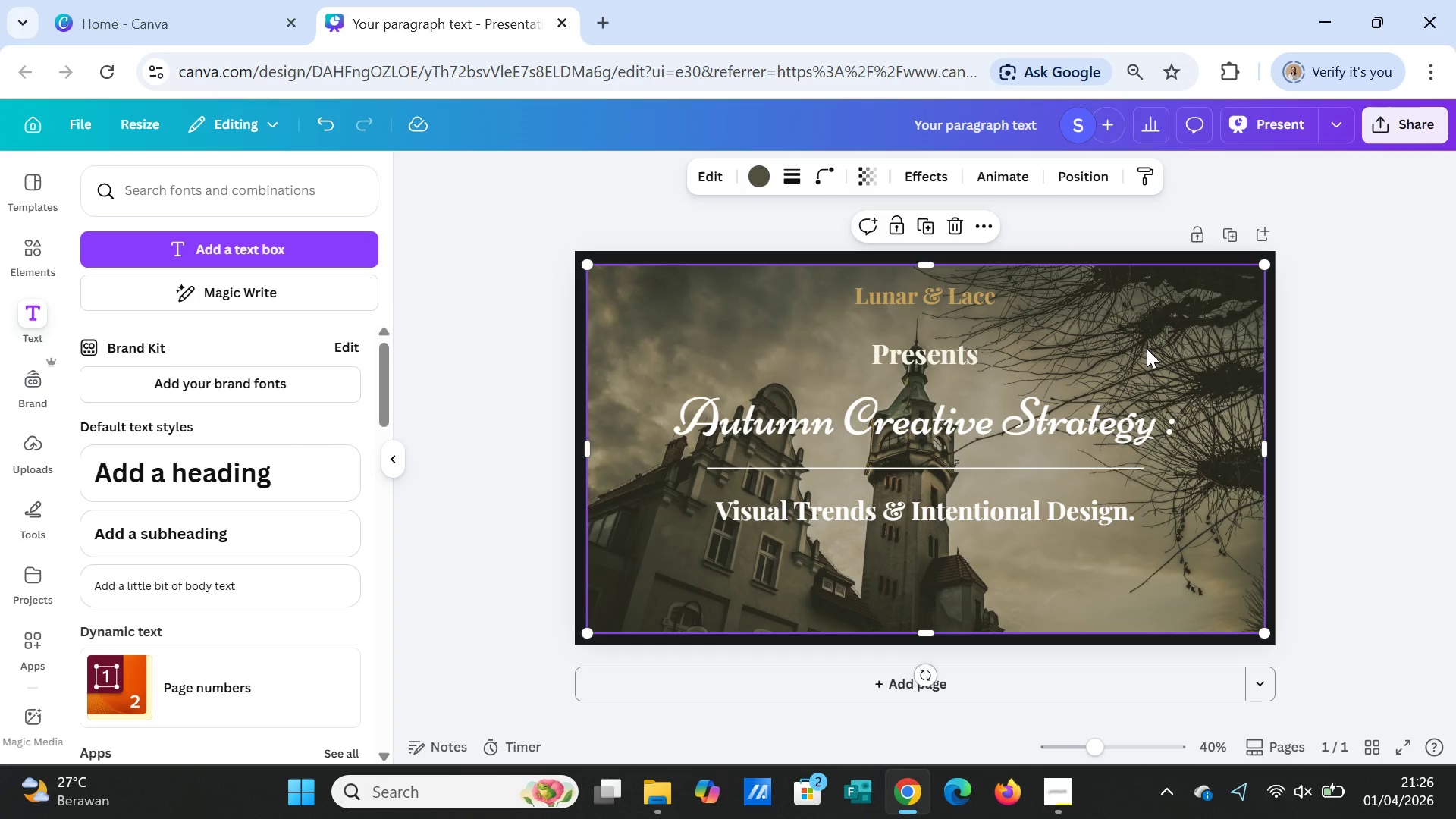 
left_click([962, 353])
 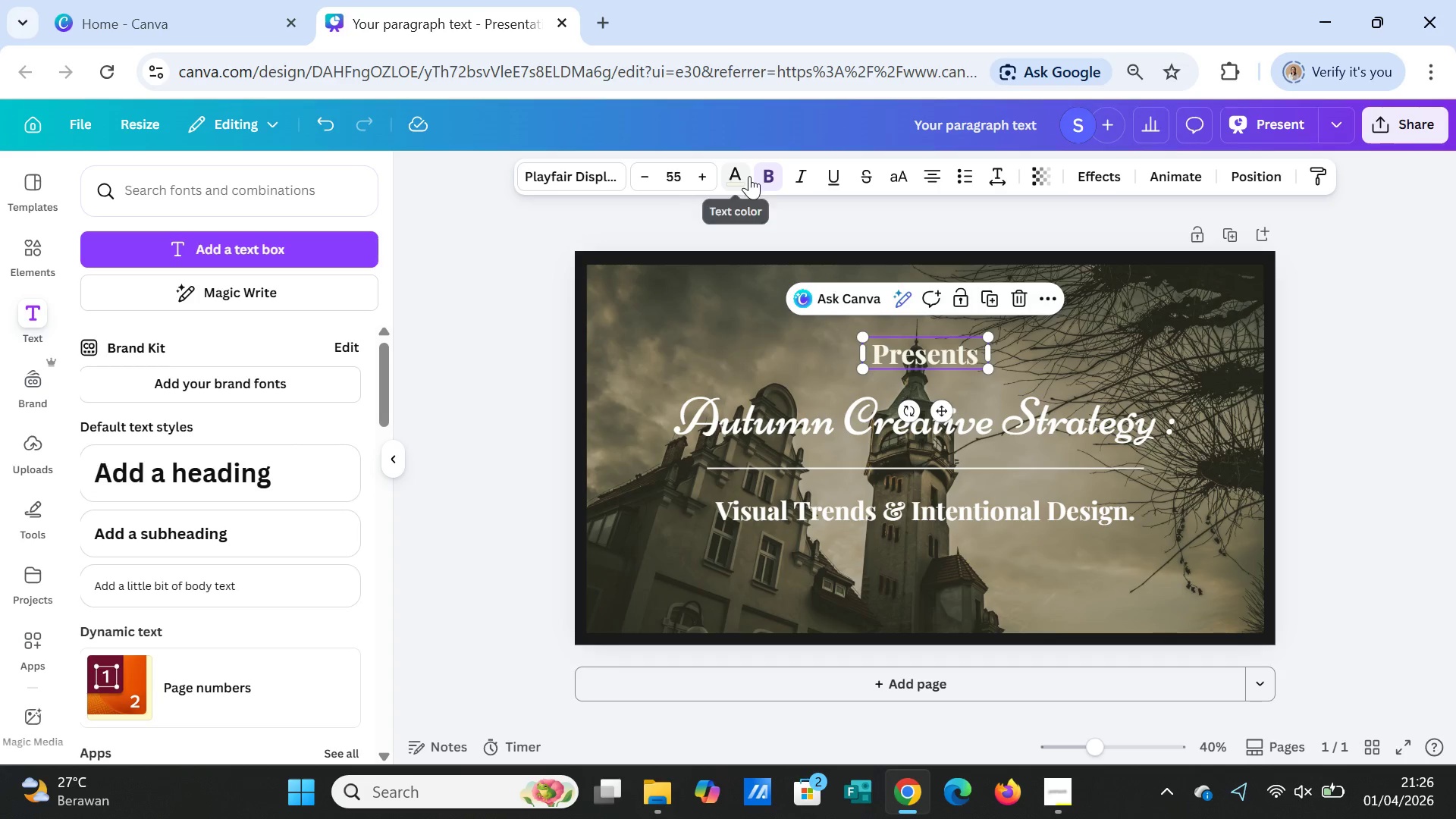 
left_click([732, 176])
 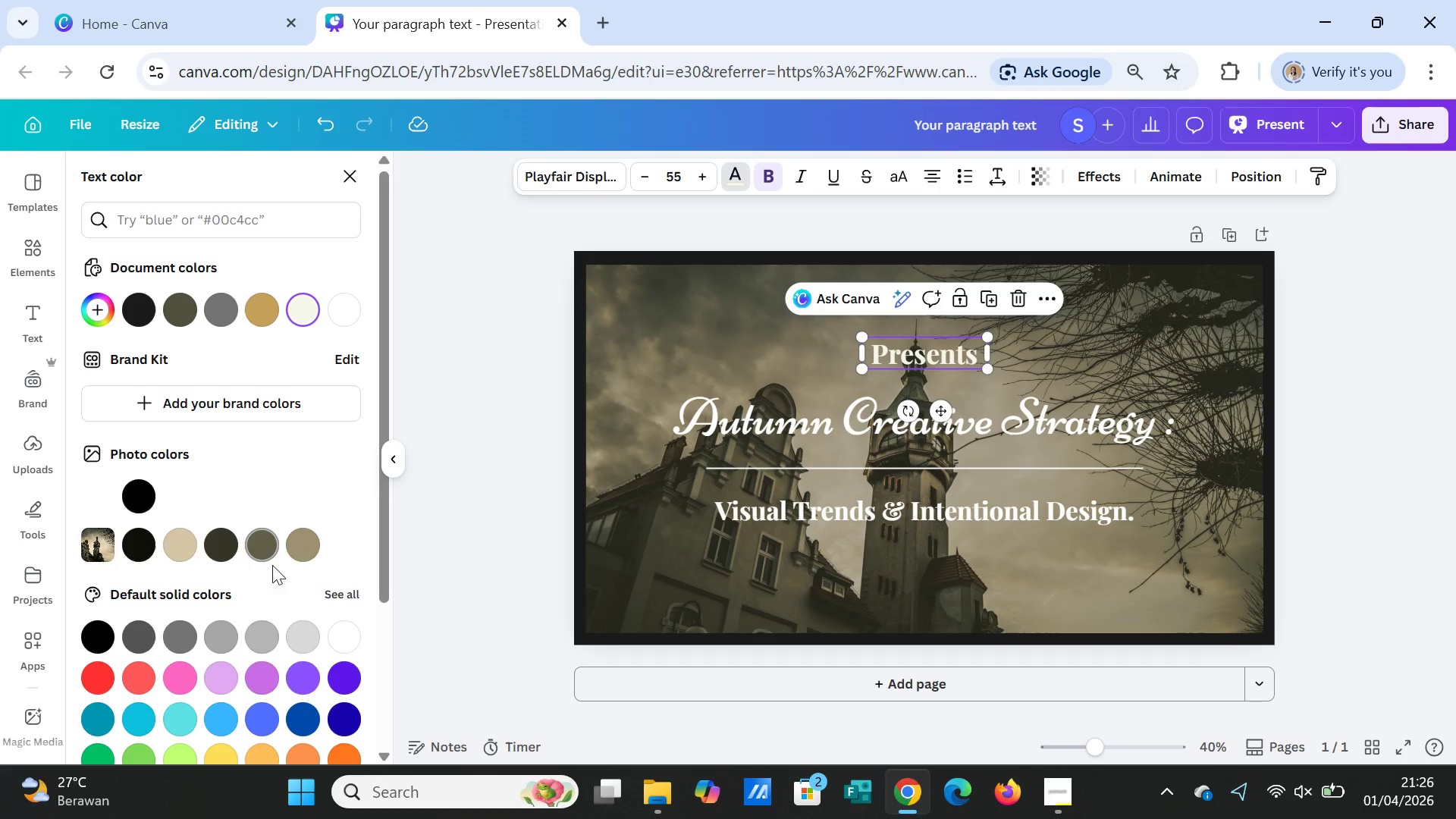 
left_click([297, 541])
 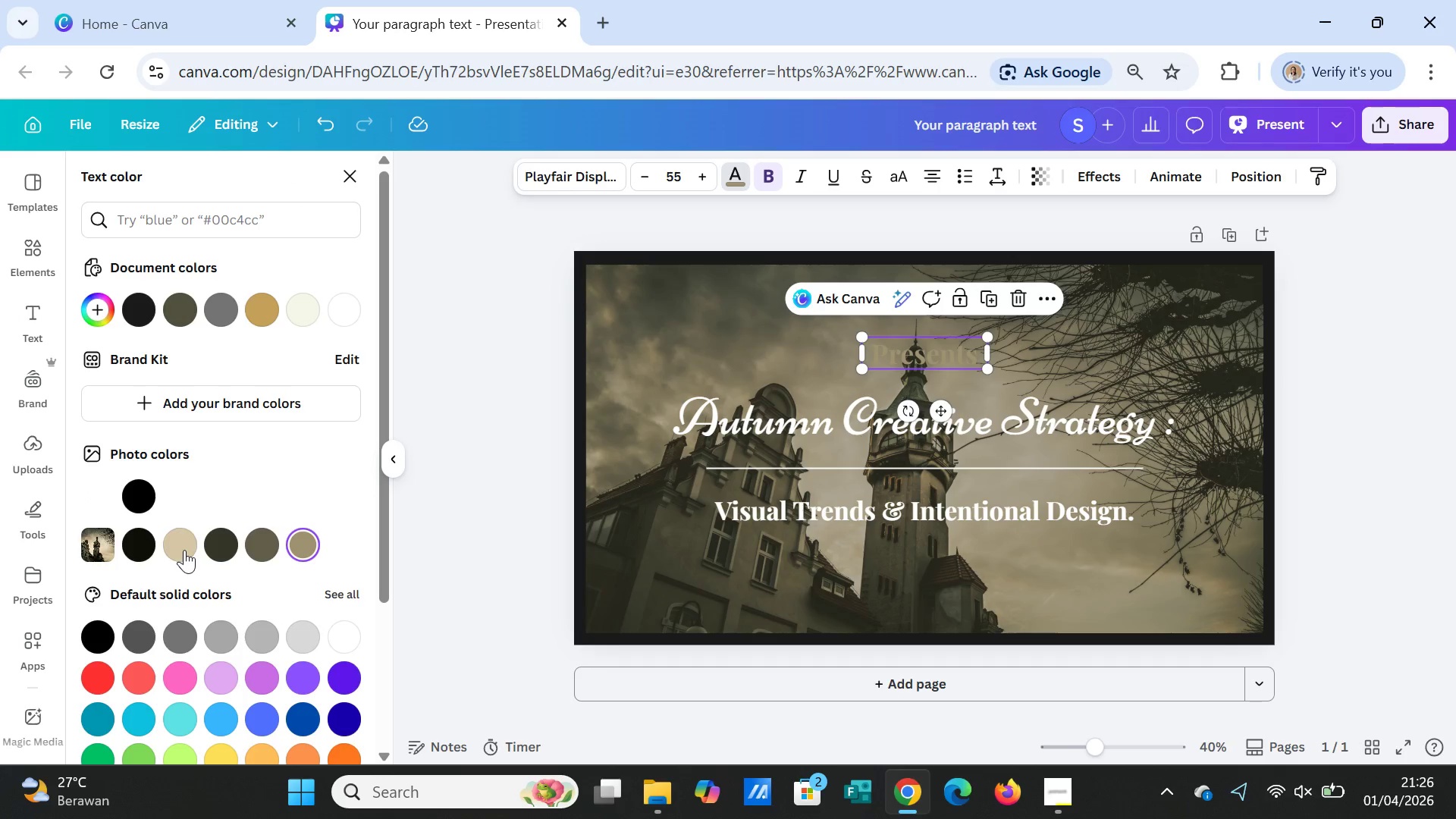 
left_click([184, 550])
 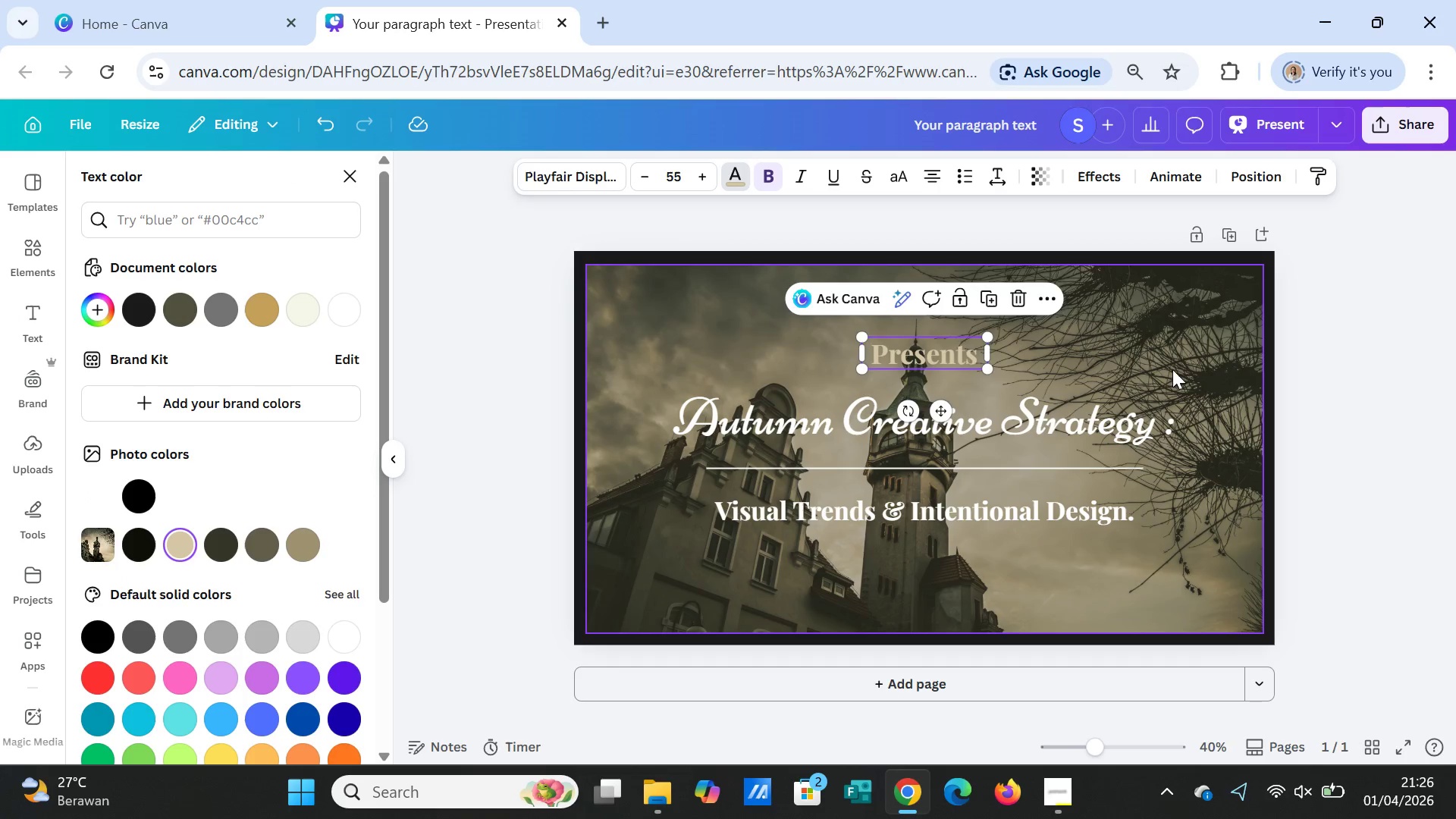 
left_click([1179, 329])
 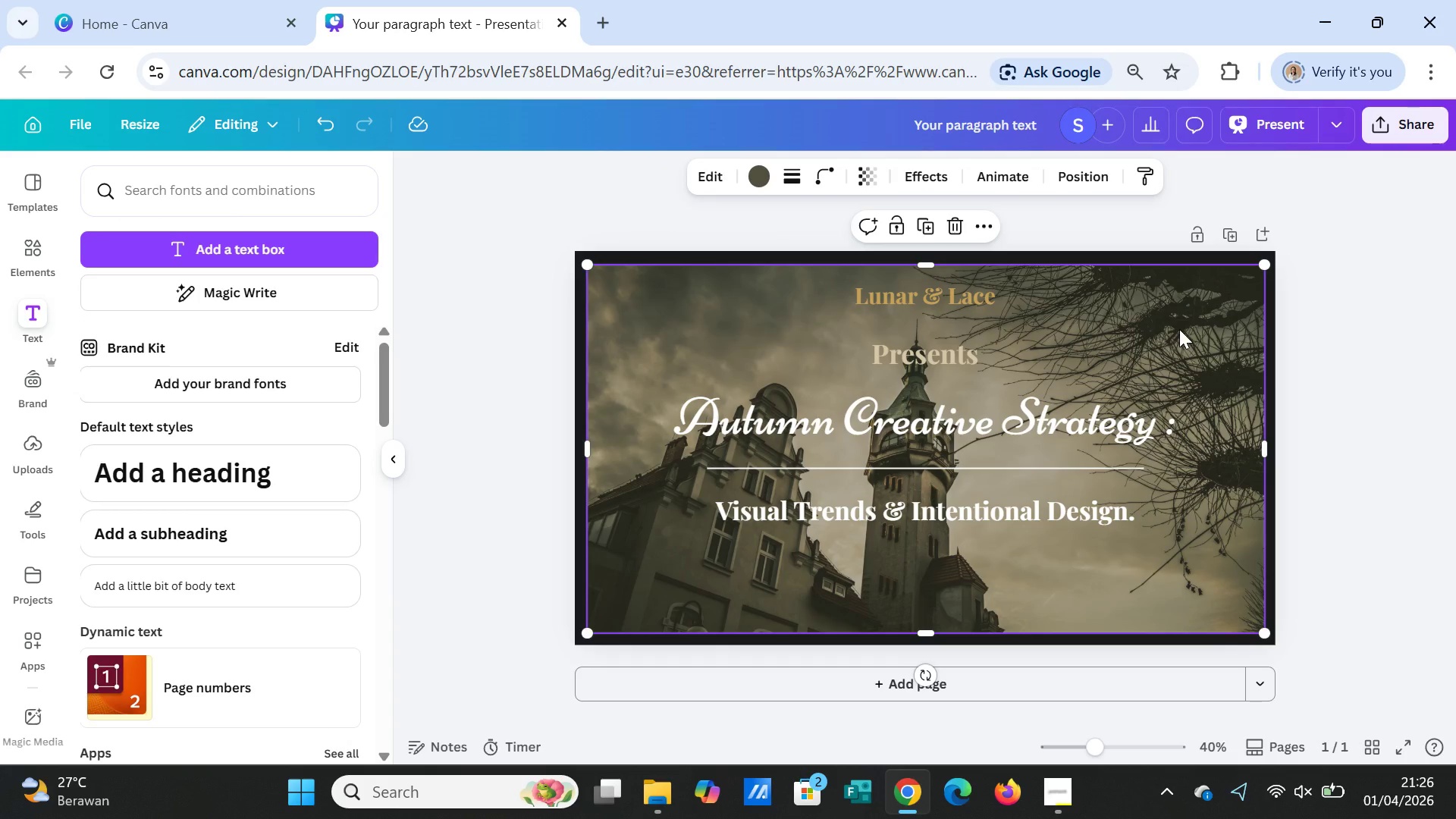 
wait(5.45)
 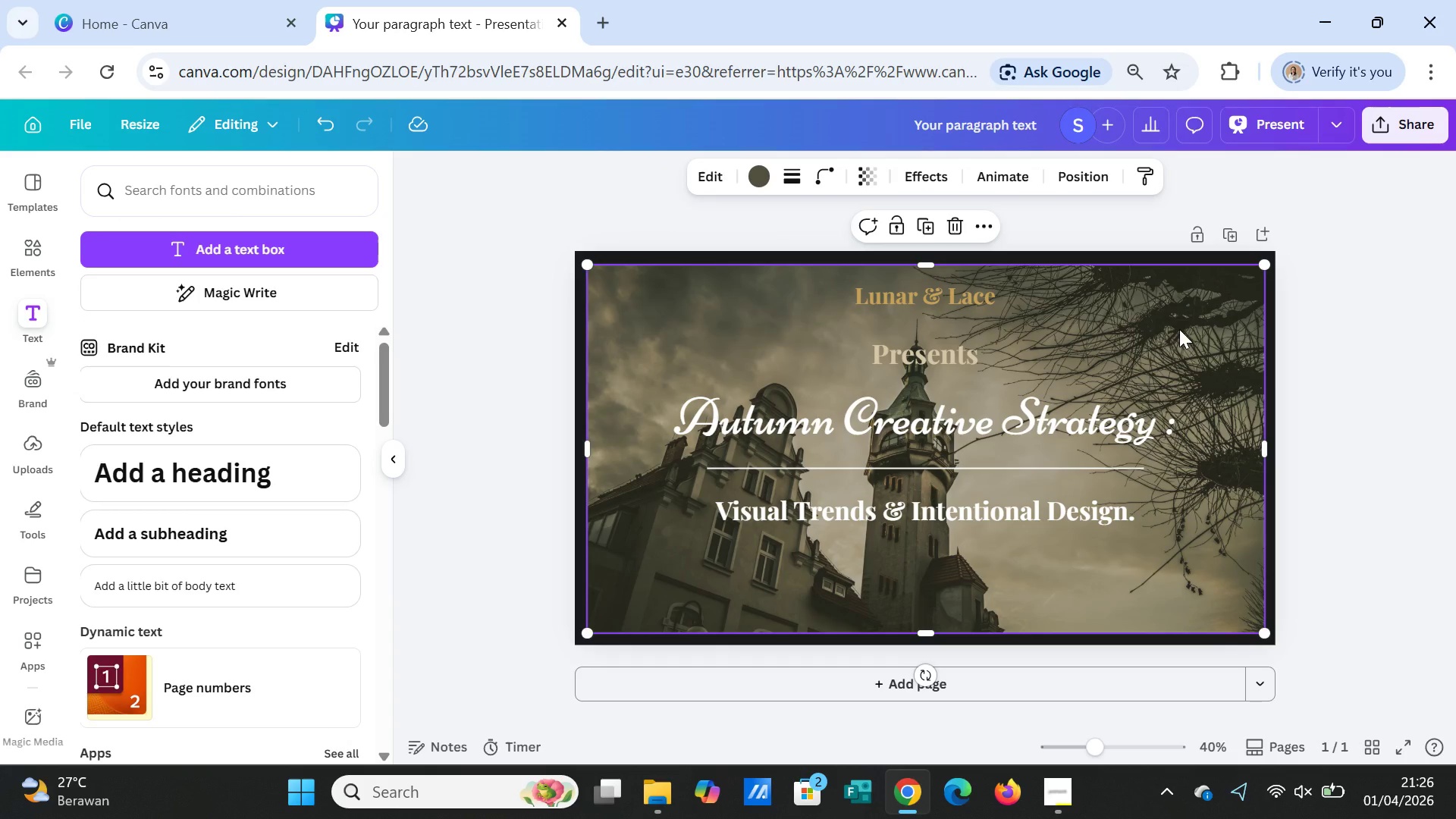 
left_click([943, 359])
 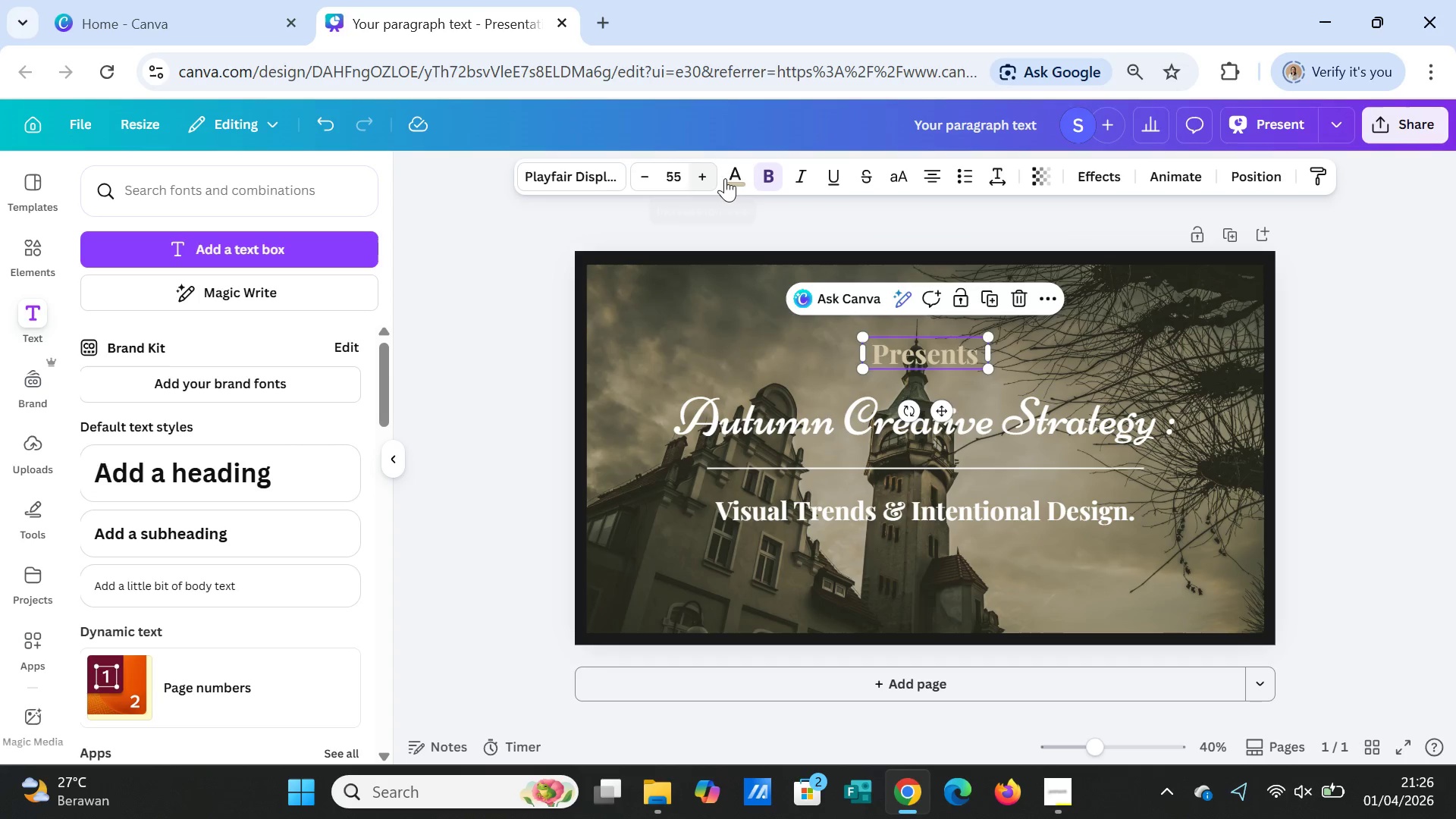 
left_click([735, 176])
 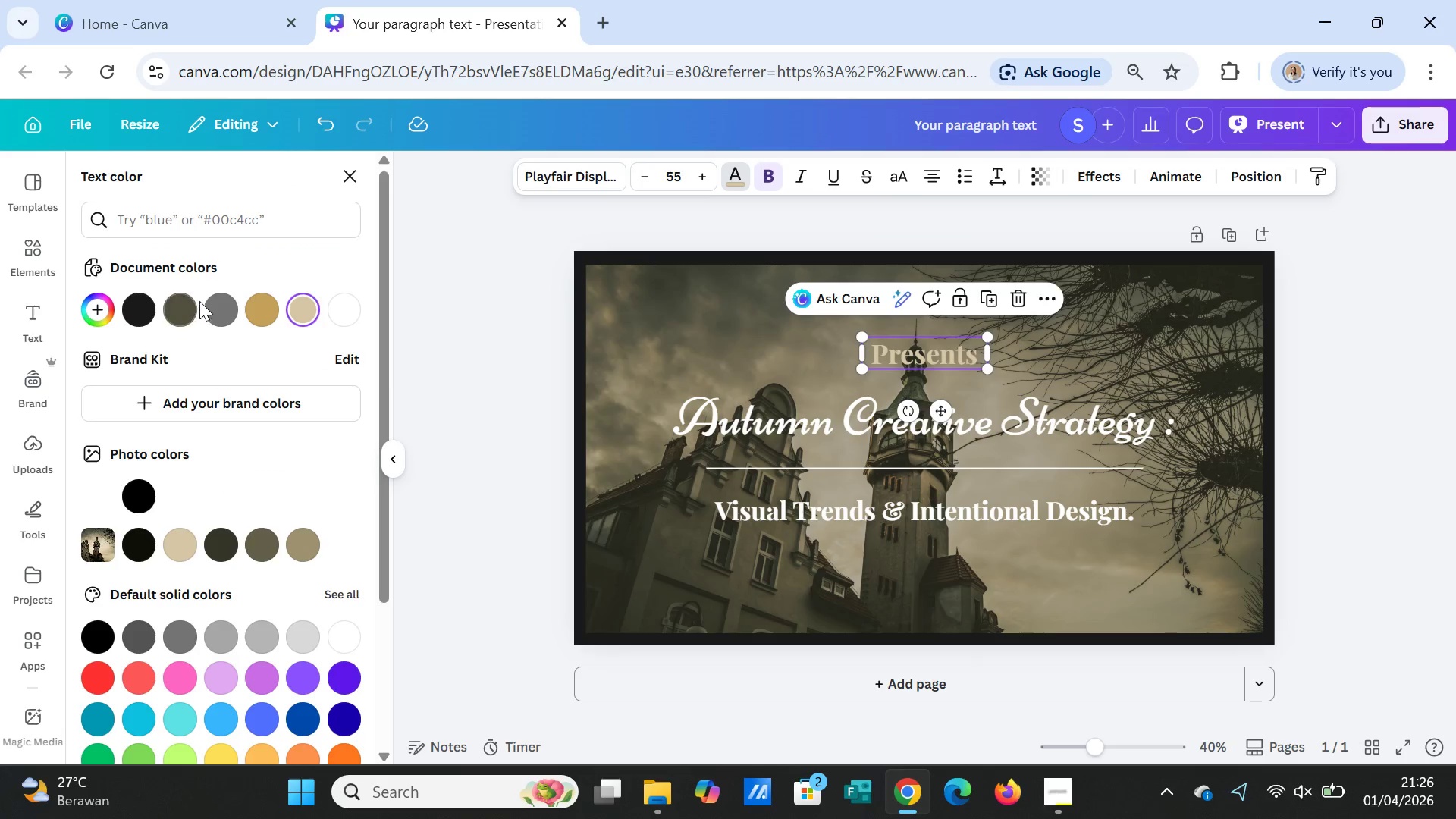 
left_click([225, 306])
 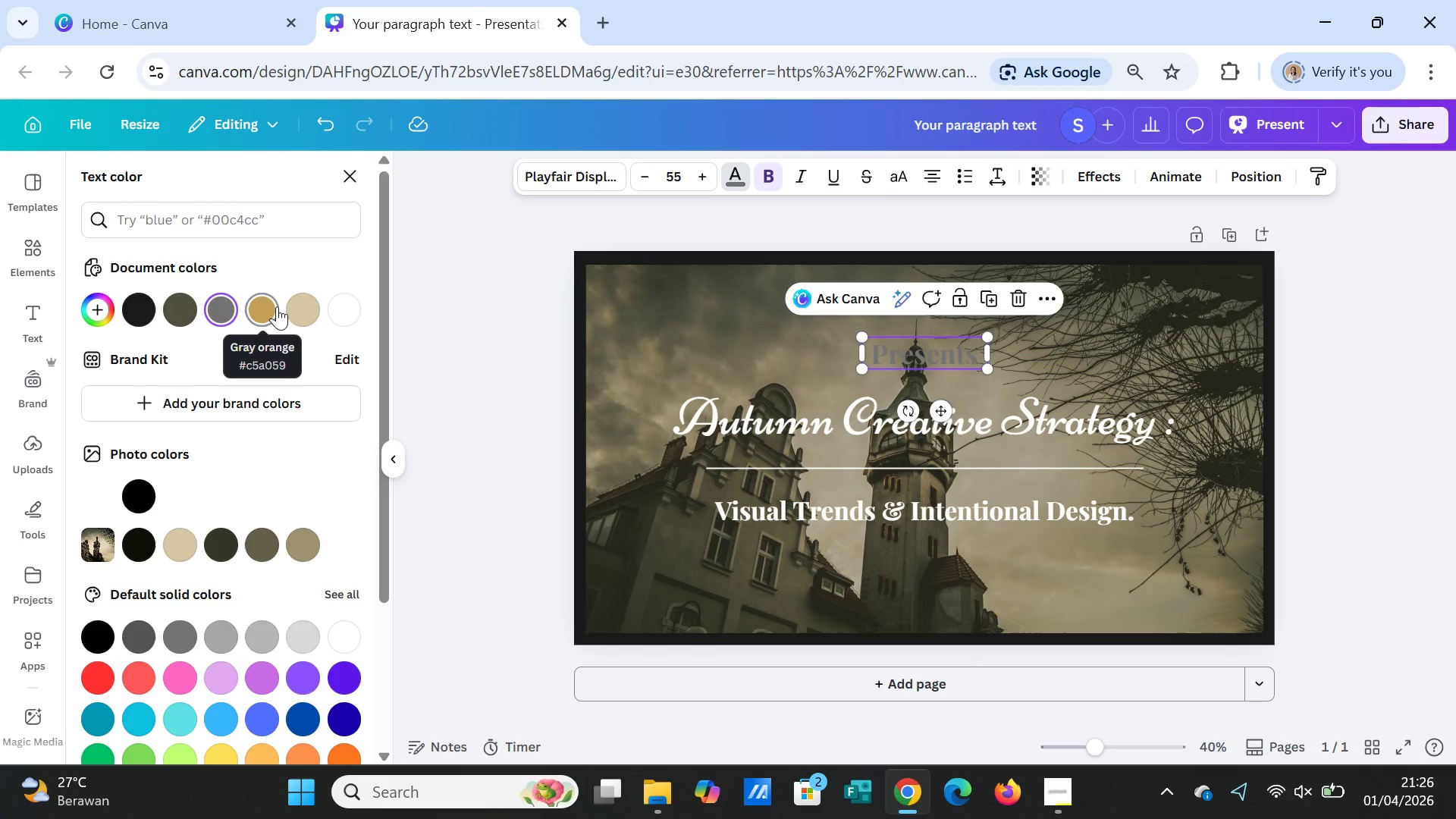 
left_click([277, 306])
 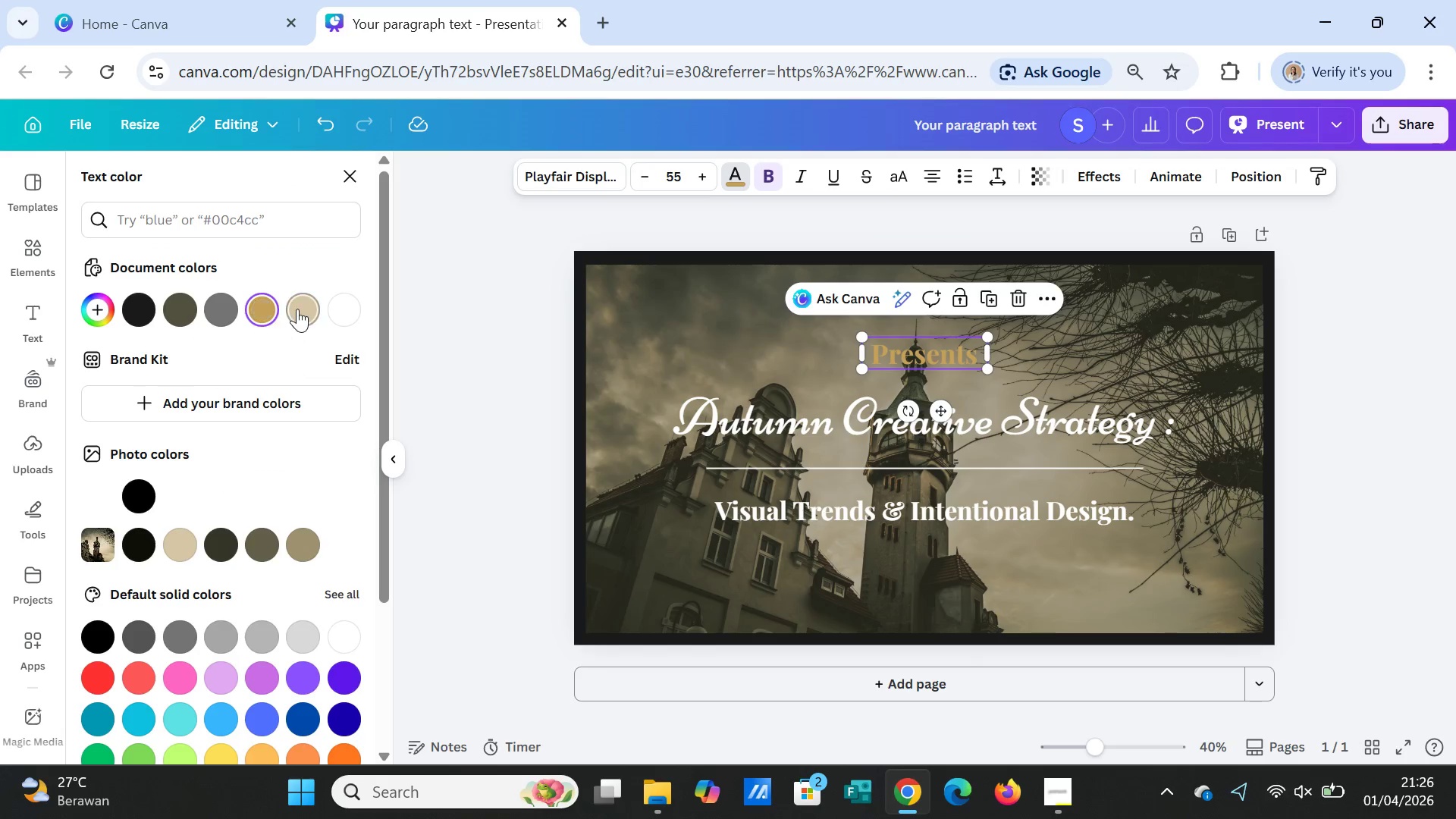 
left_click([297, 309])
 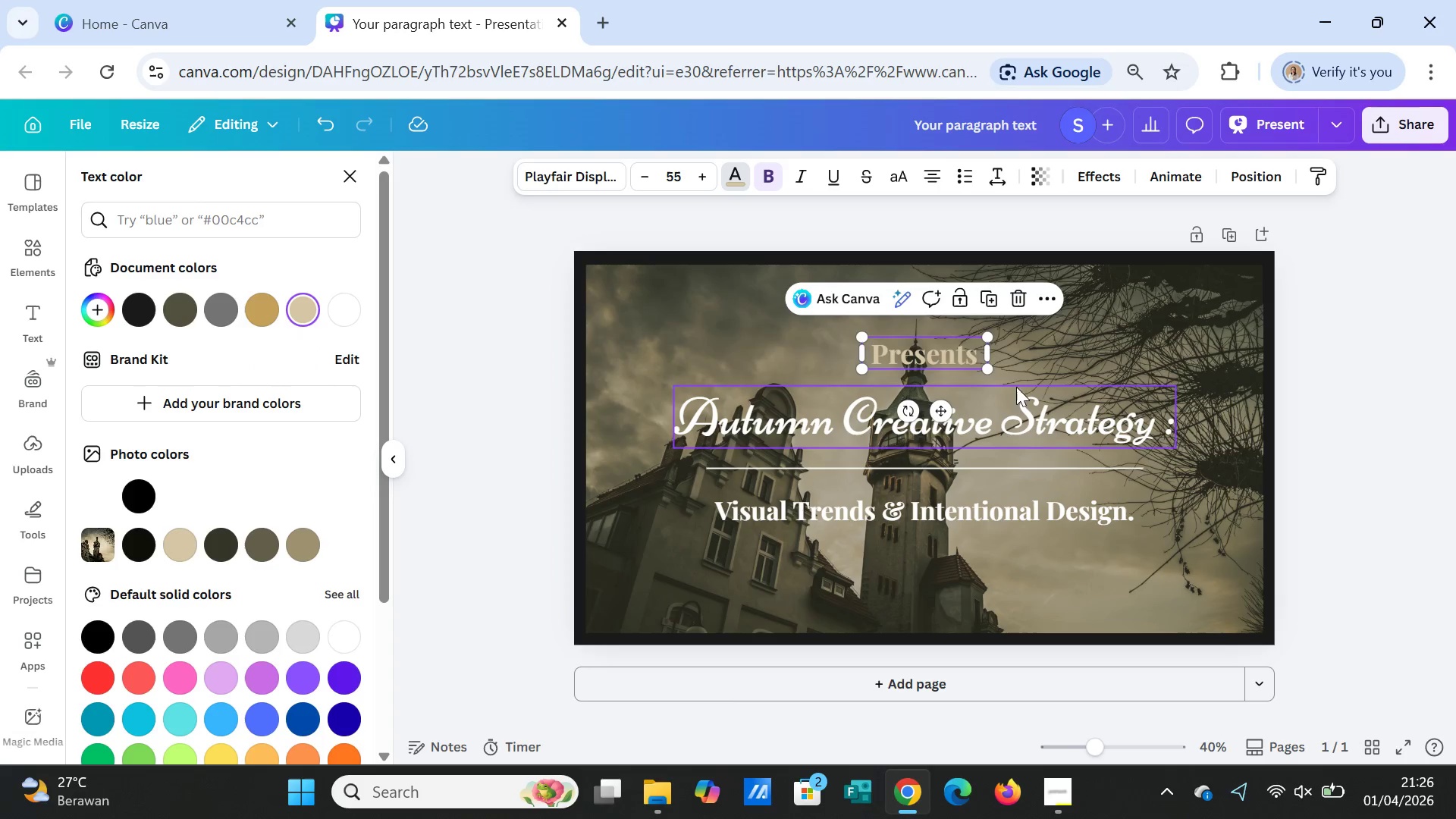 
left_click([1189, 321])
 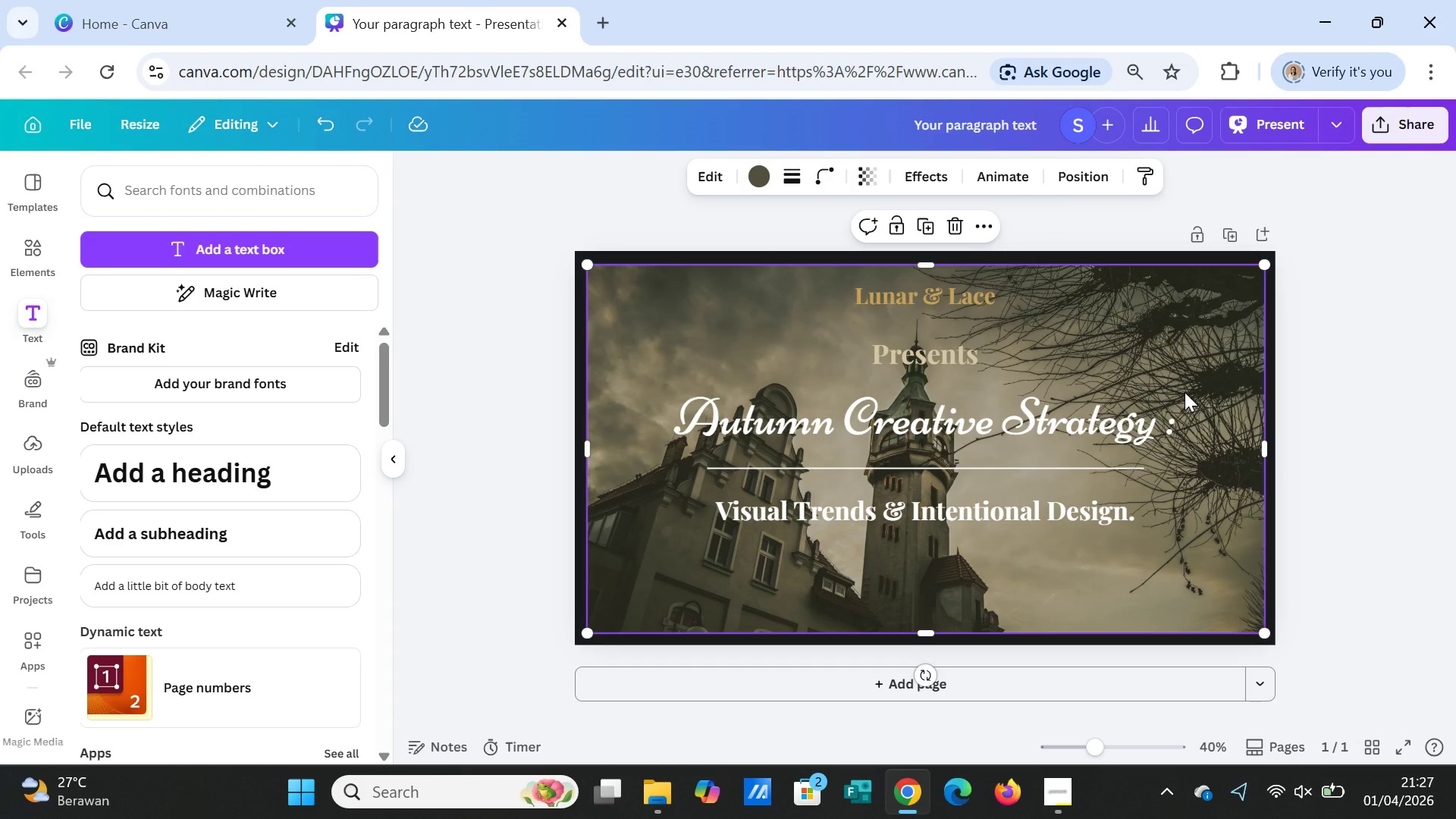 
wait(5.53)
 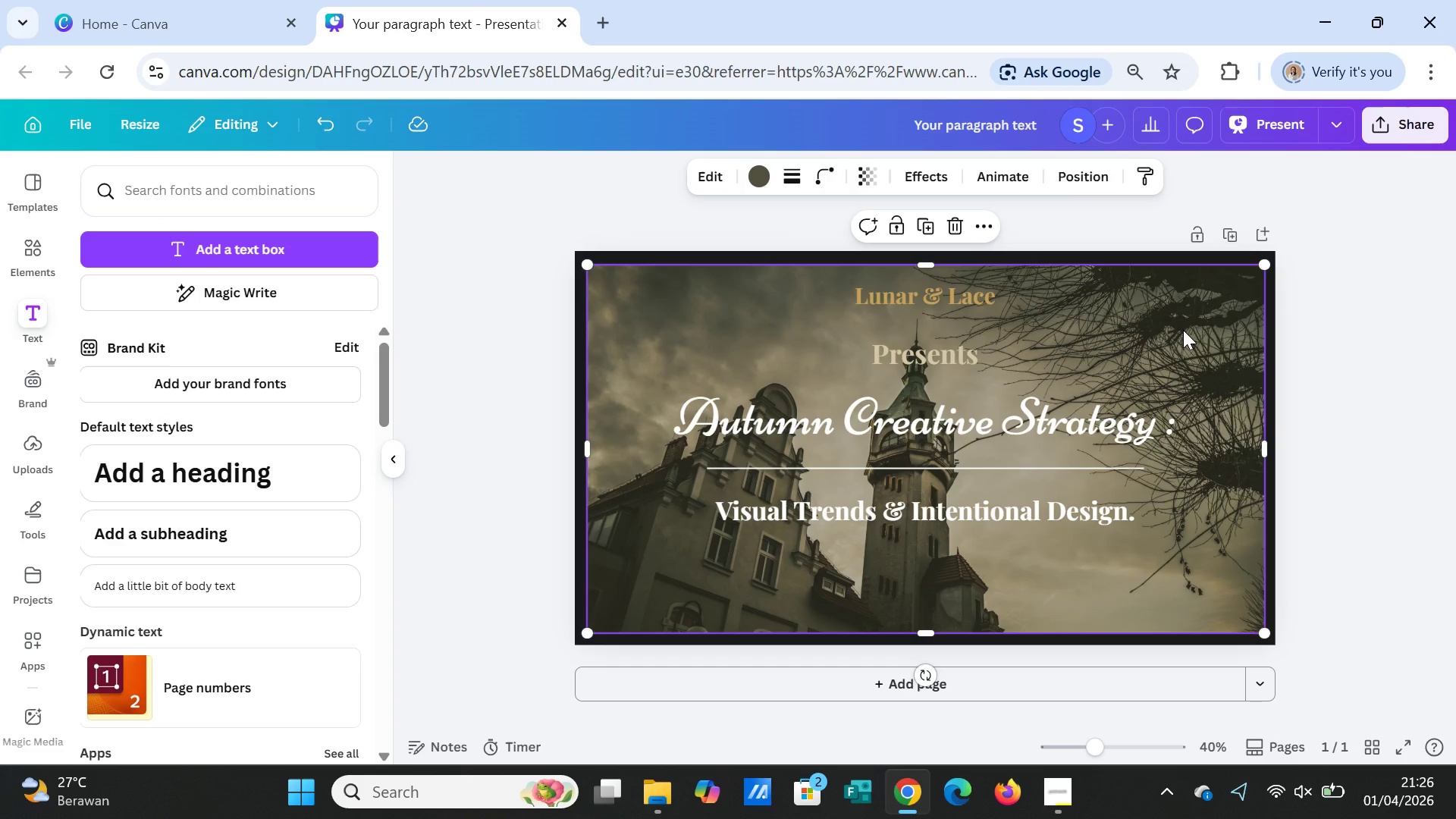 
left_click([1101, 432])
 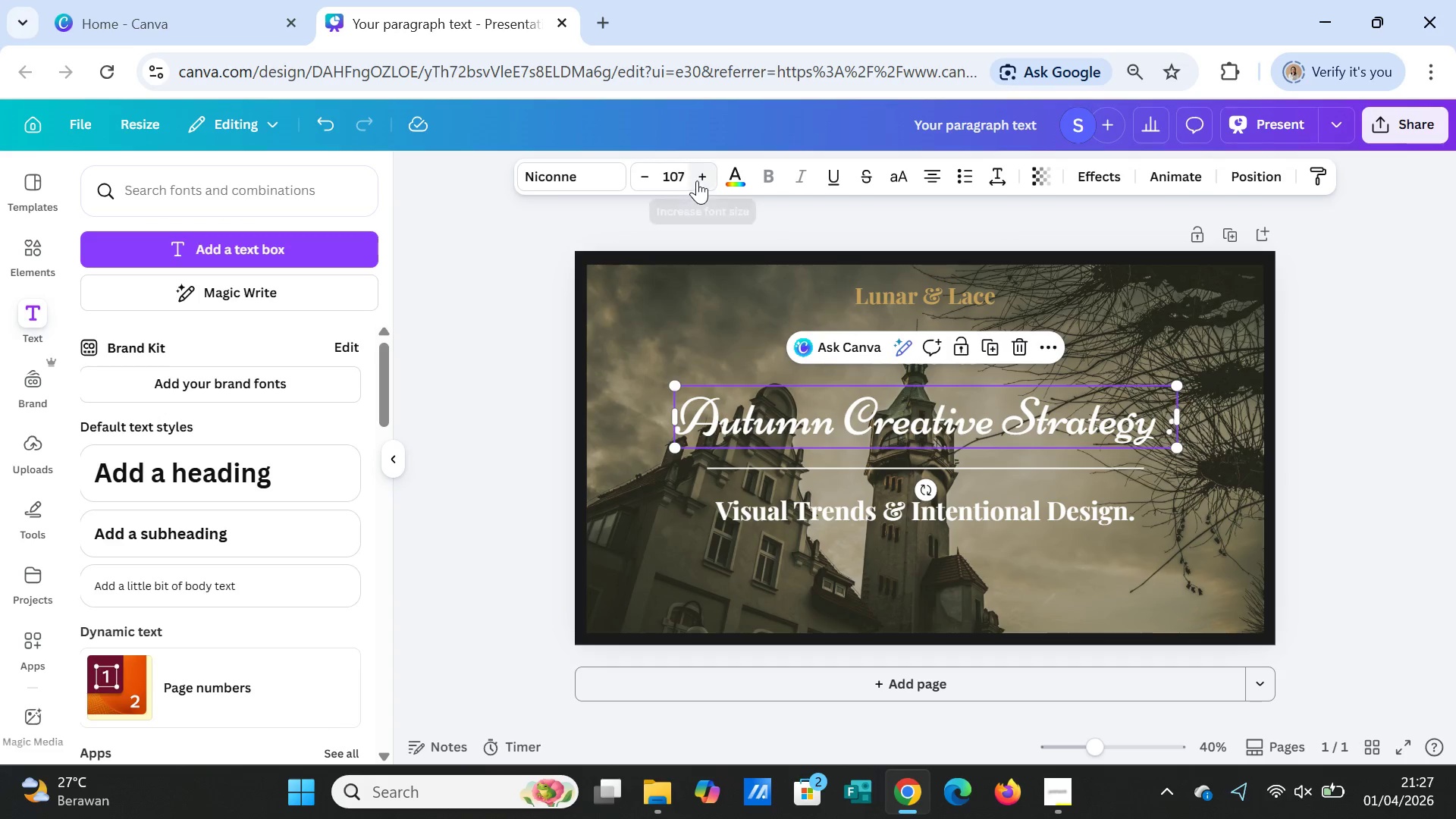 
double_click([697, 180])
 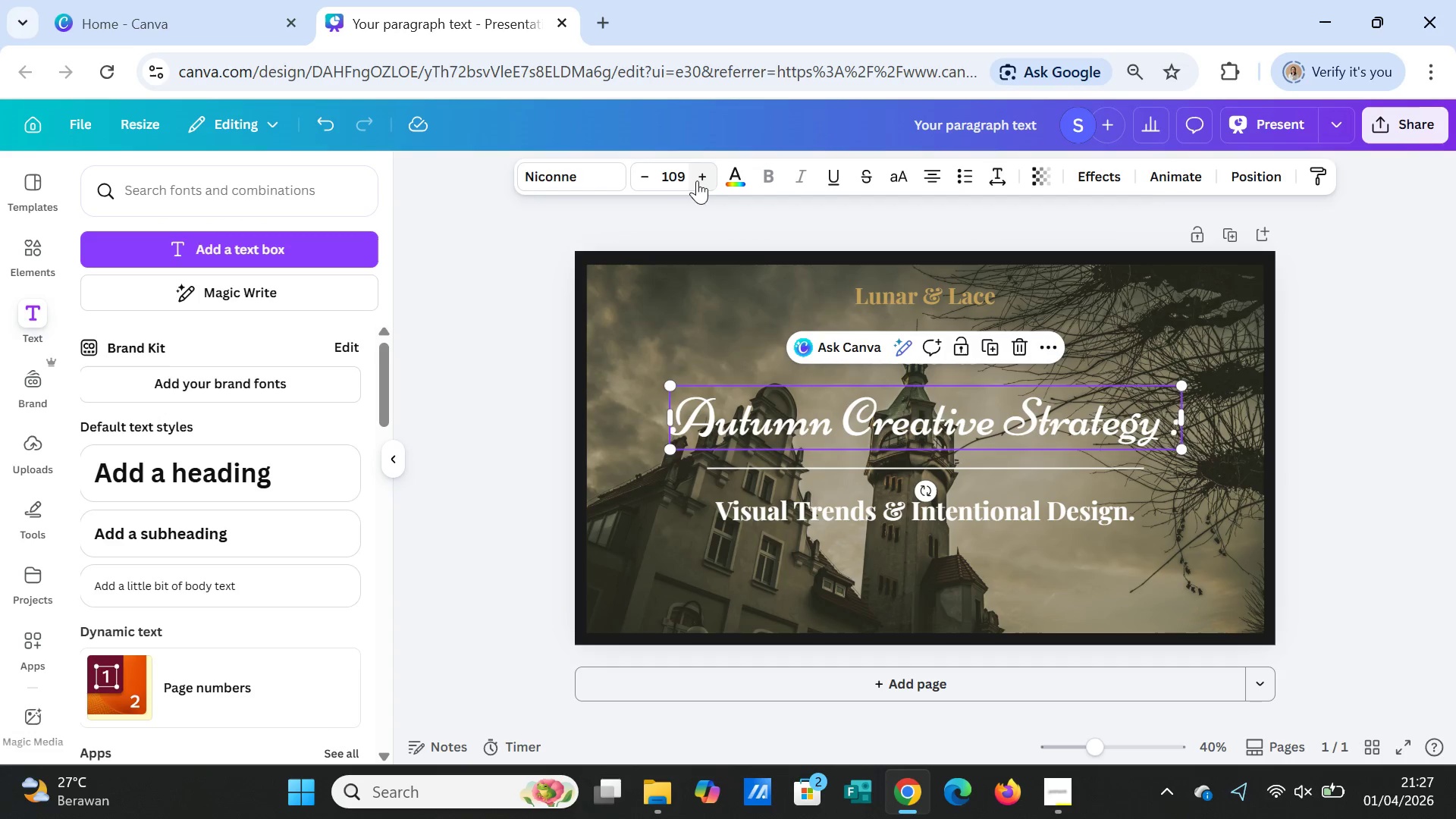 
triple_click([697, 180])
 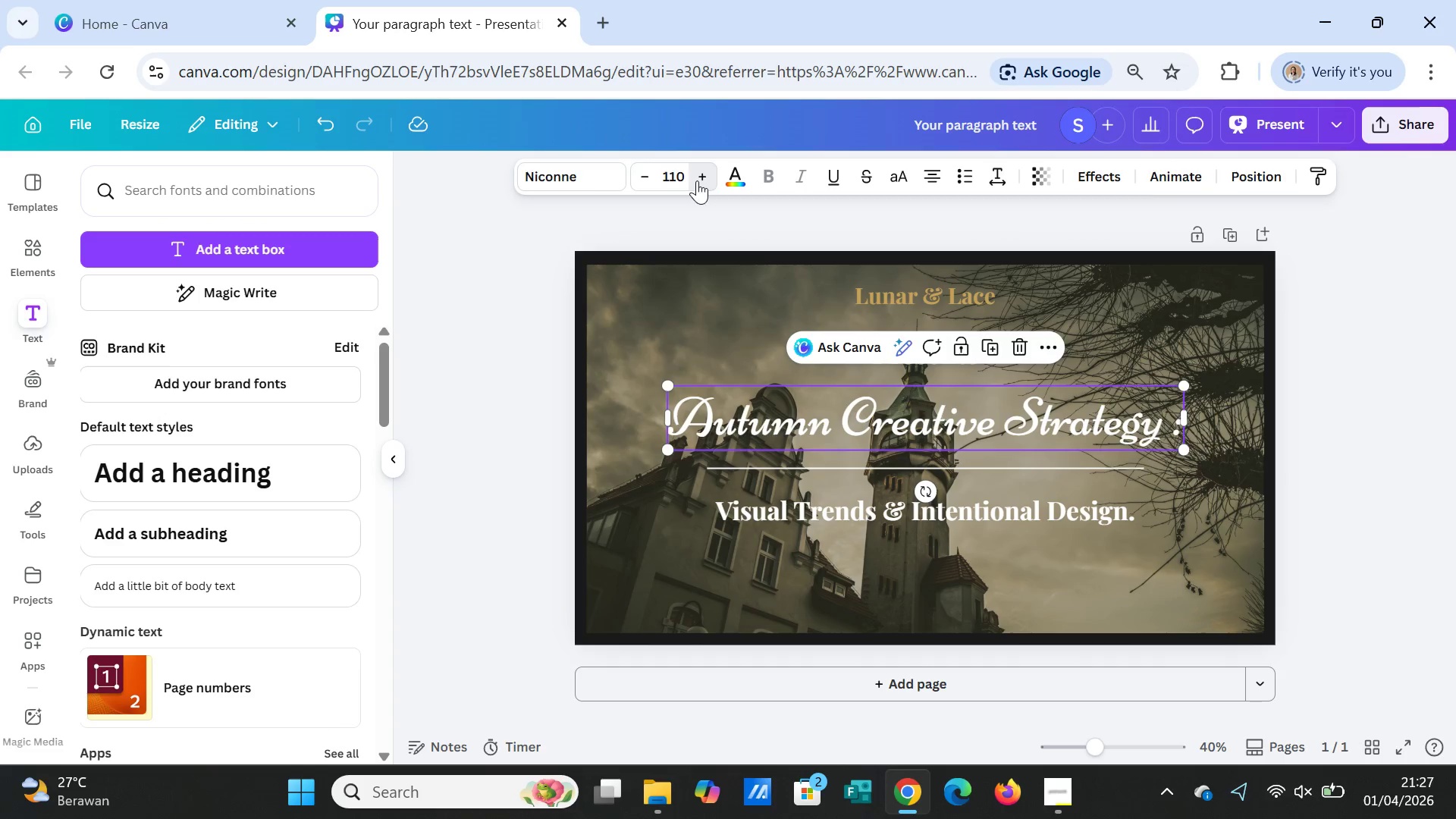 
triple_click([697, 180])
 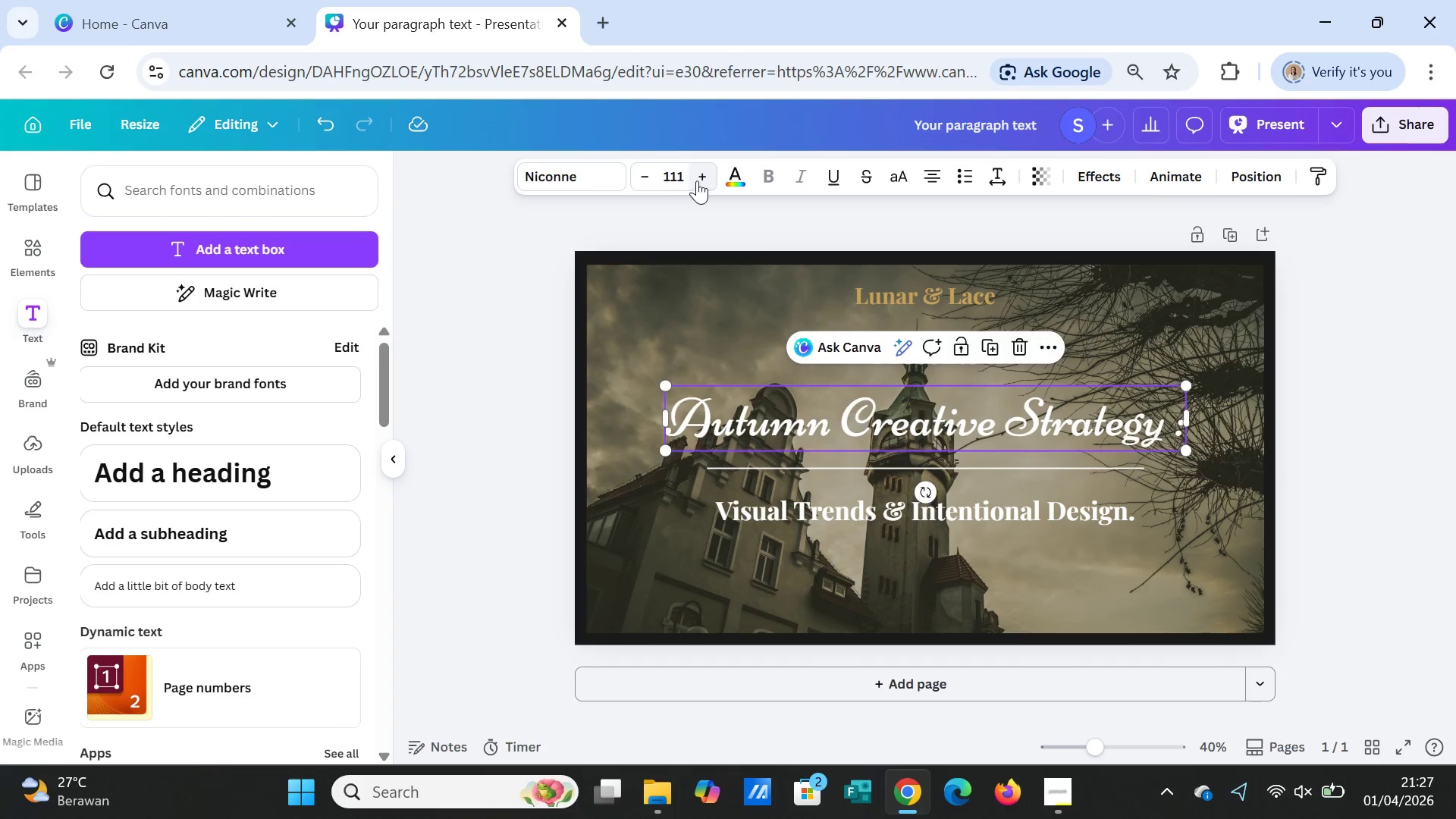 
triple_click([697, 180])
 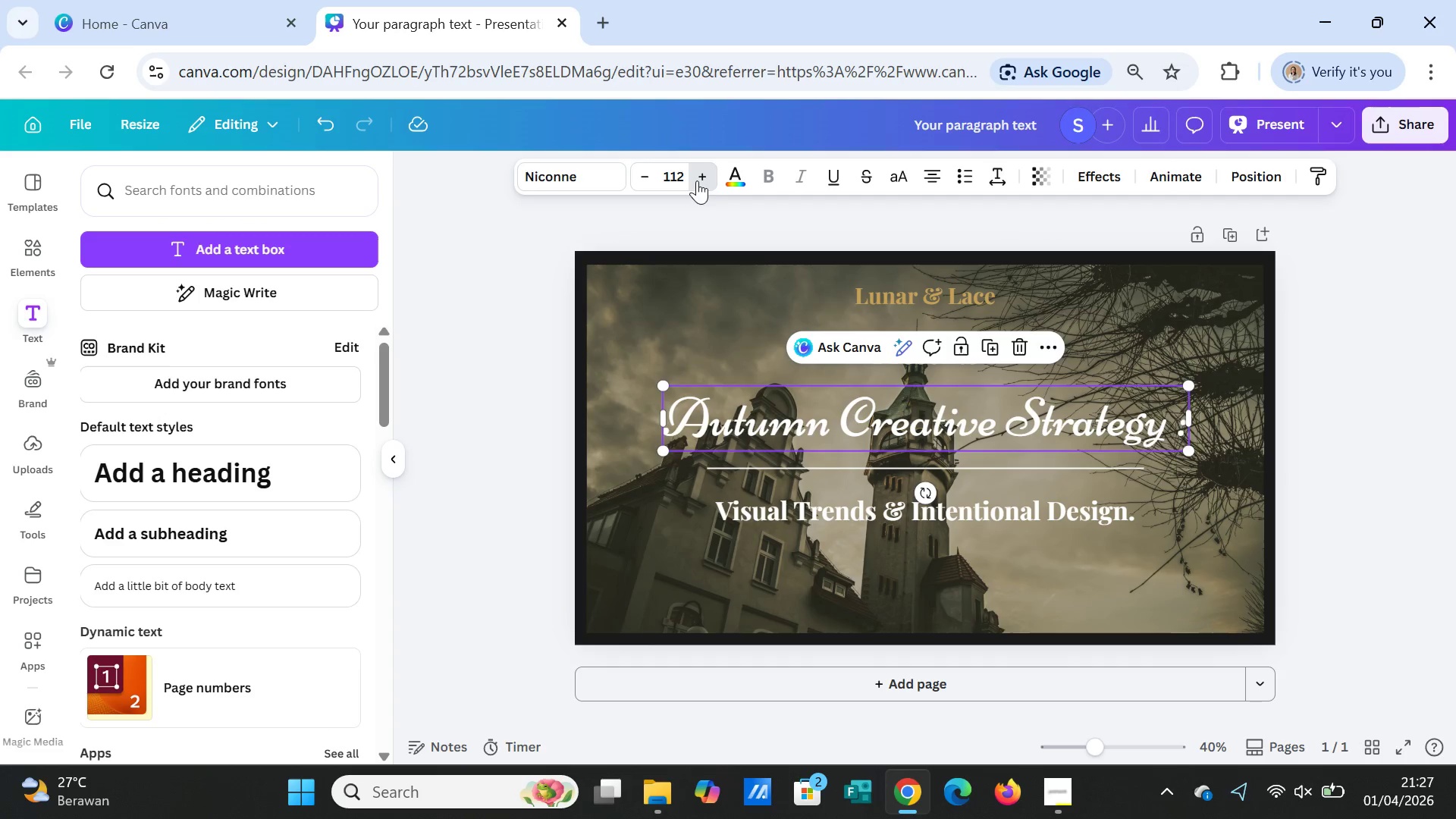 
triple_click([697, 180])
 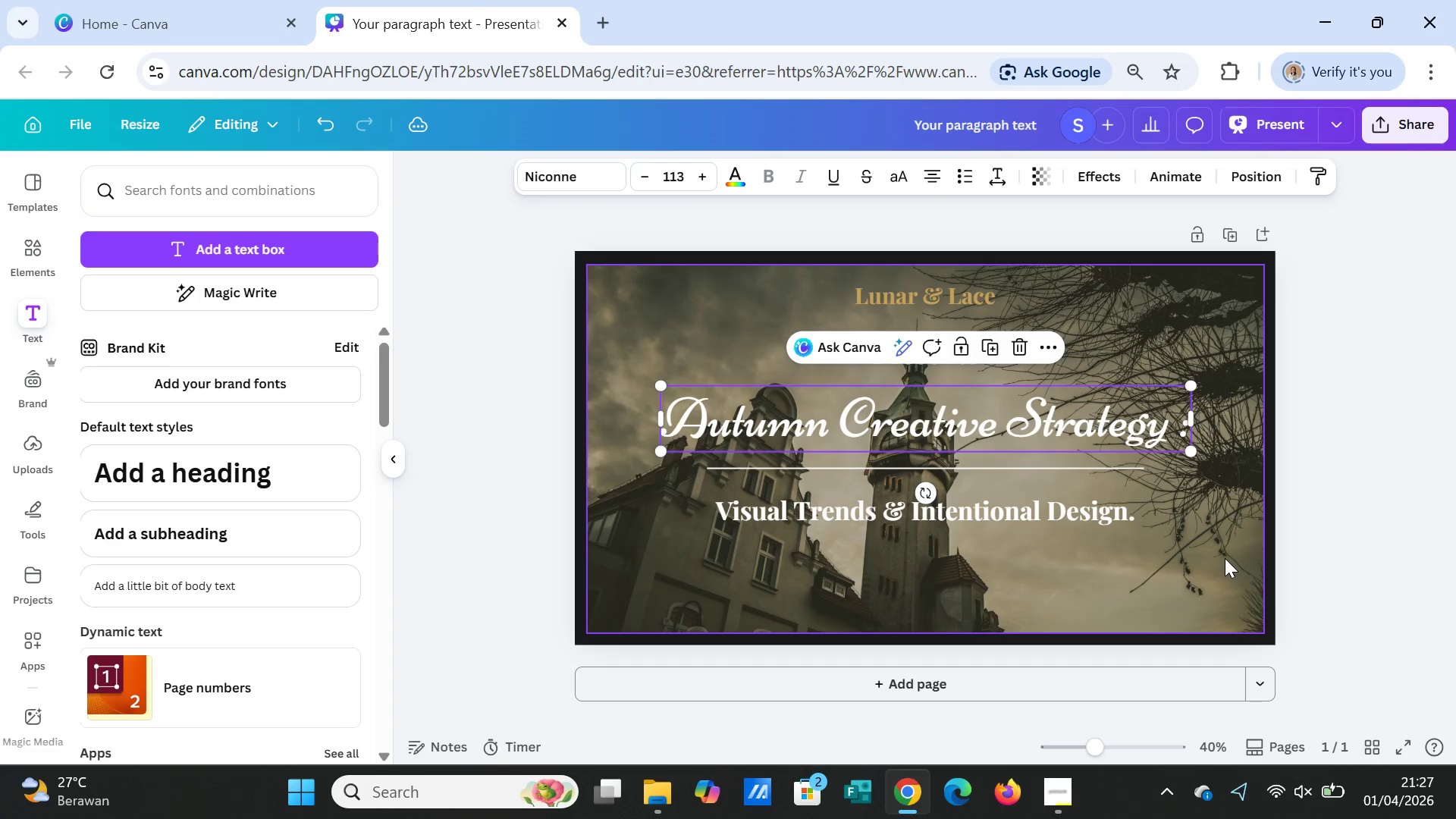 
left_click([1225, 558])
 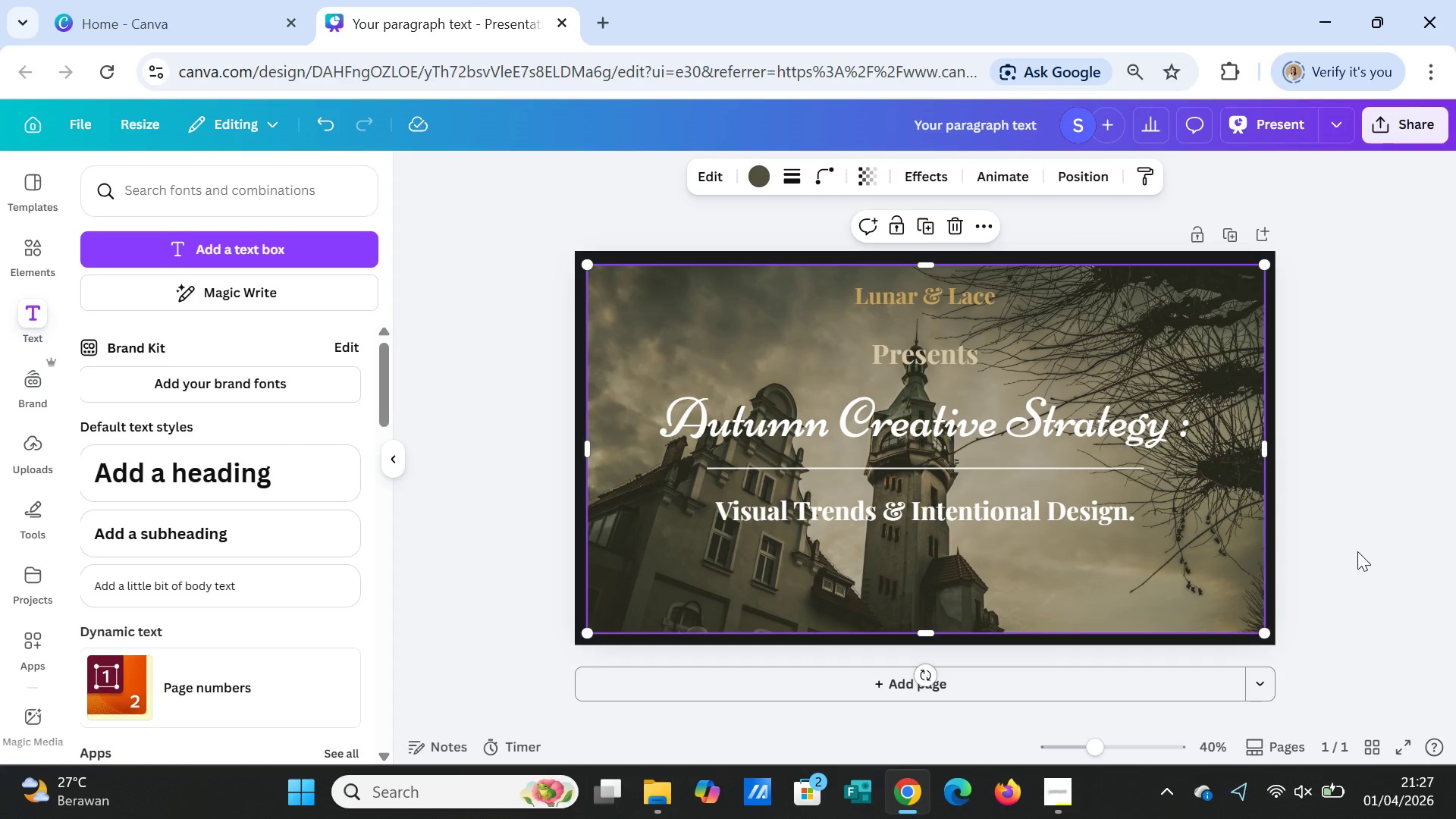 
left_click([1357, 551])
 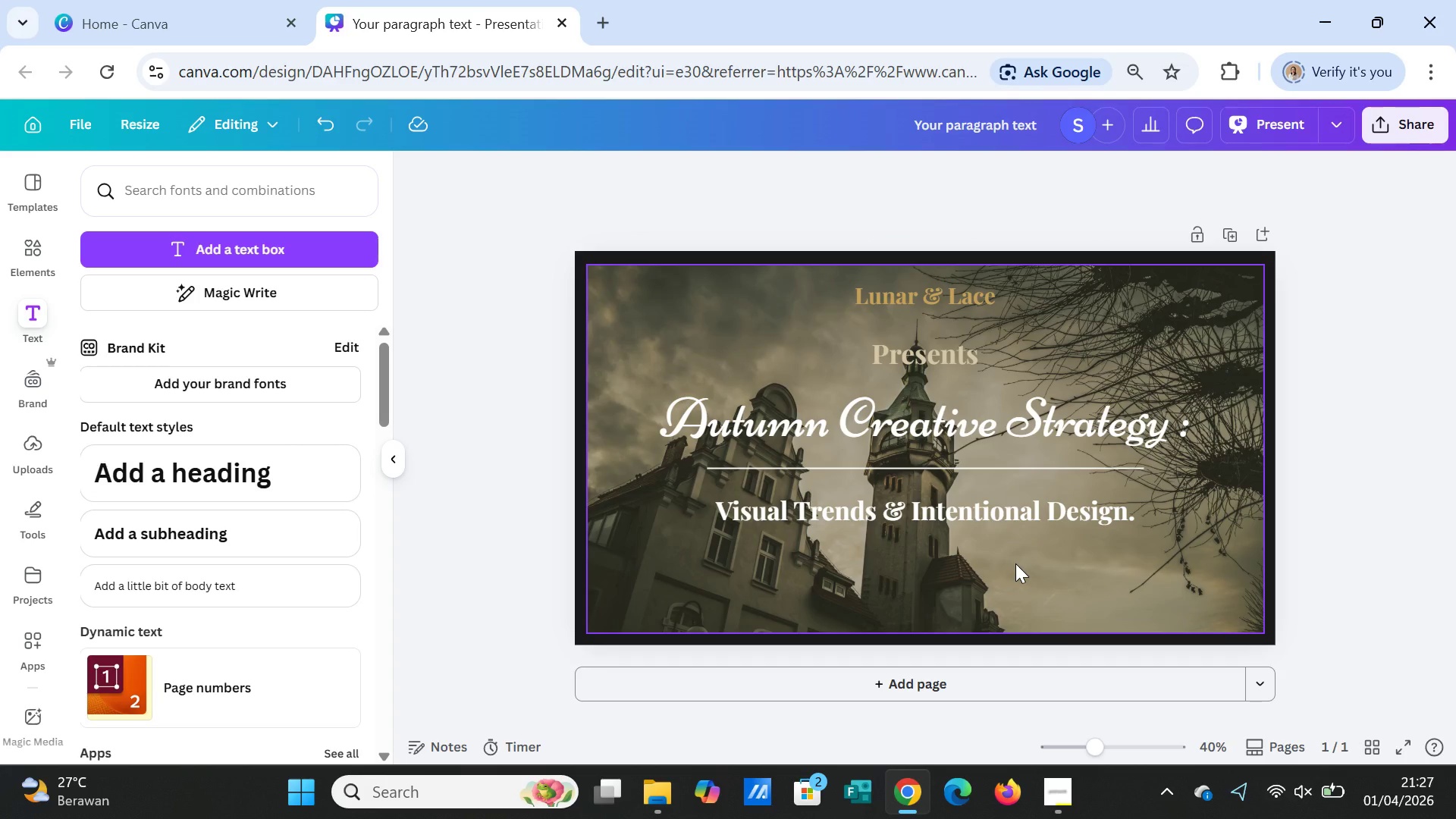 
wait(16.19)
 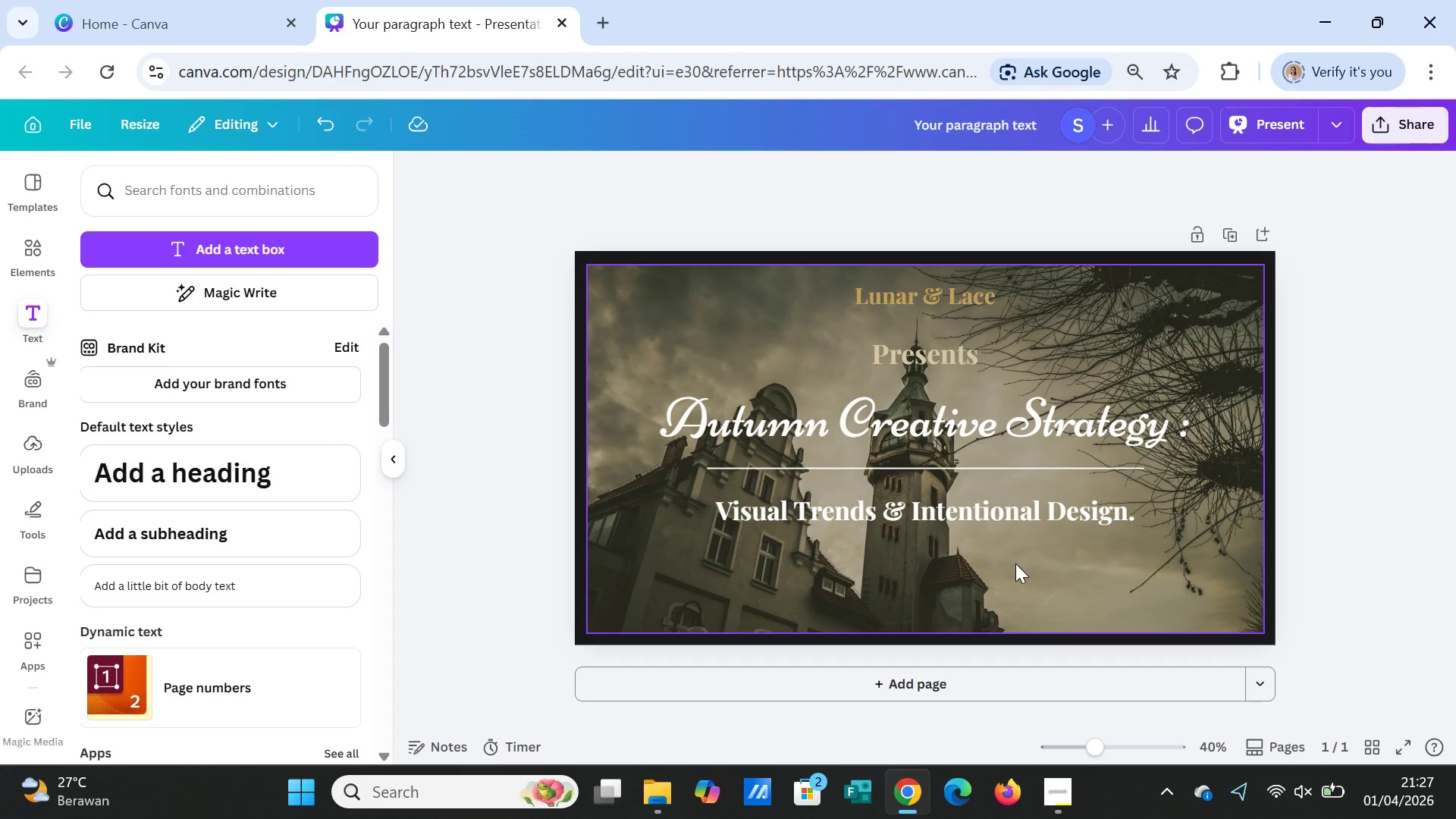 
left_click([1315, 575])
 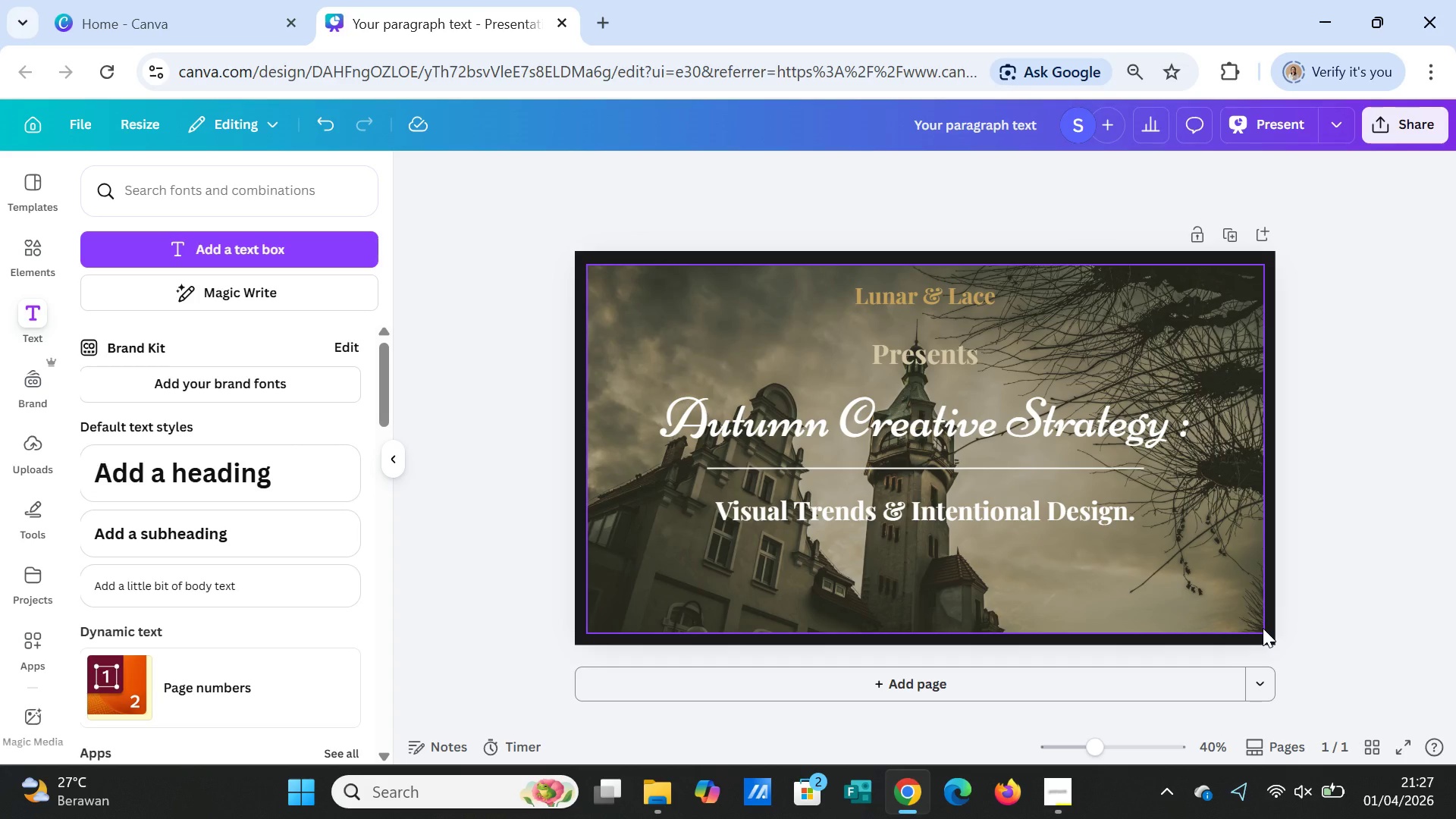 
left_click([1263, 628])
 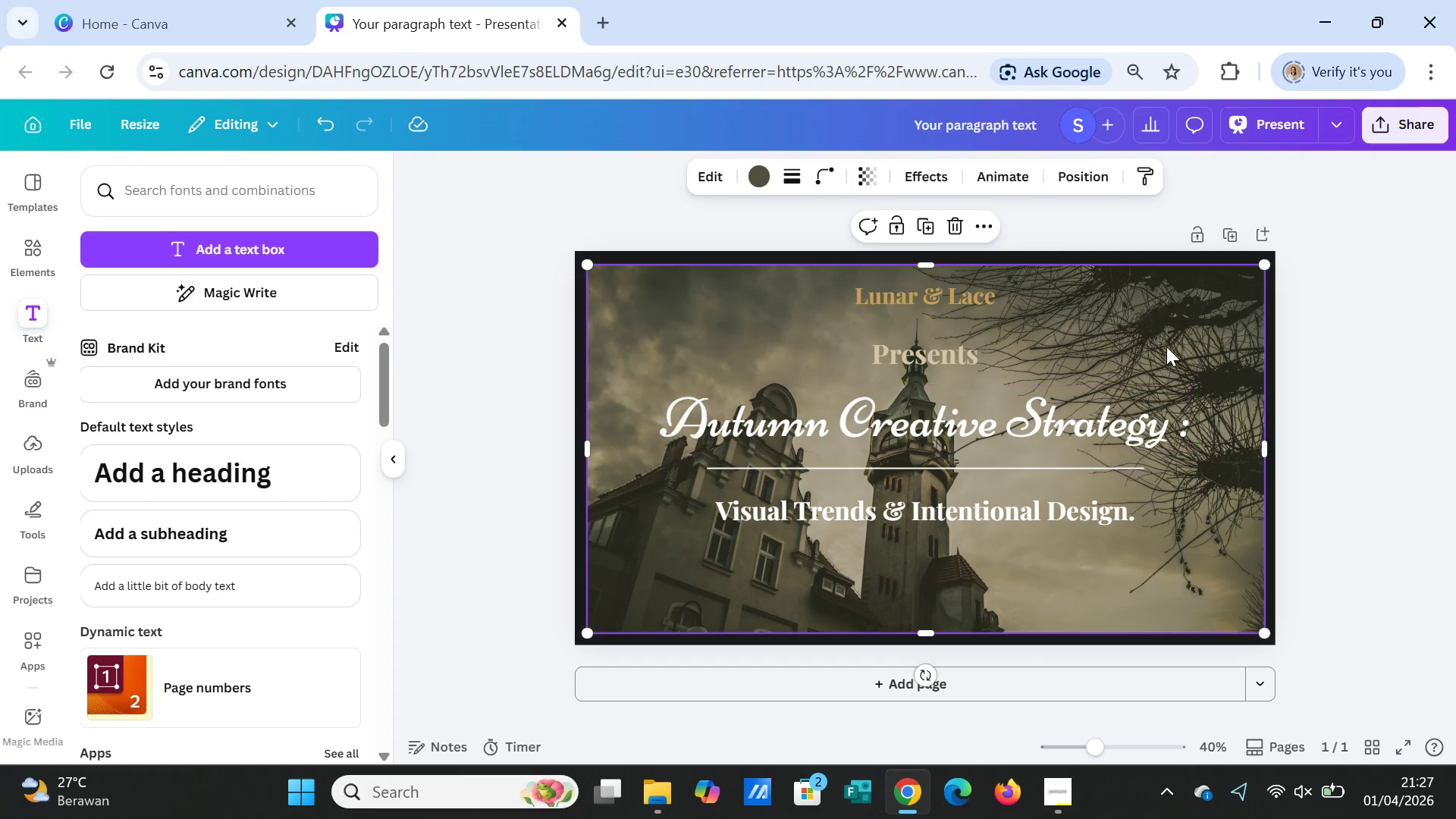 
right_click([1183, 311])
 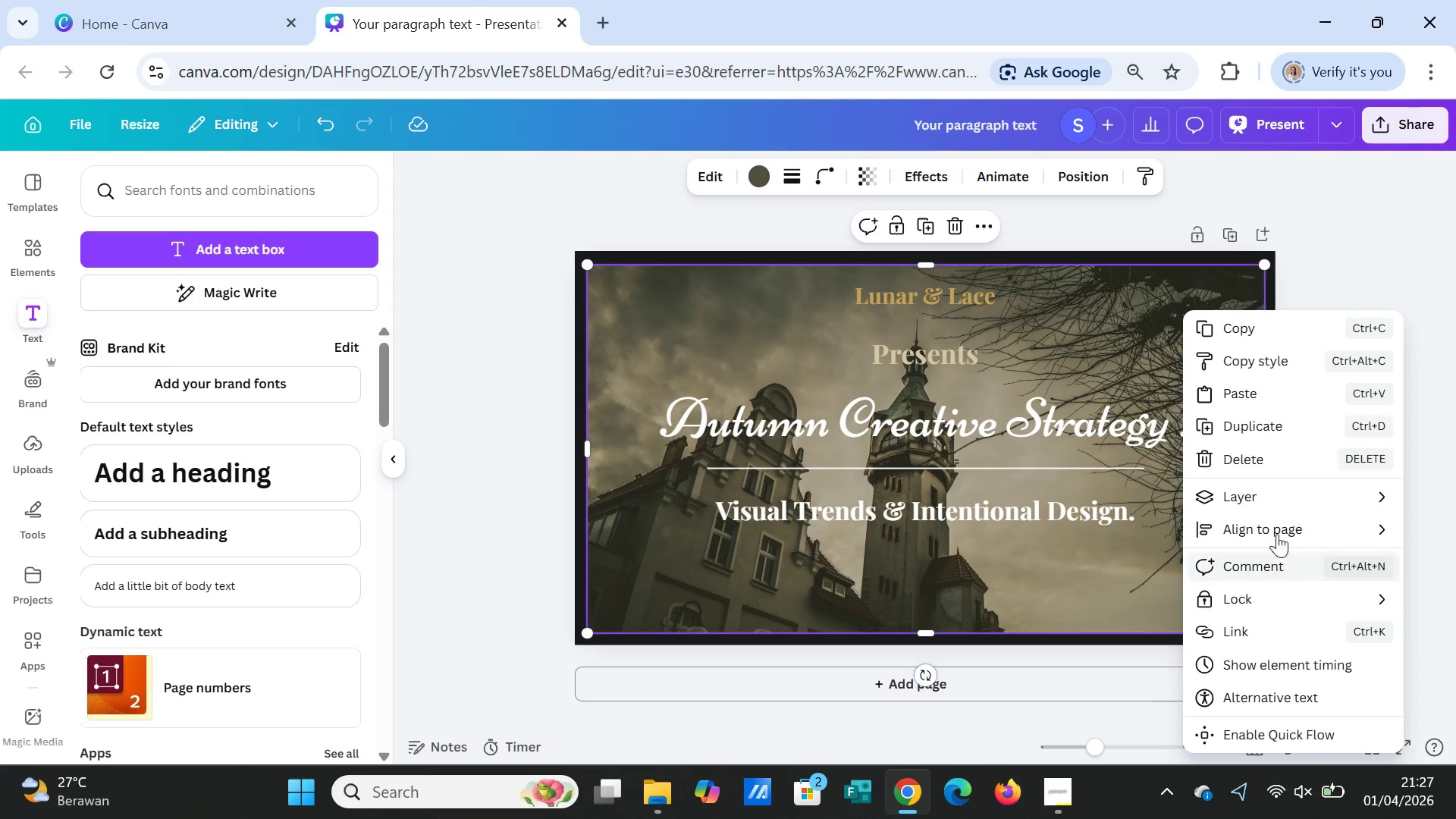 
left_click([1279, 491])
 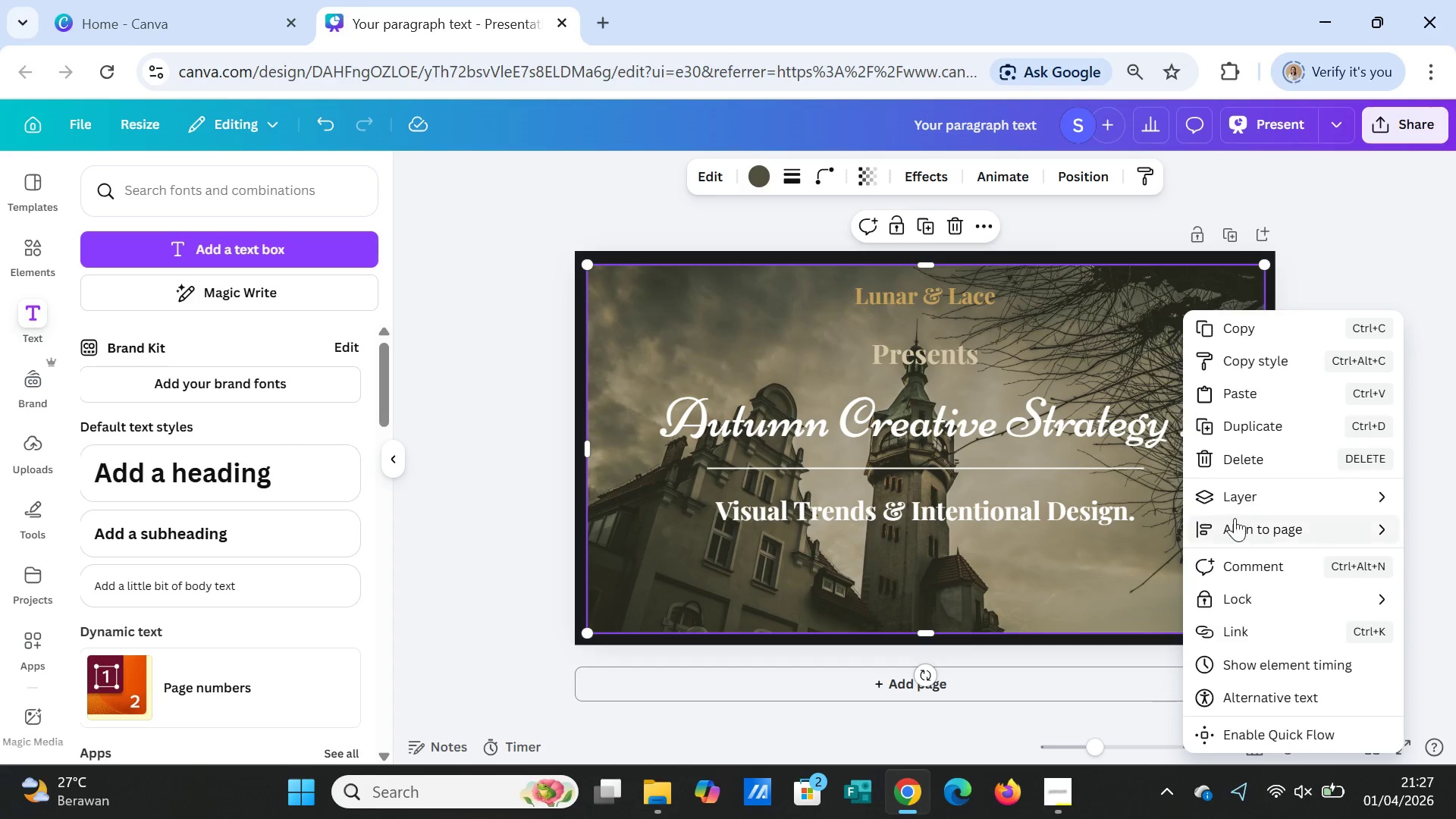 
left_click([1238, 491])
 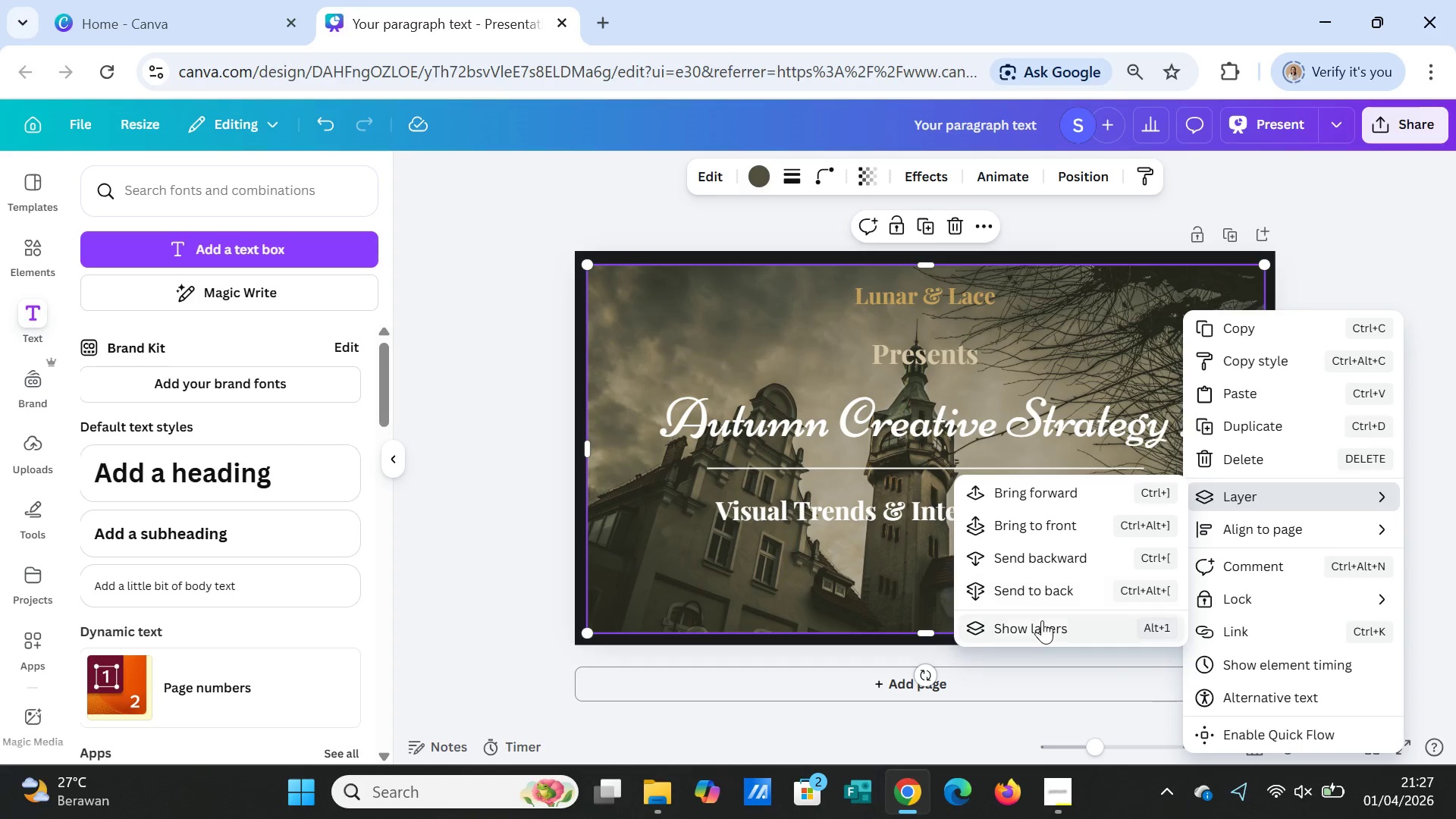 
left_click([1042, 620])
 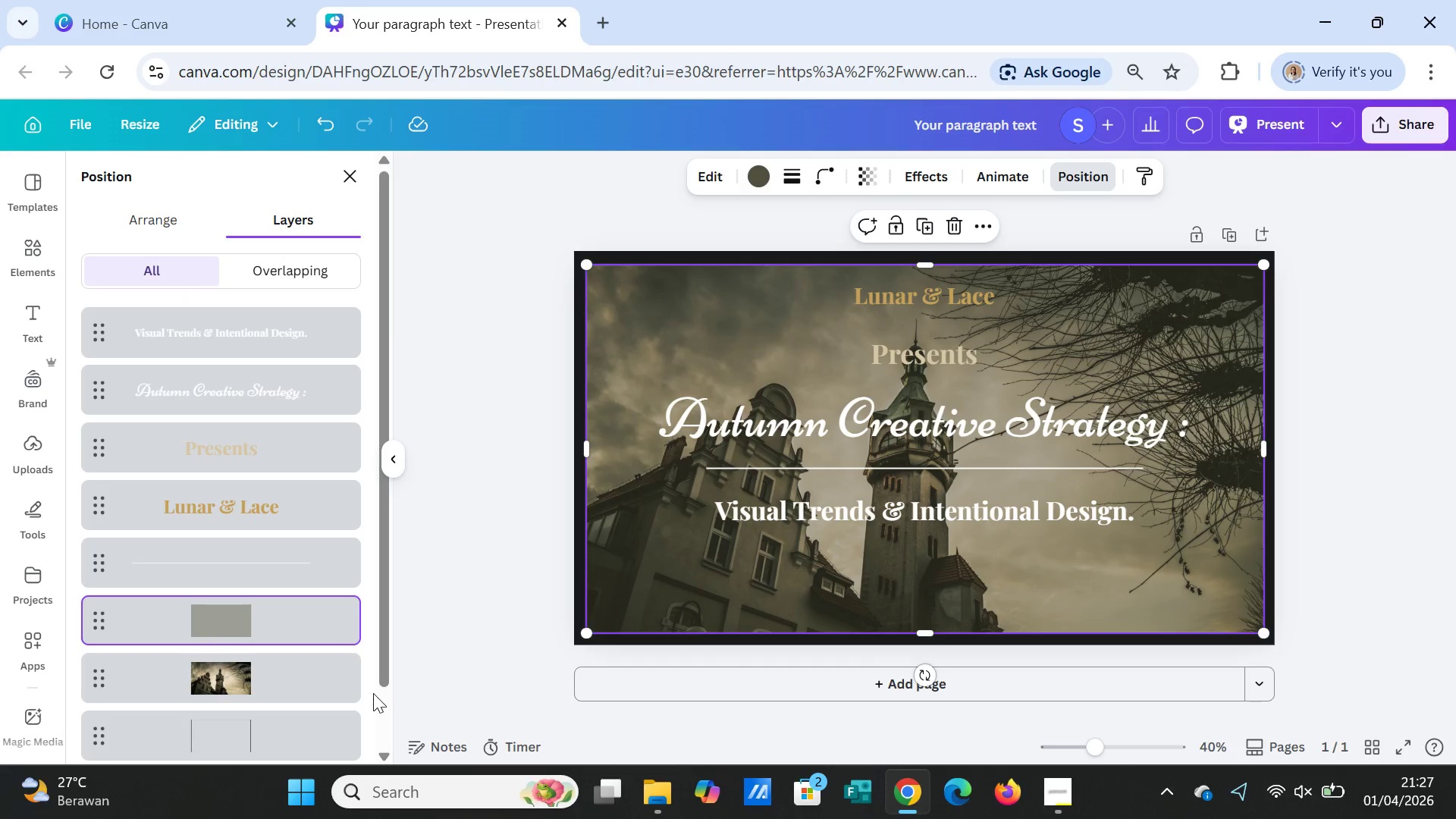 
scroll: coordinate [372, 693], scroll_direction: down, amount: 1.0
 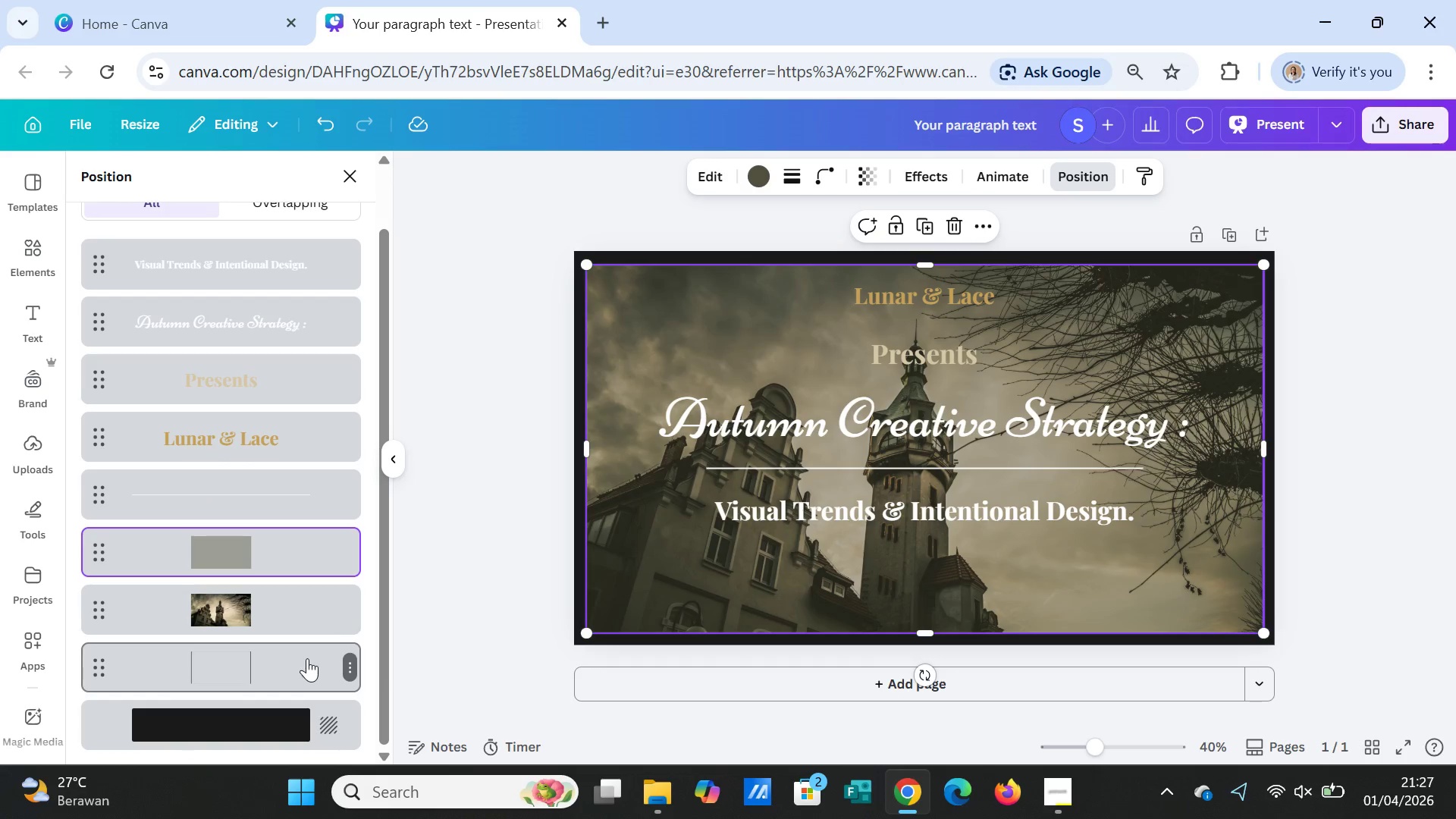 
left_click([307, 658])
 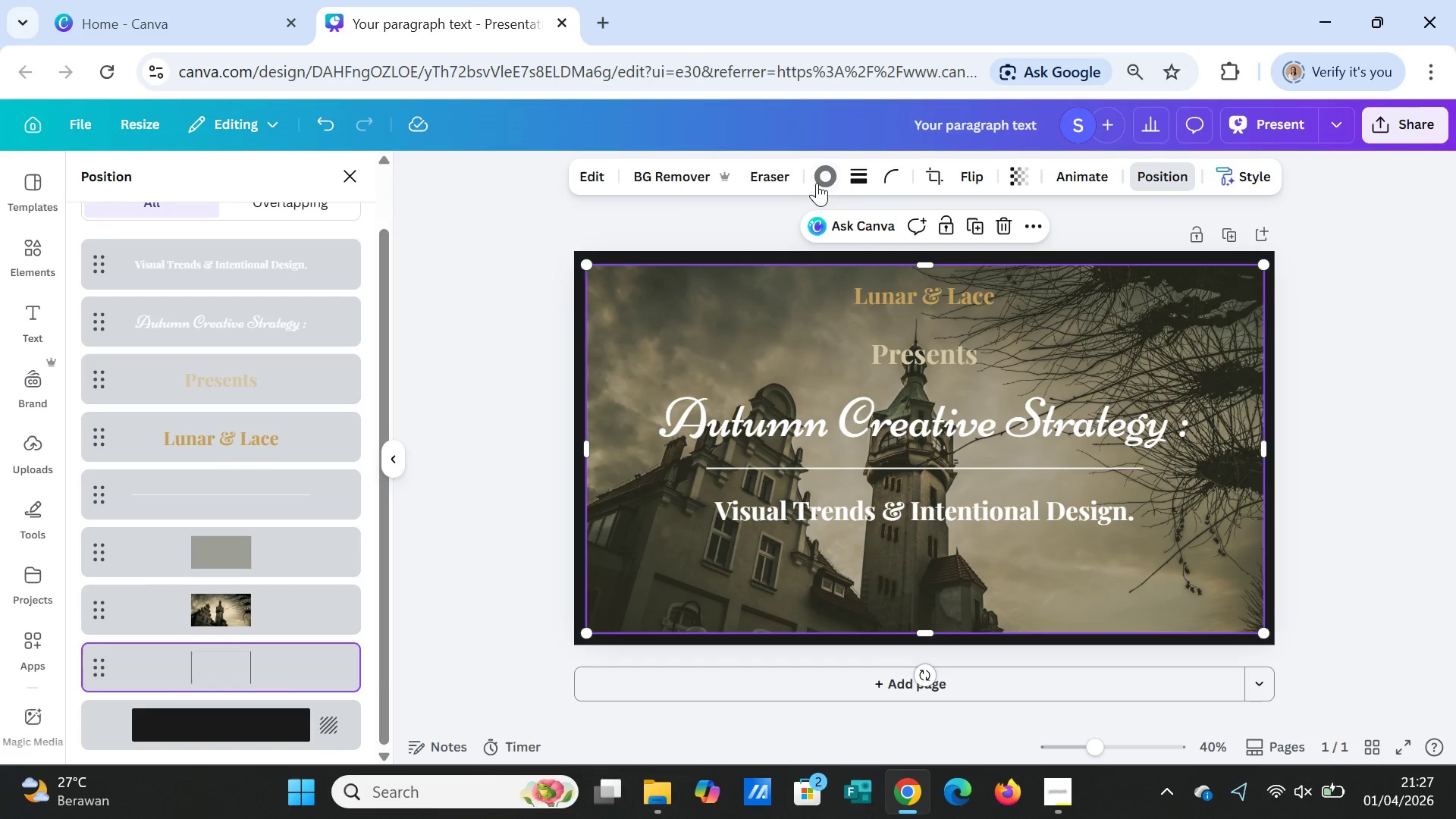 
left_click([823, 178])
 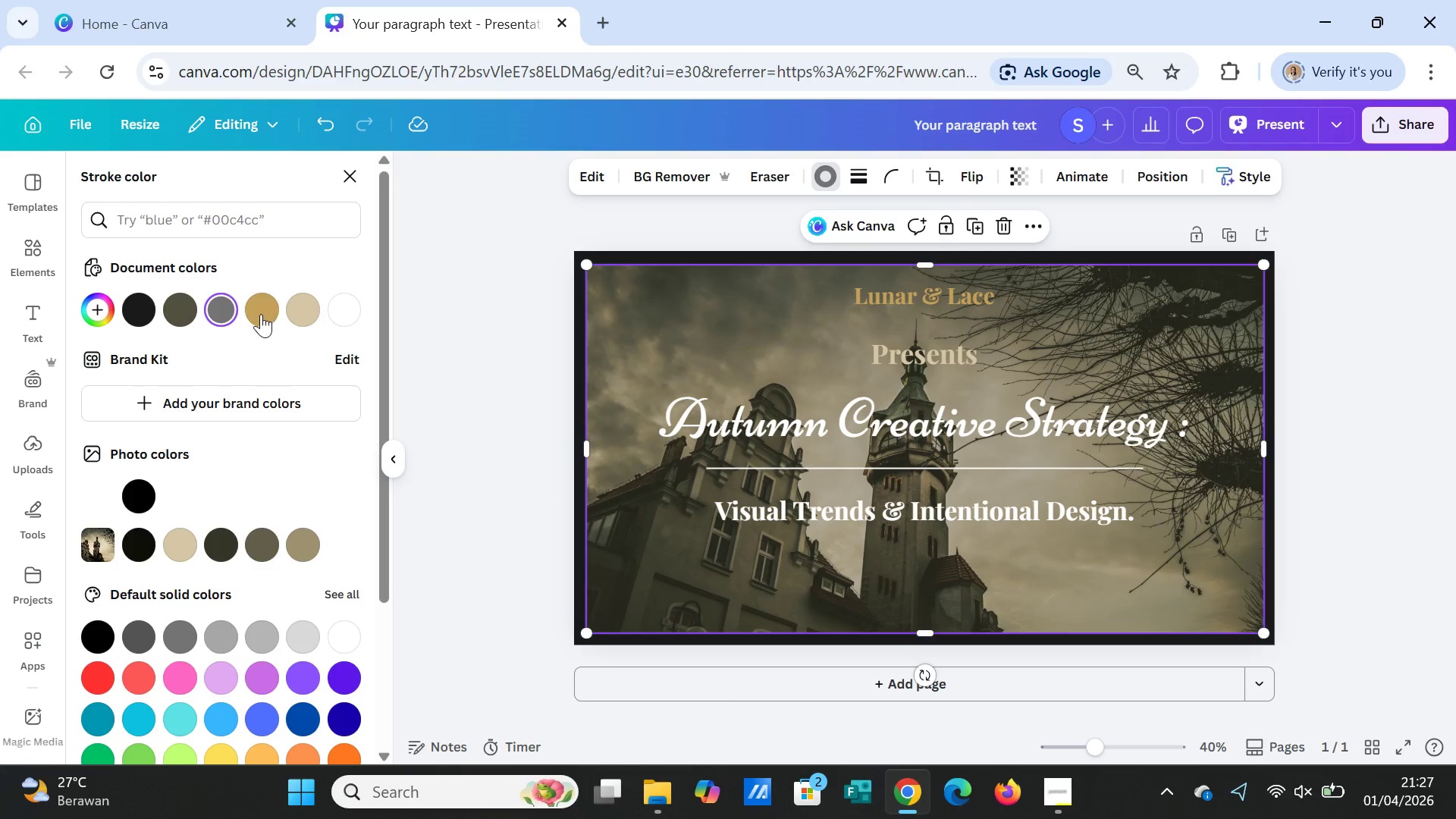 
left_click([260, 315])
 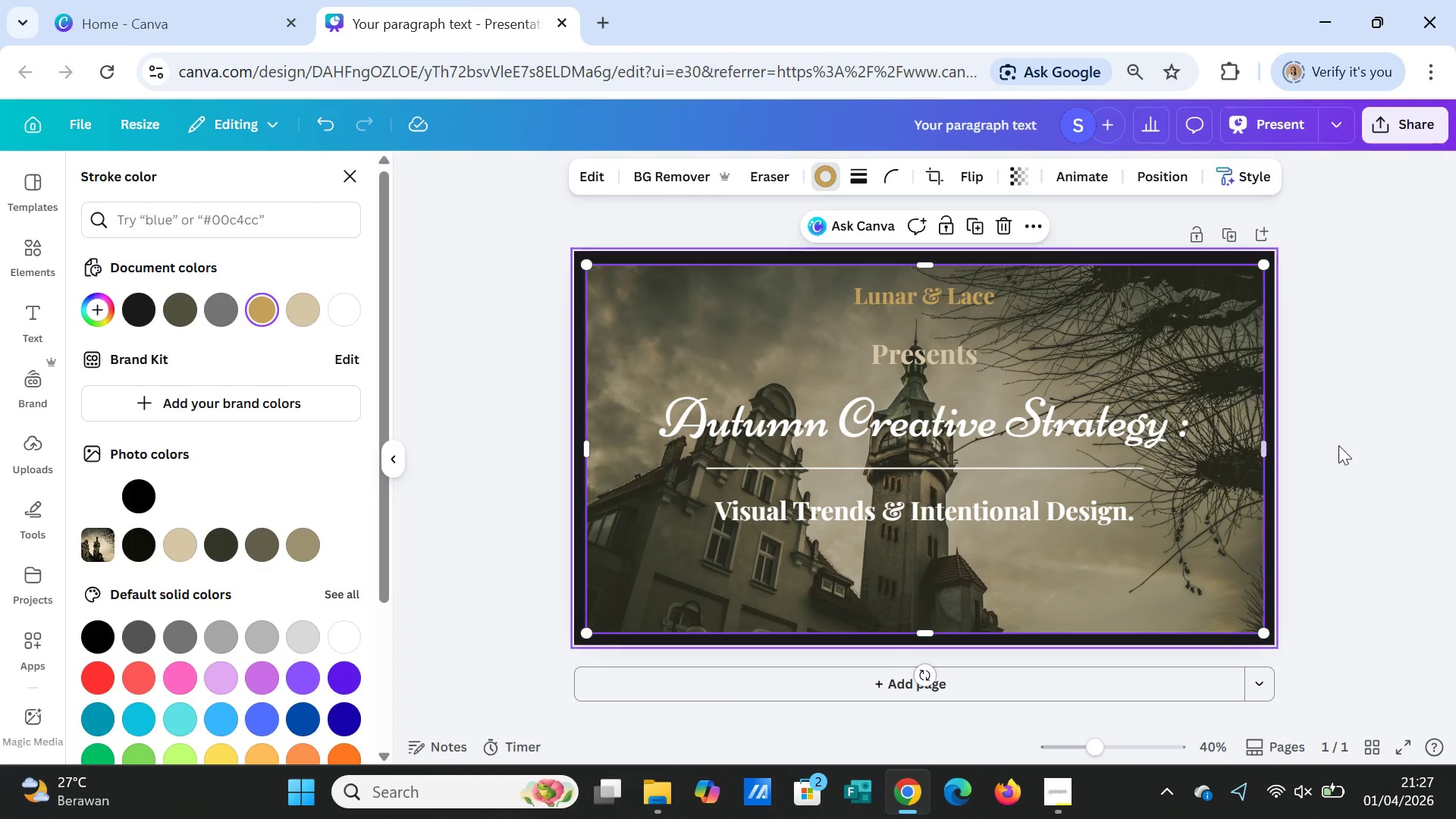 
left_click([1363, 455])
 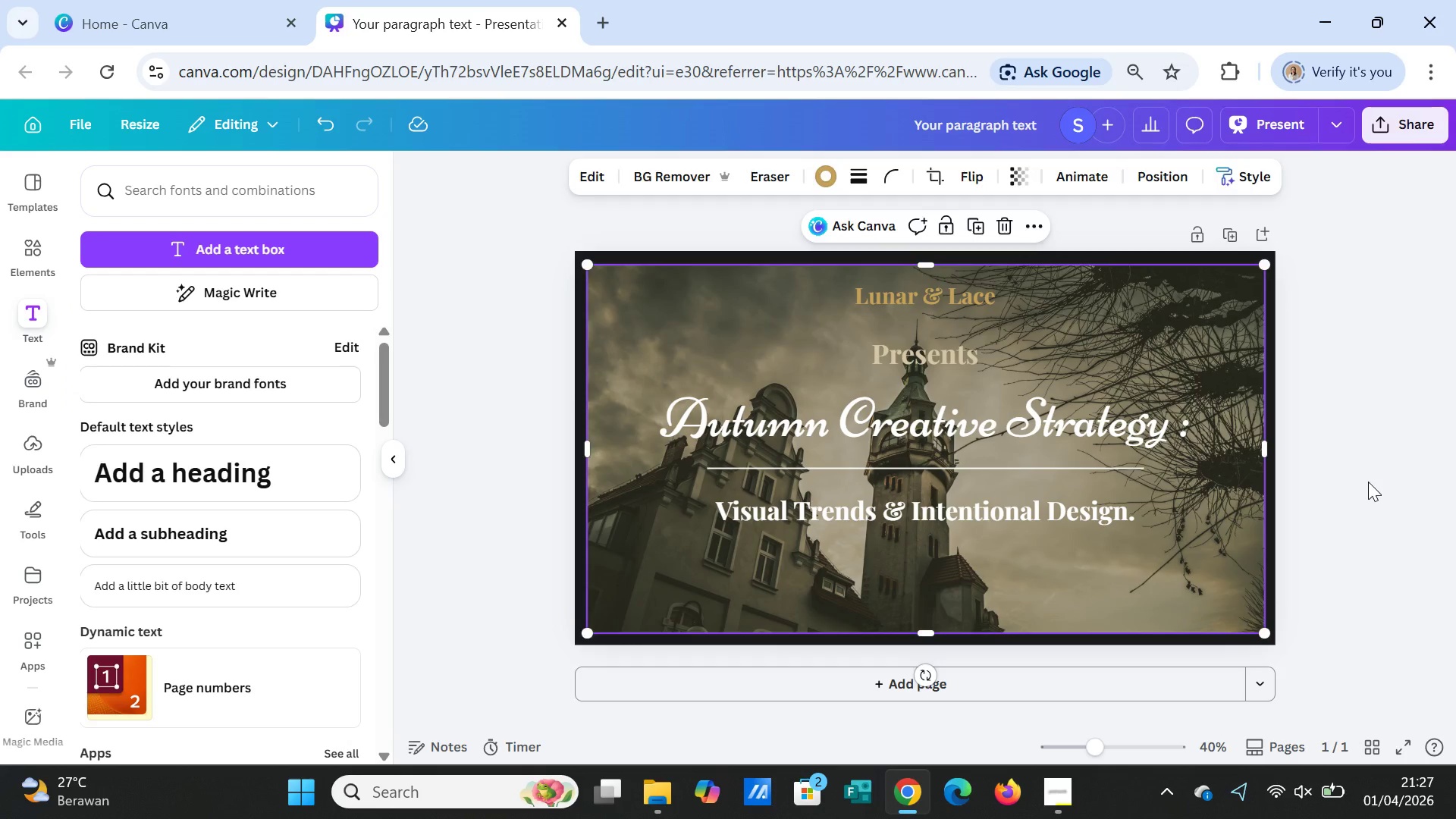 
left_click([1368, 482])
 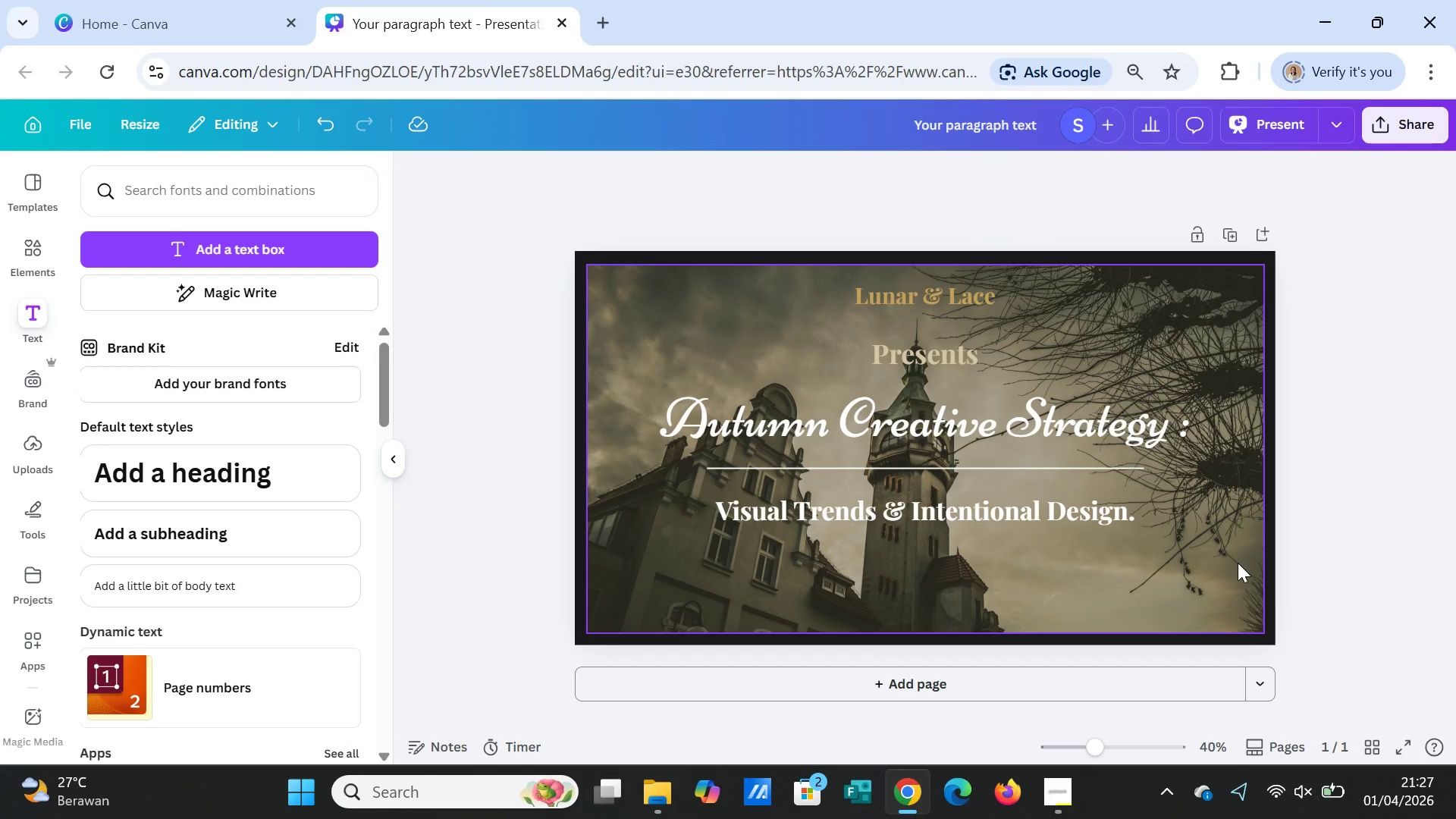 
left_click([1238, 563])
 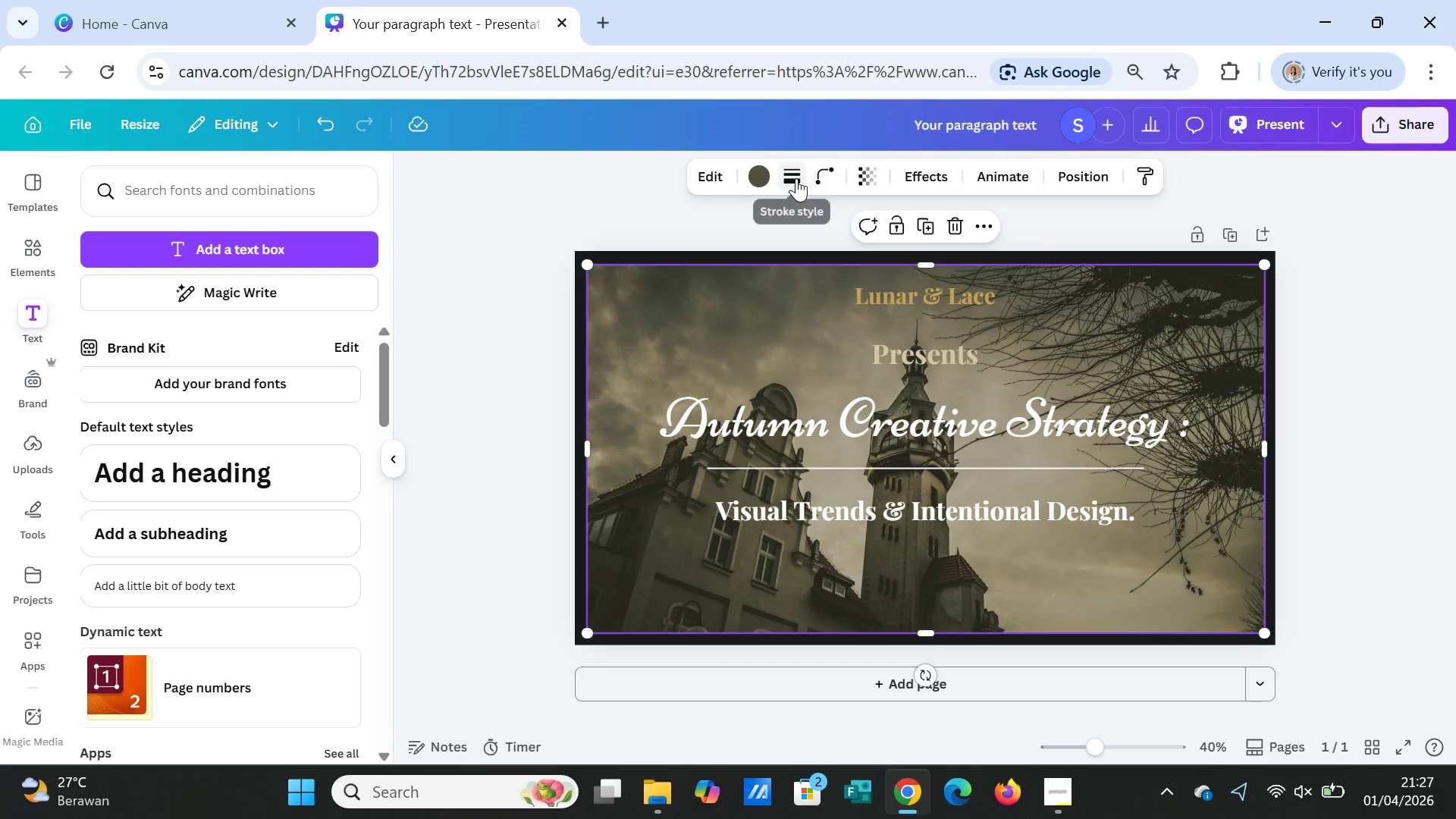 
left_click([796, 178])
 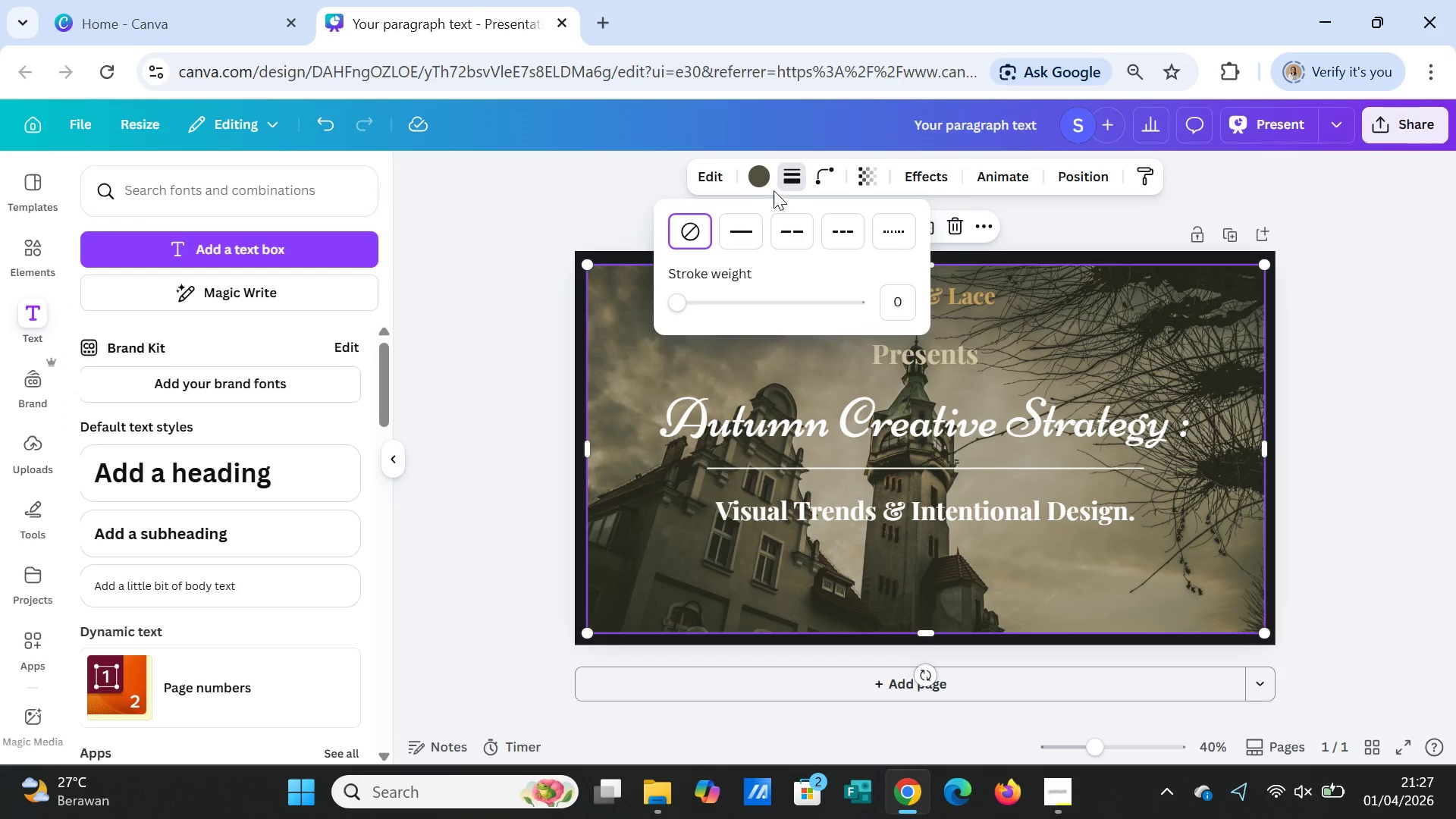 
left_click([752, 172])
 